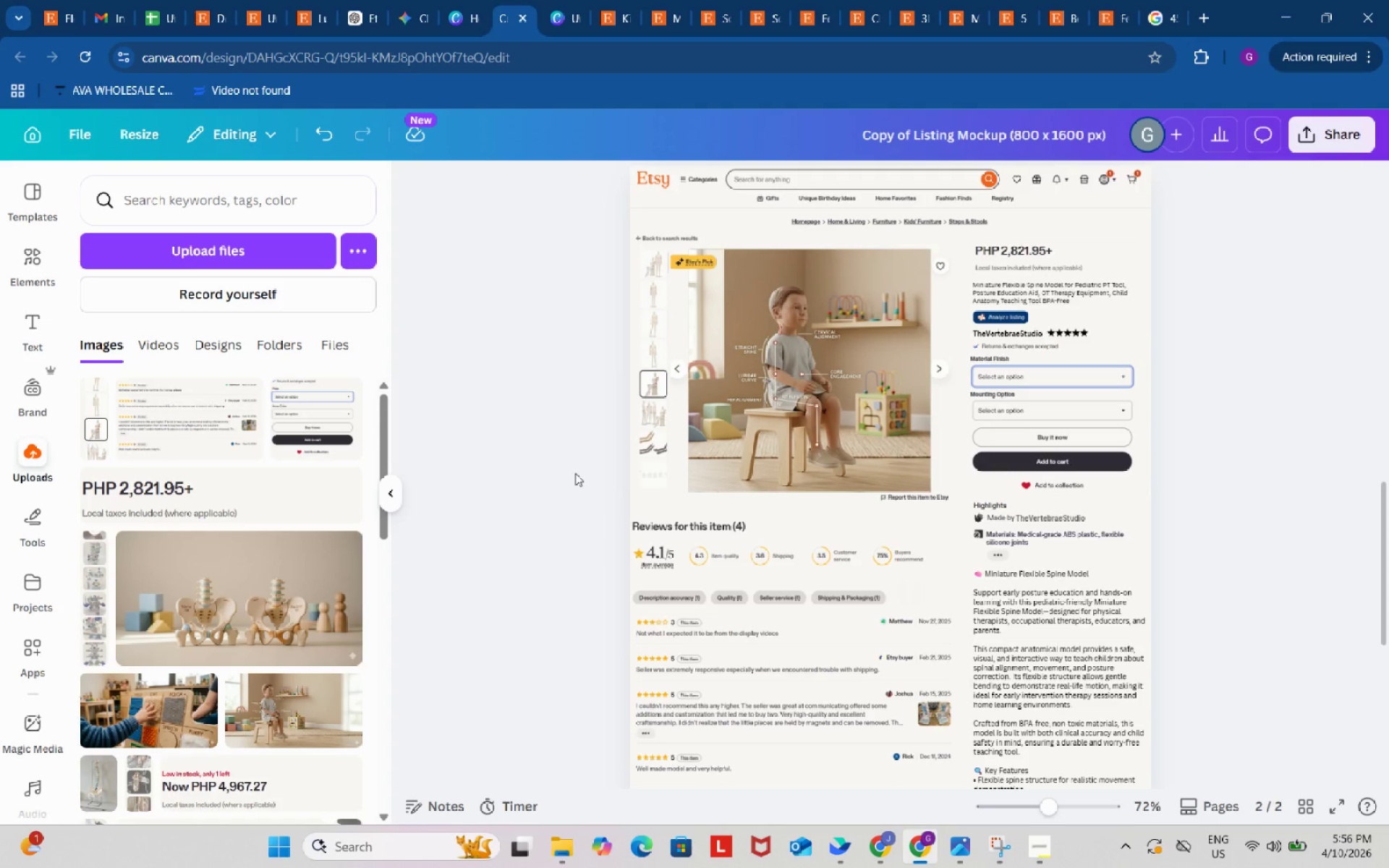 
left_click([157, 0])
 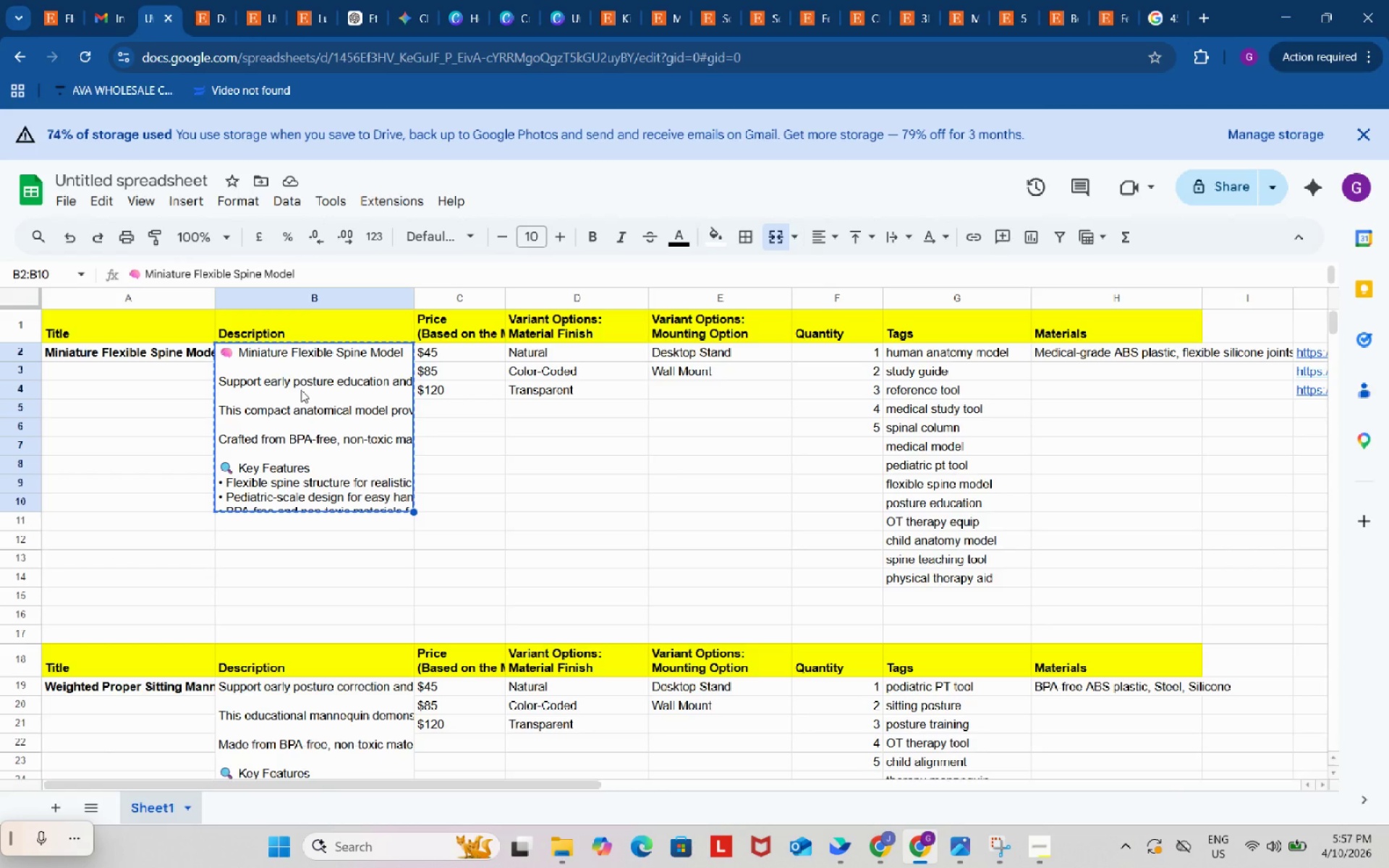 
scroll: coordinate [634, 611], scroll_direction: down, amount: 3.0
 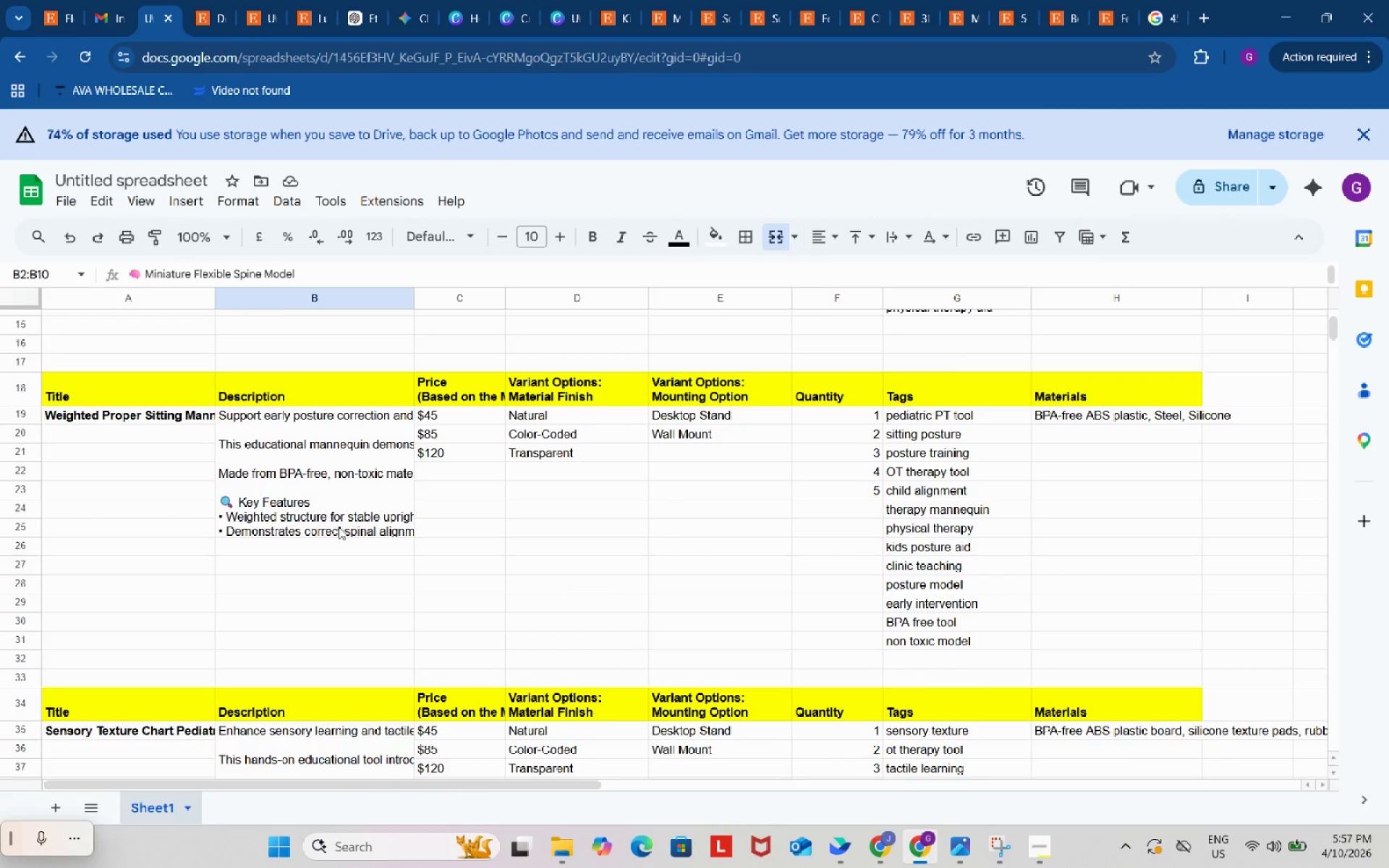 
scroll: coordinate [339, 528], scroll_direction: up, amount: 4.0
 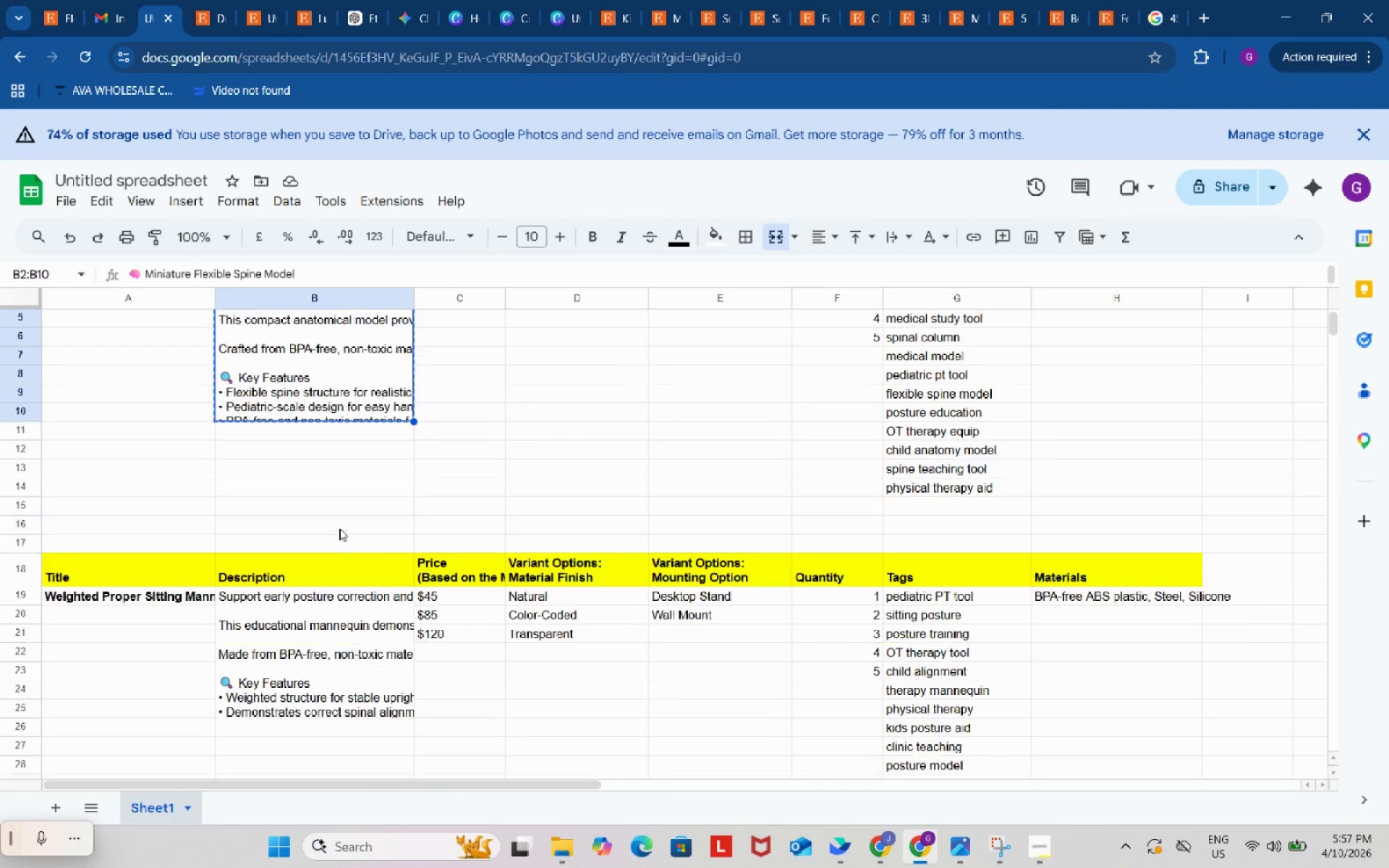 
left_click_drag(start_coordinate=[329, 635], to_coordinate=[322, 652])
 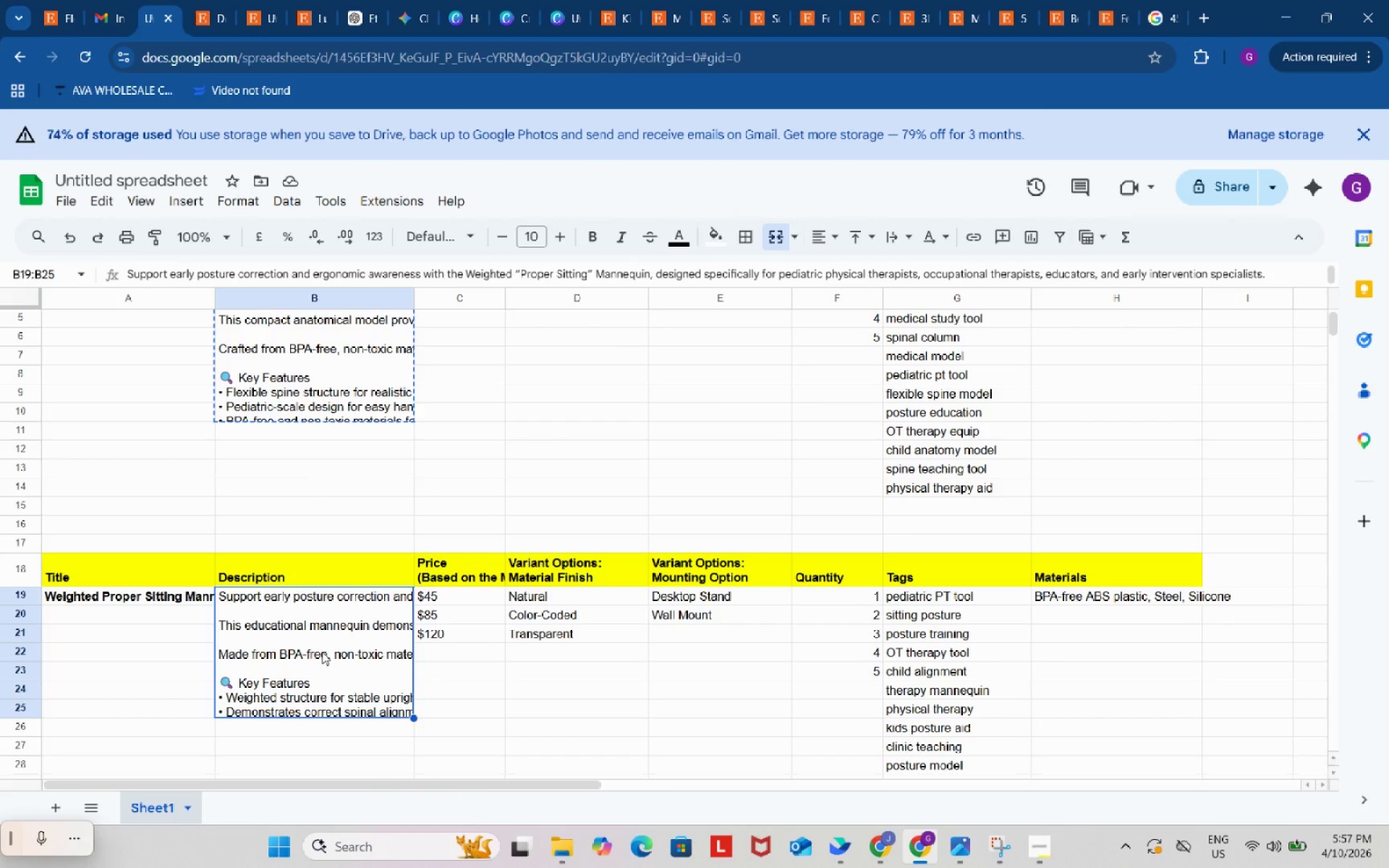 
scroll: coordinate [339, 528], scroll_direction: down, amount: 1.0
 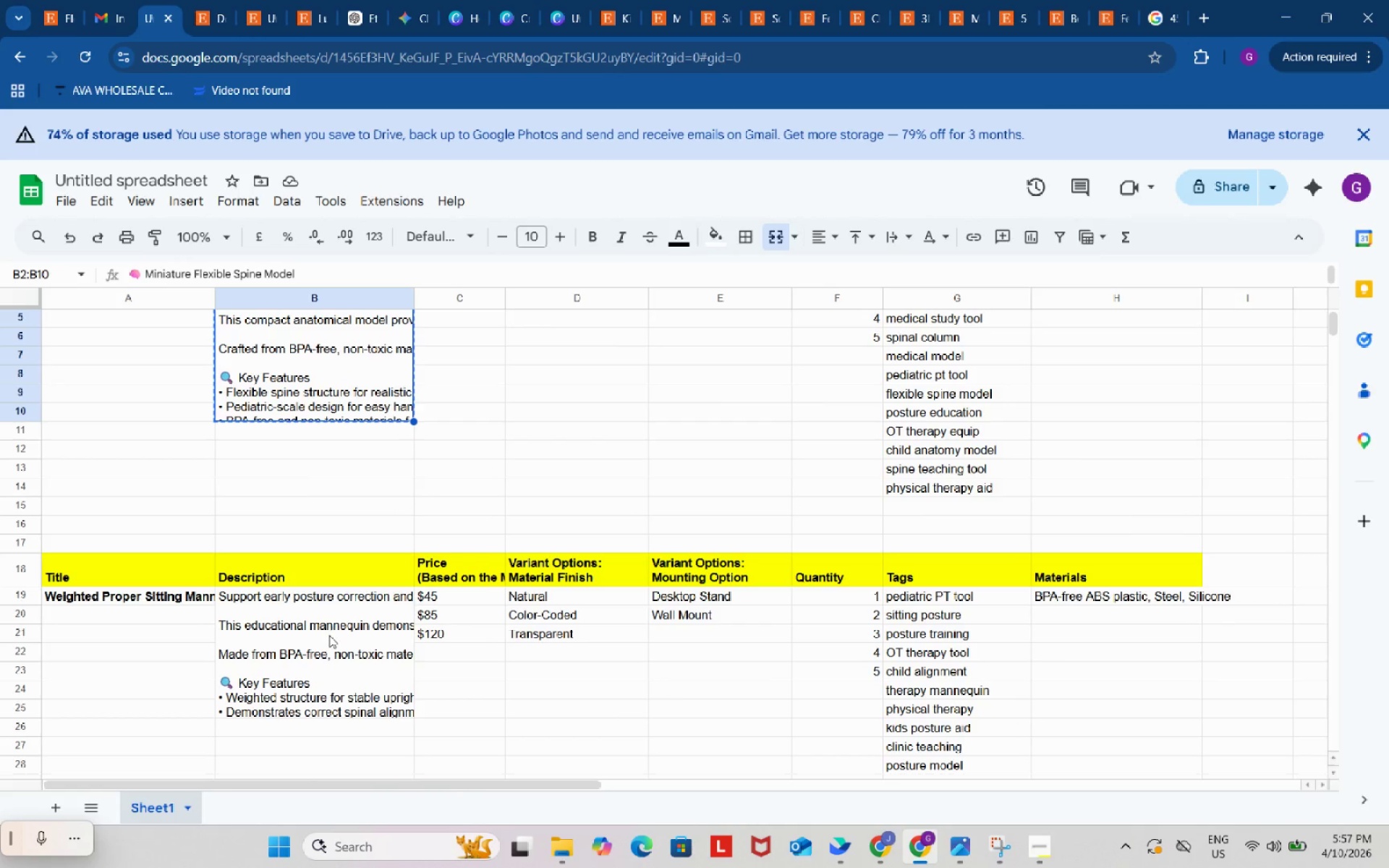 
key(Control+ControlLeft)
 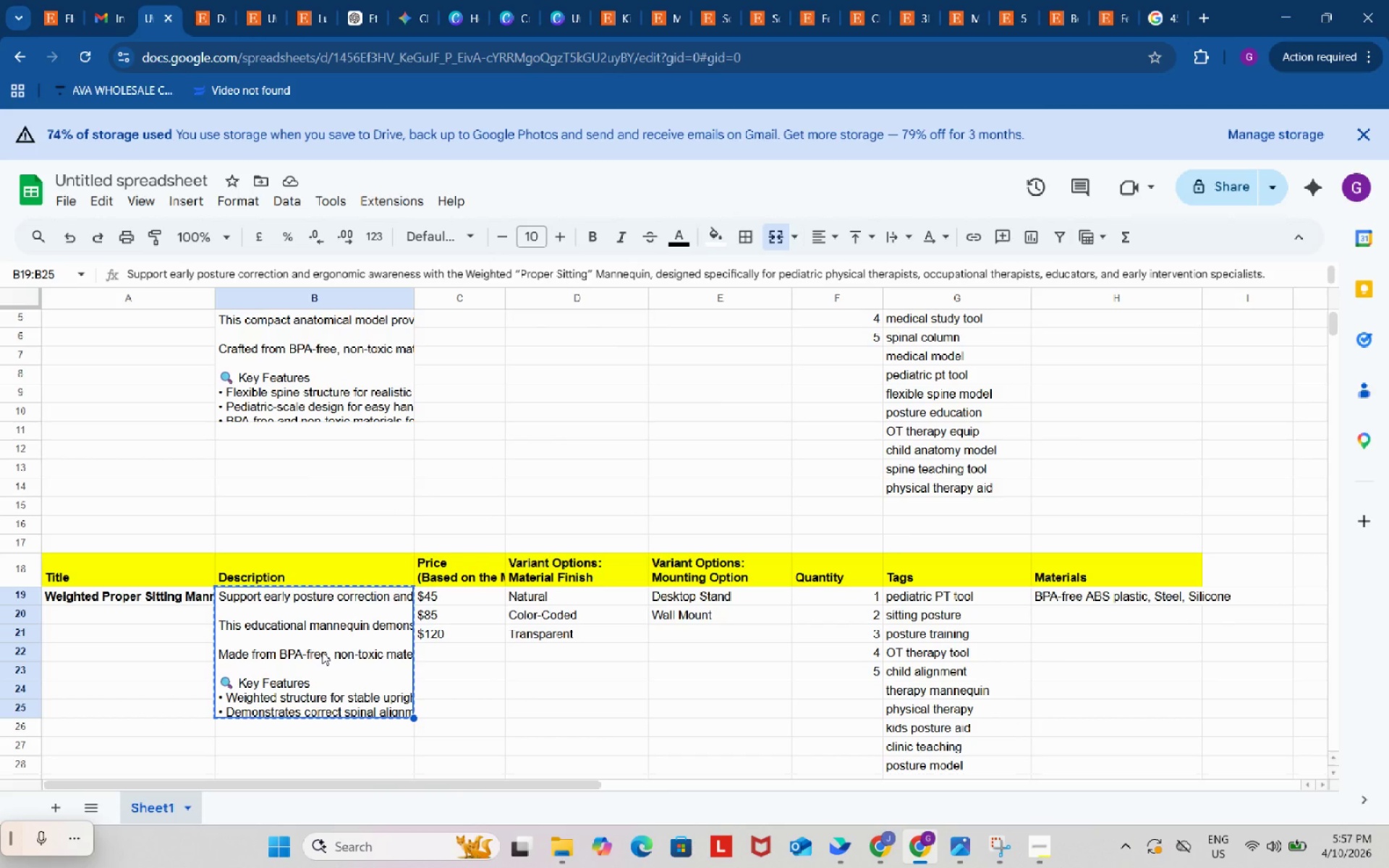 
key(Control+C)
 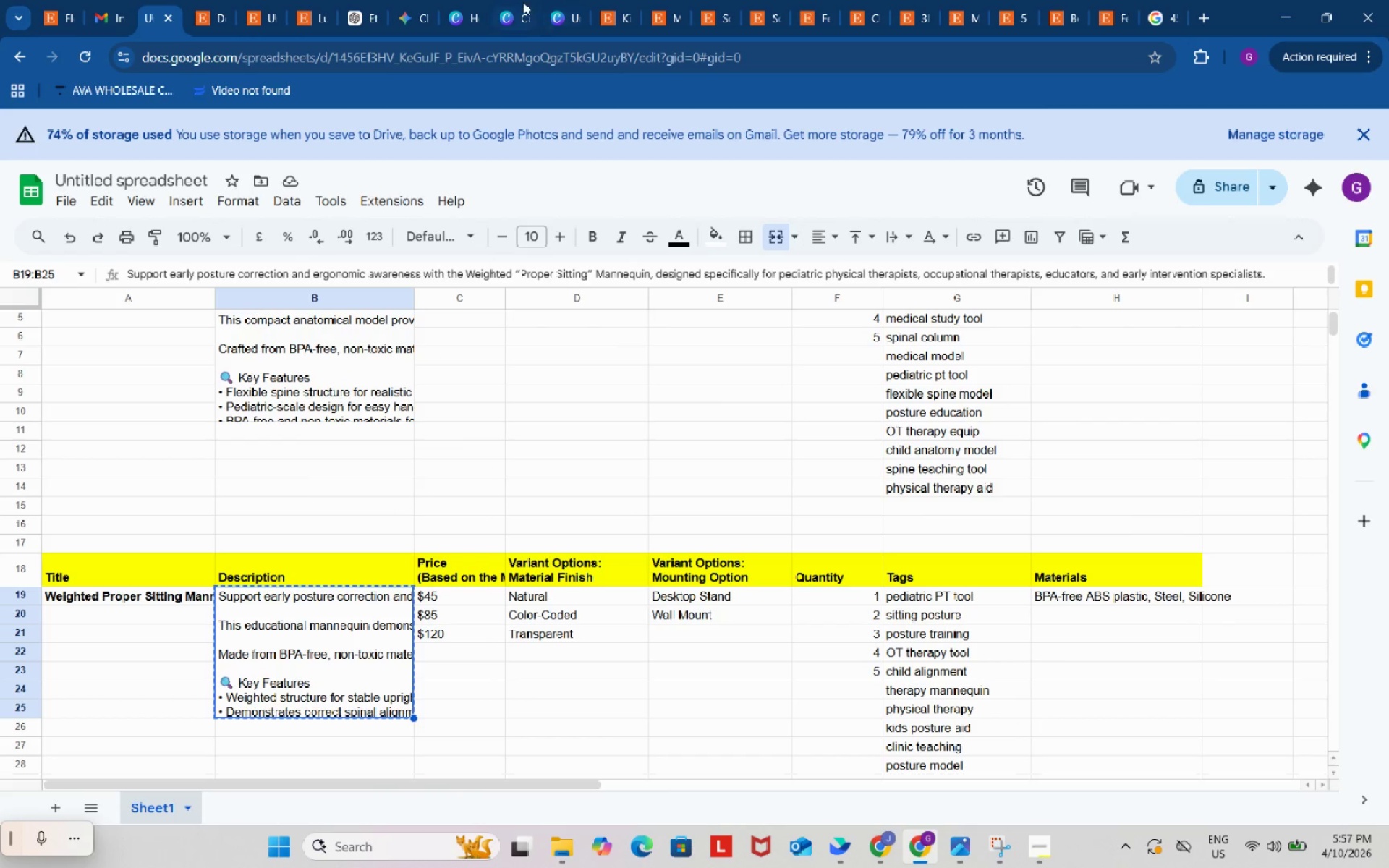 
left_click([522, 0])
 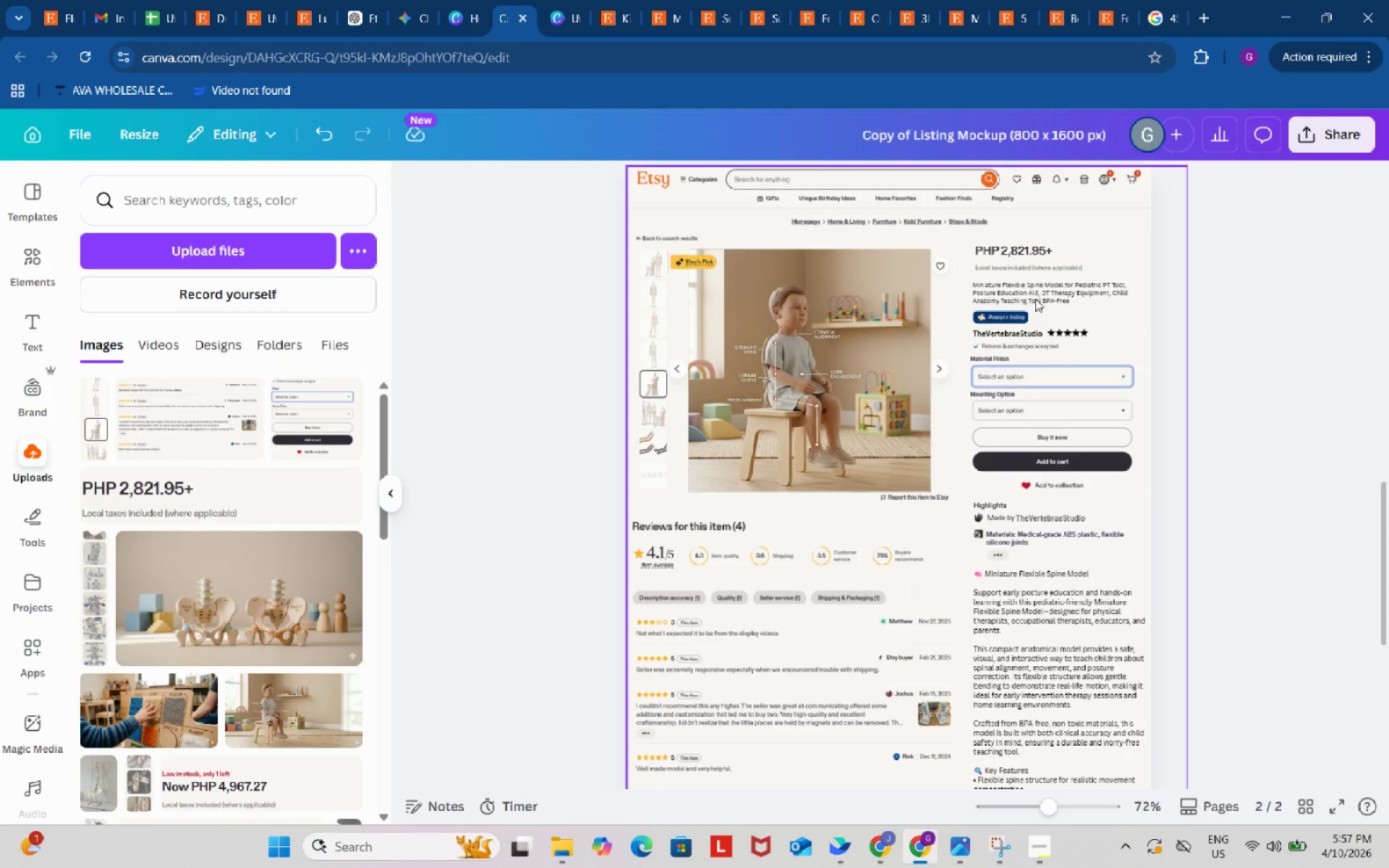 
double_click([1035, 299])
 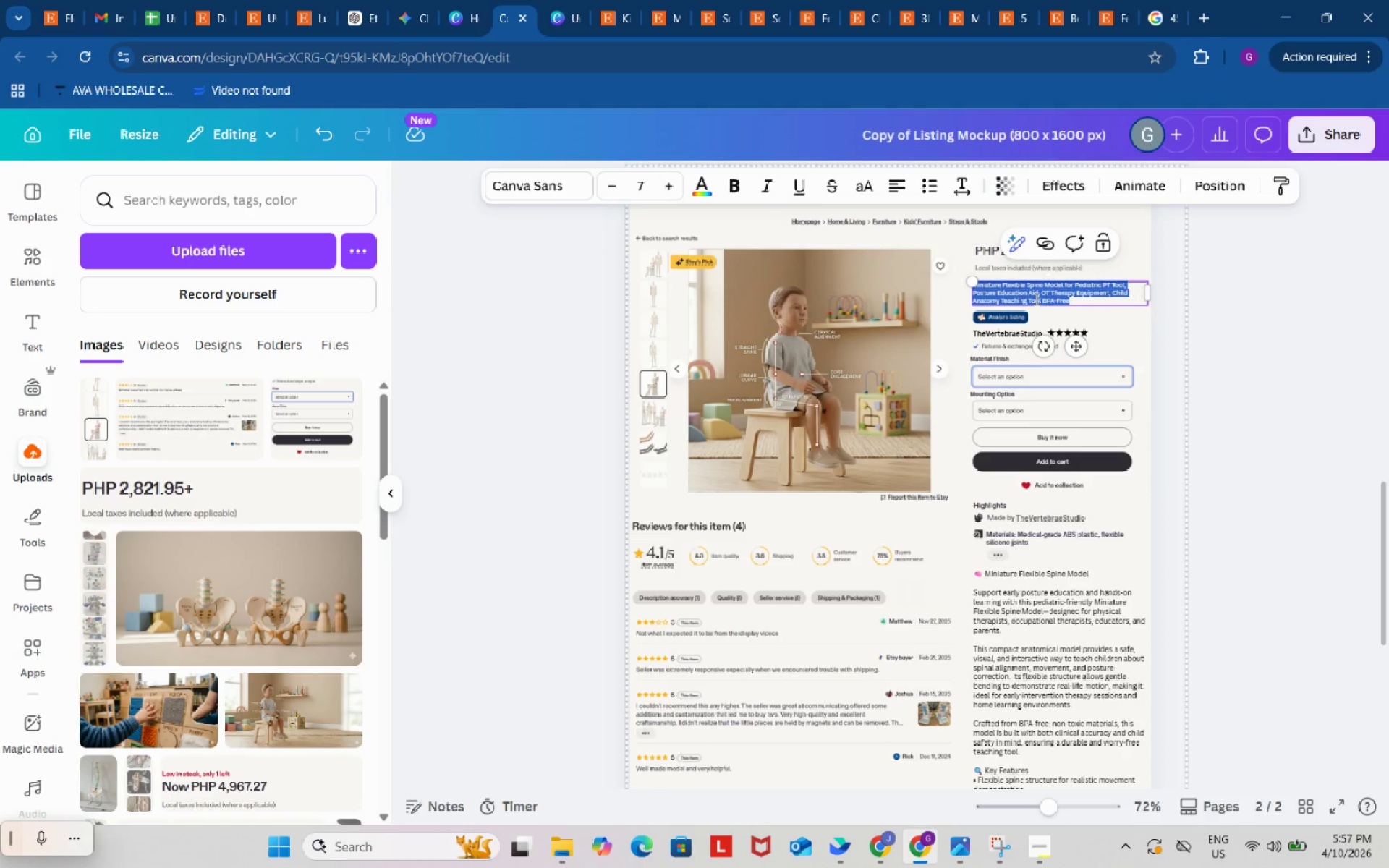 
key(Control+ControlLeft)
 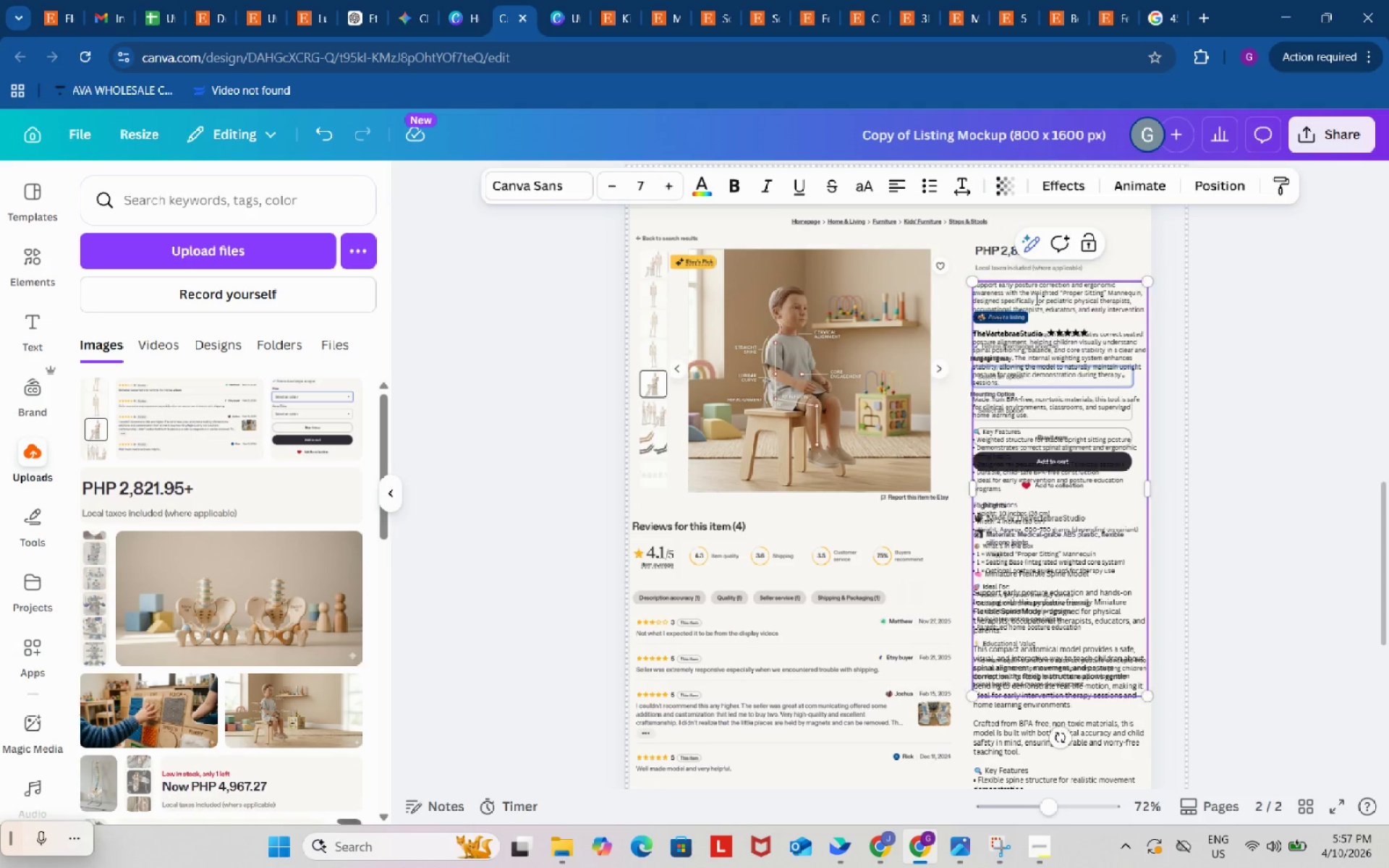 
key(Control+V)
 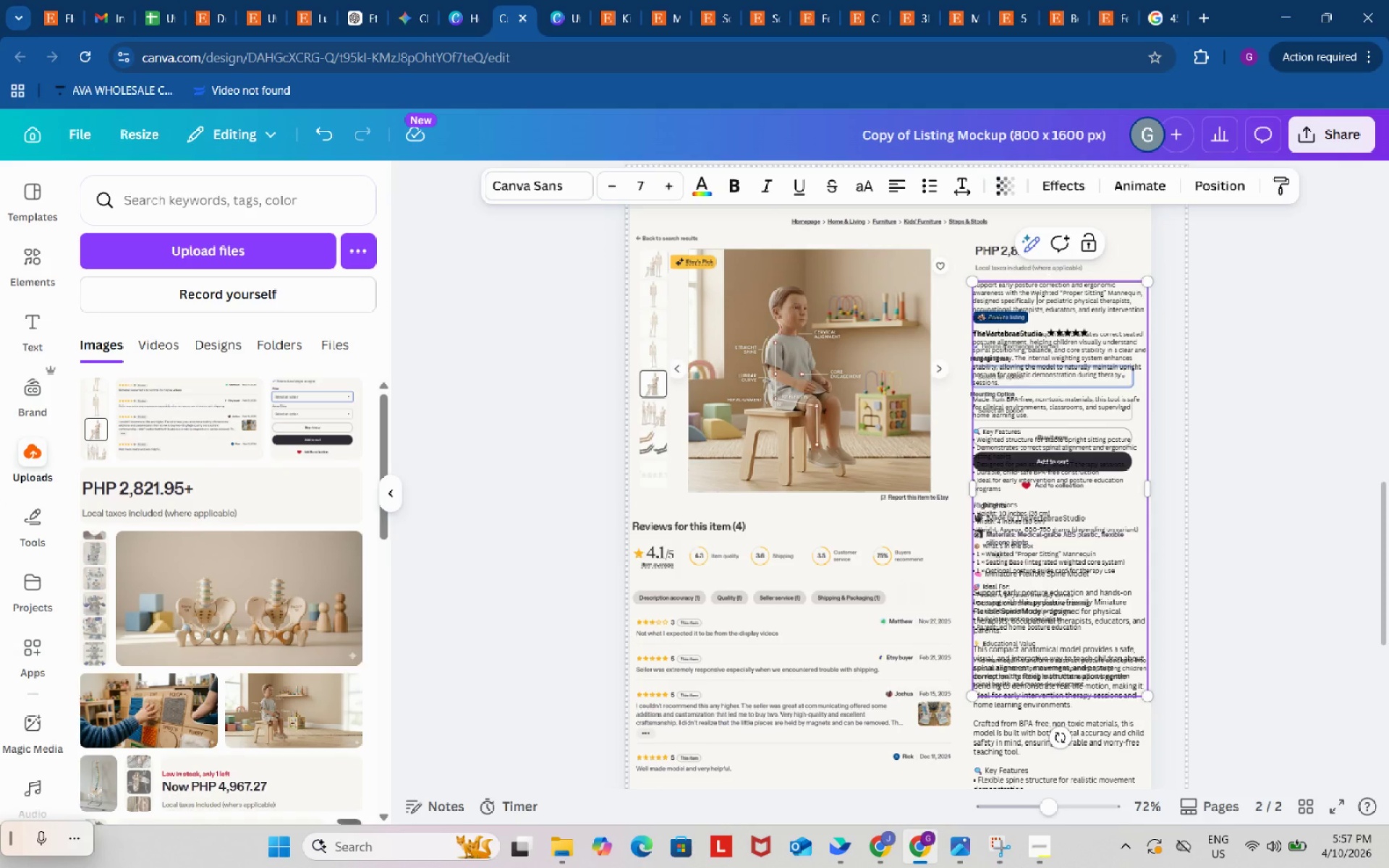 
key(Control+ControlLeft)
 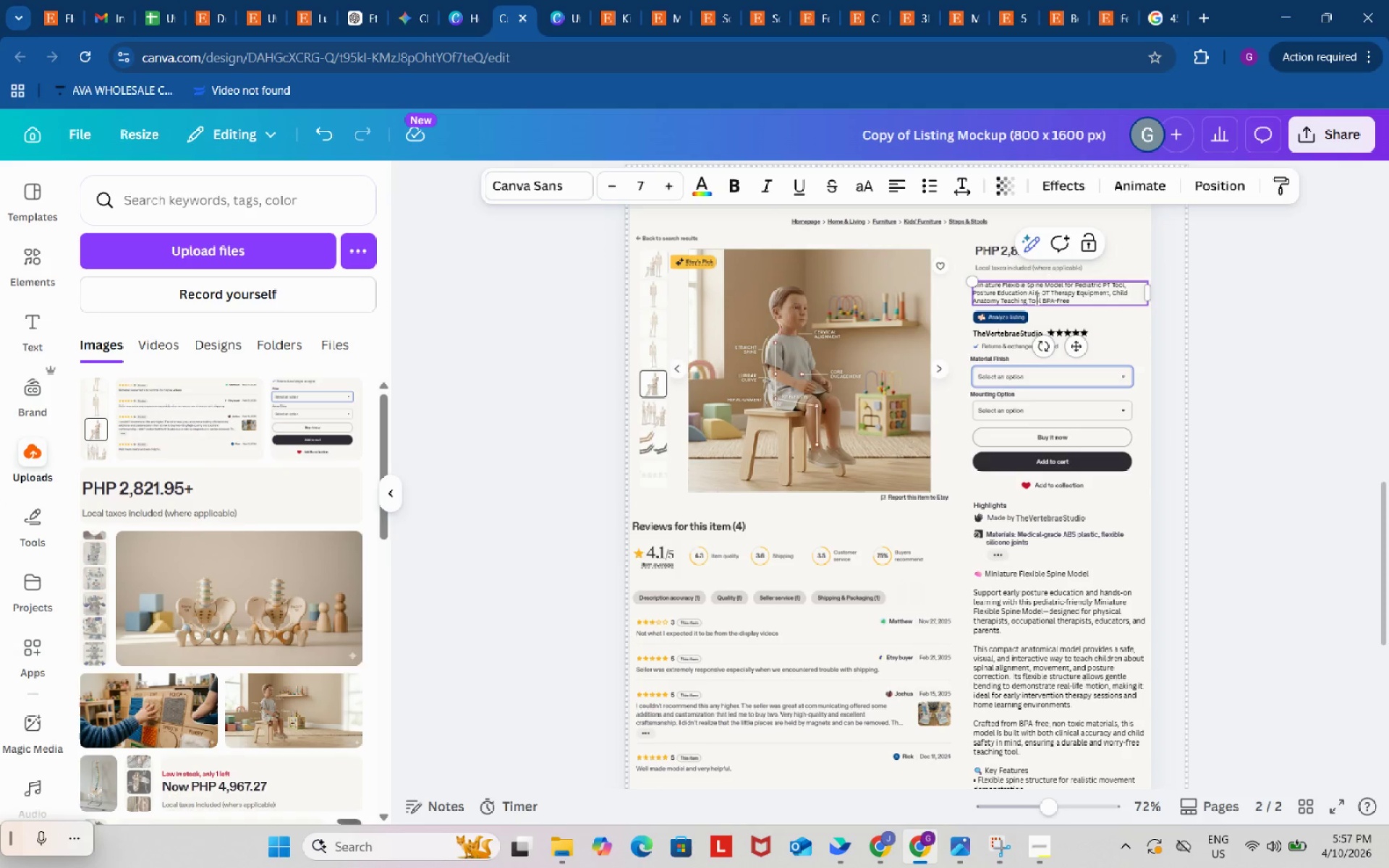 
key(Control+Z)
 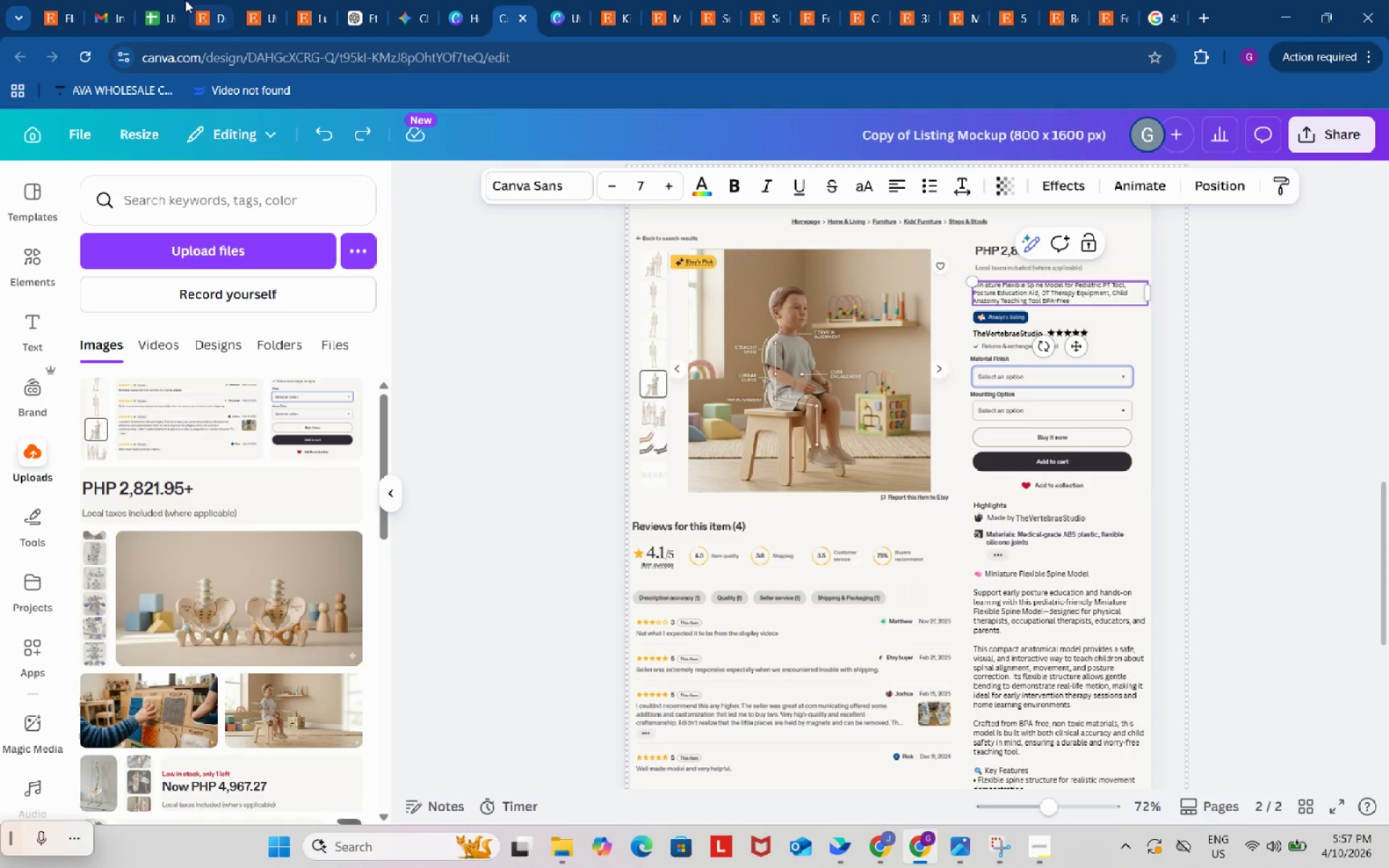 
left_click([166, 0])
 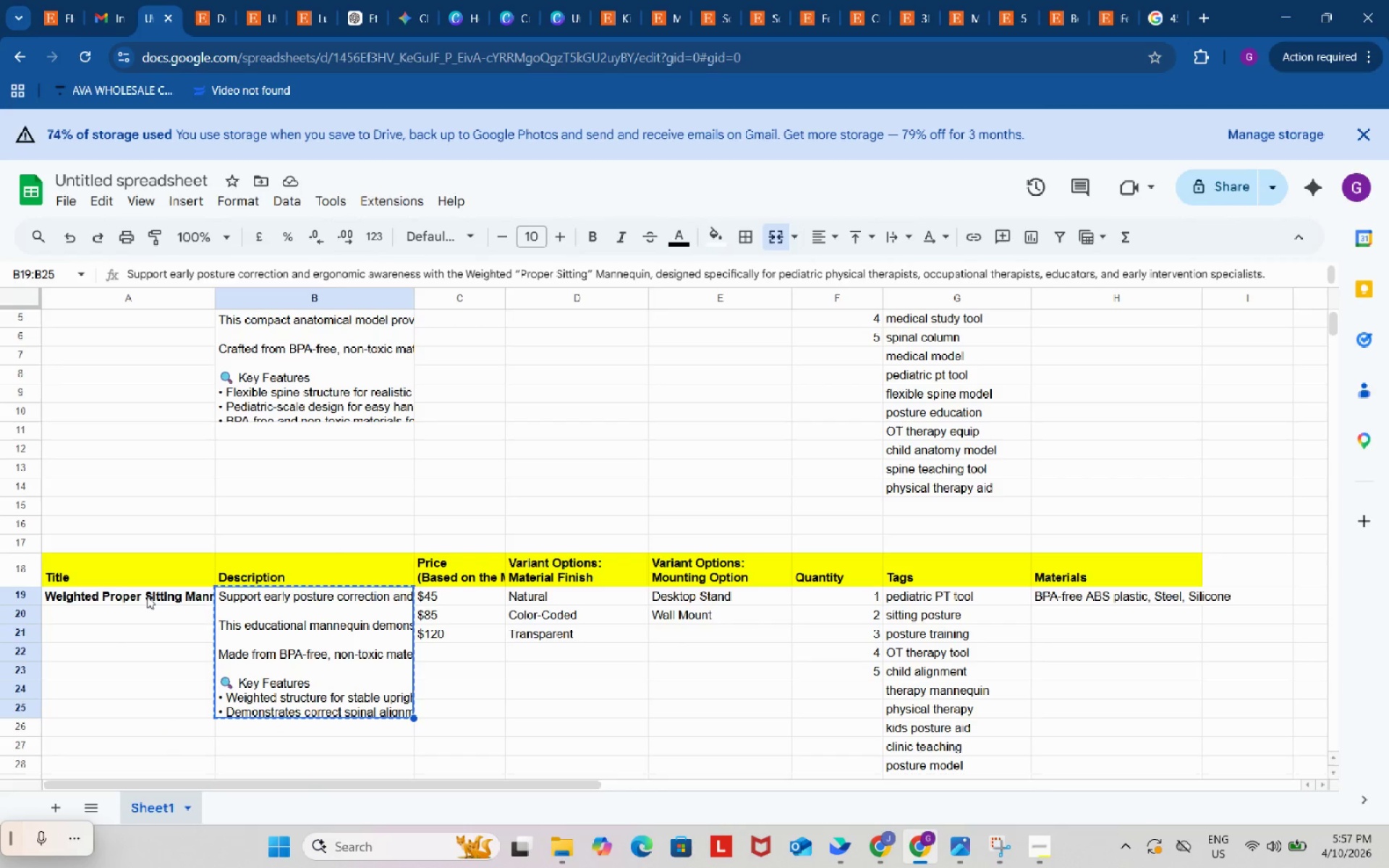 
left_click([148, 597])
 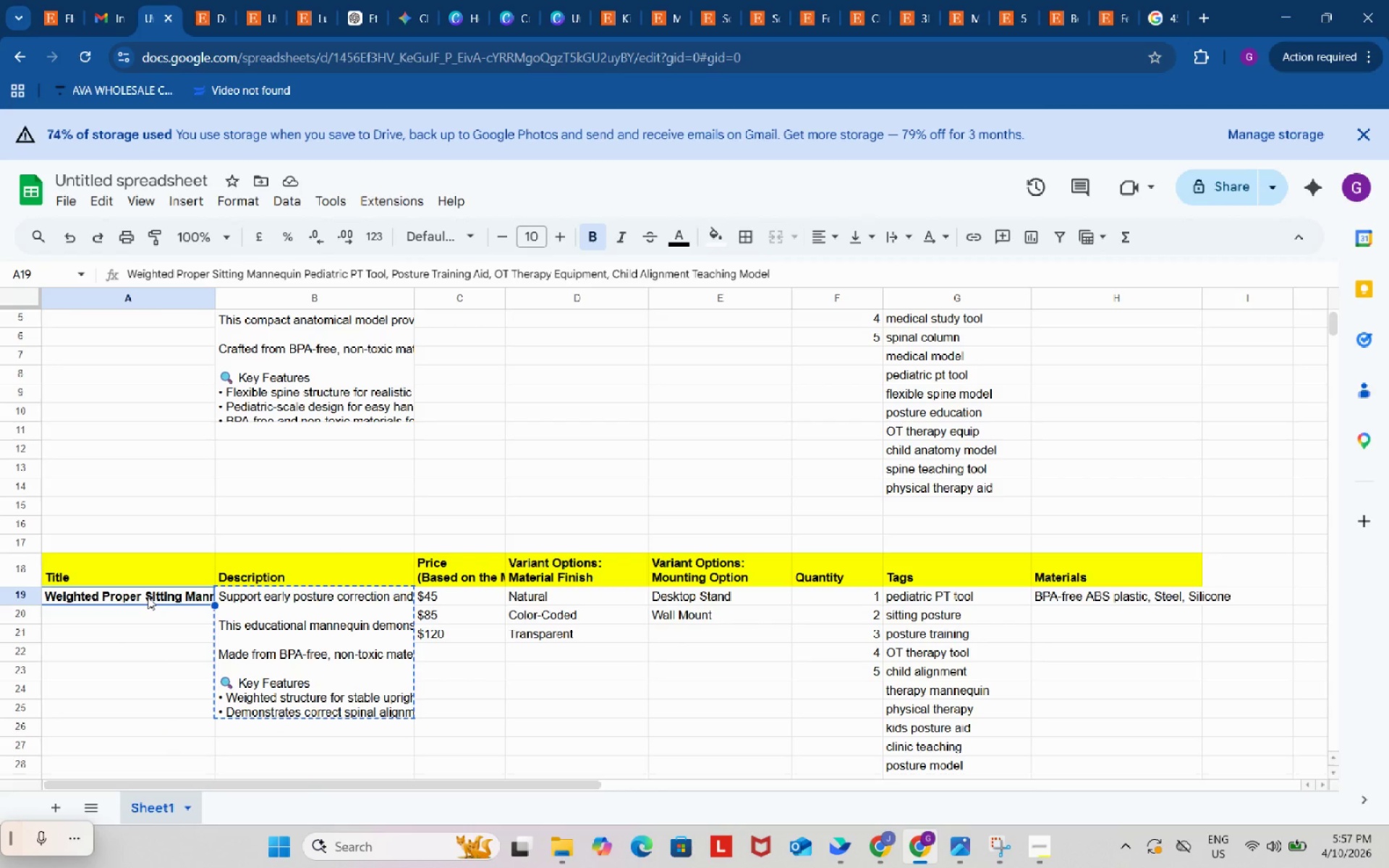 
key(Control+ControlLeft)
 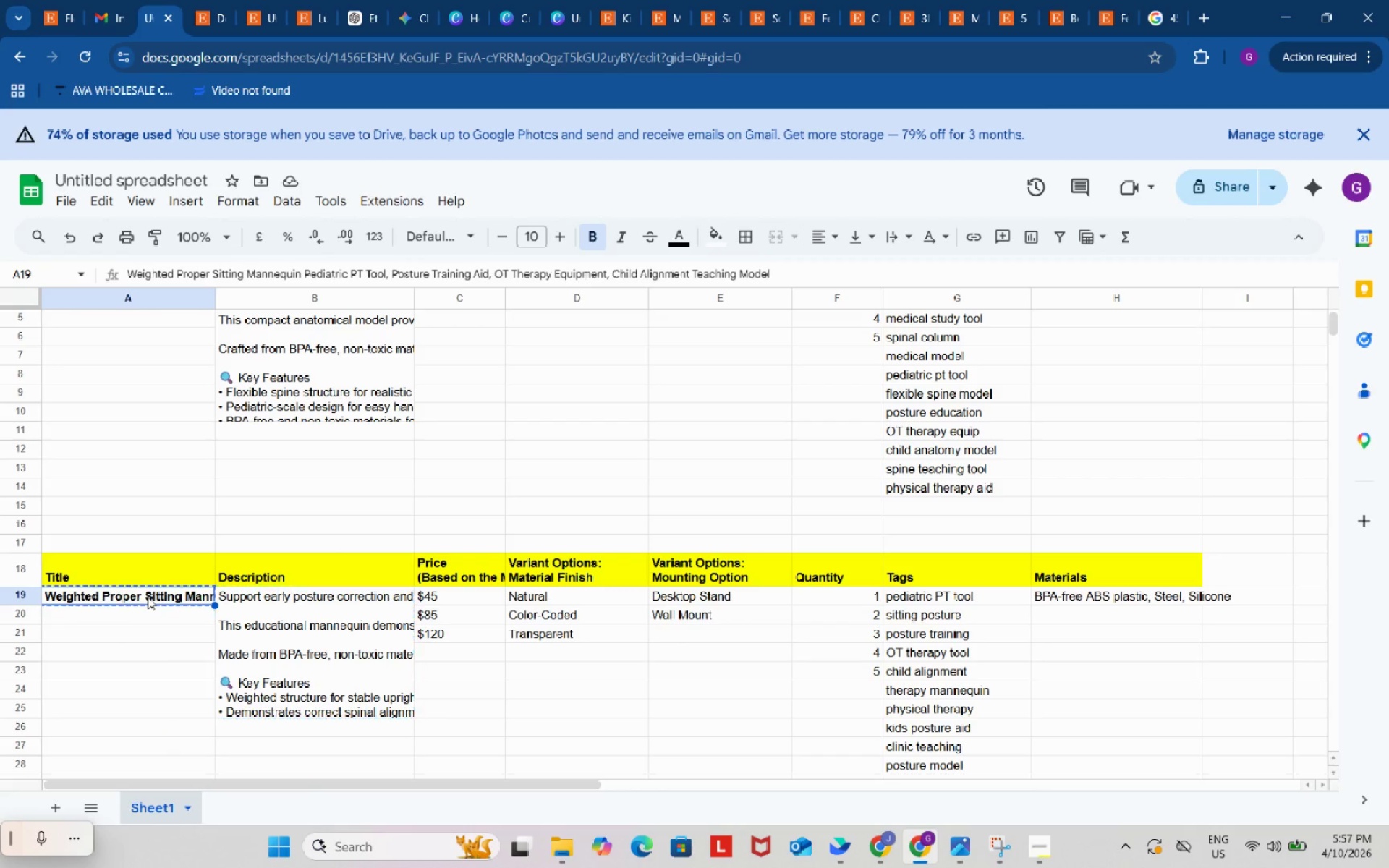 
key(Control+C)
 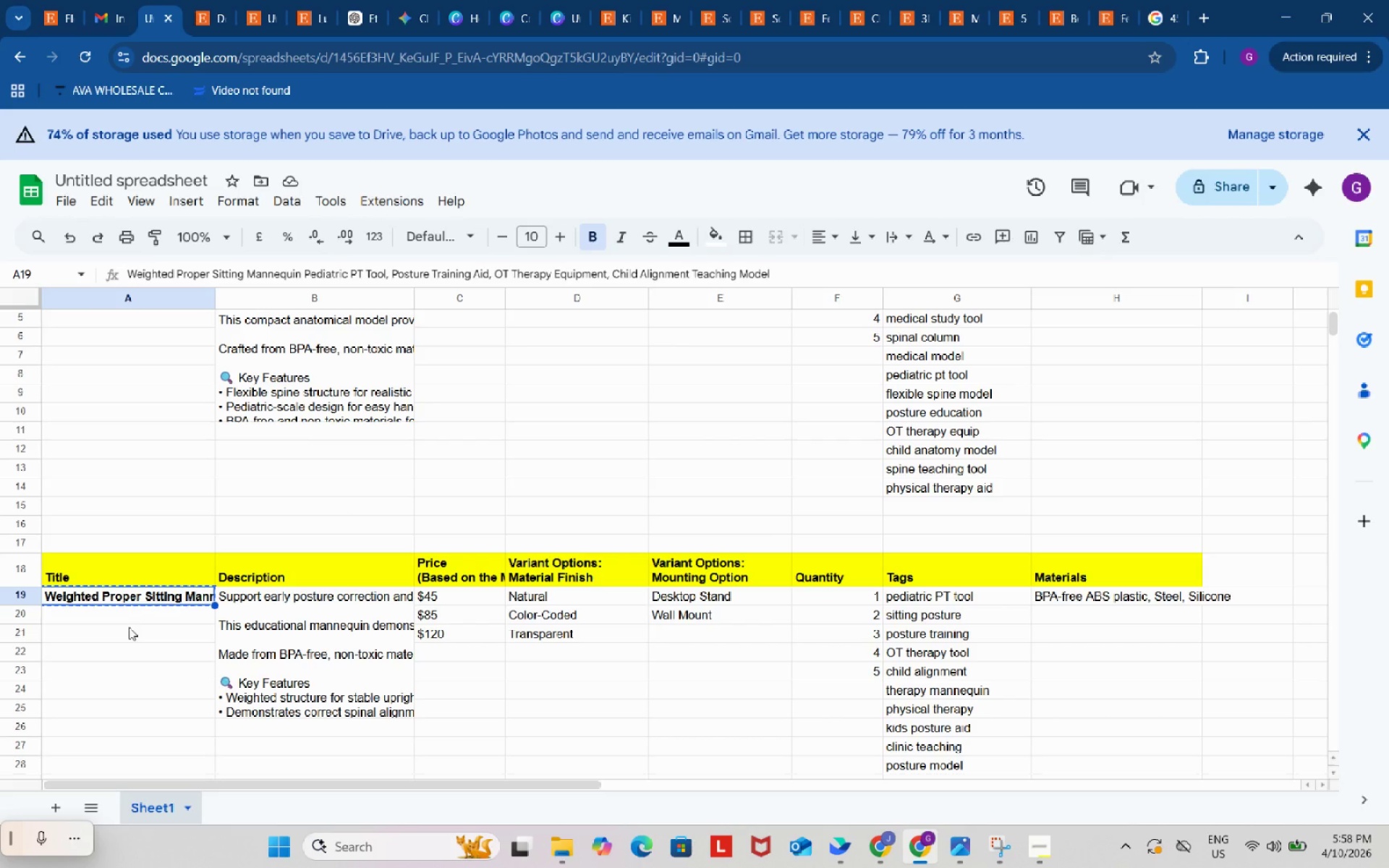 
wait(51.06)
 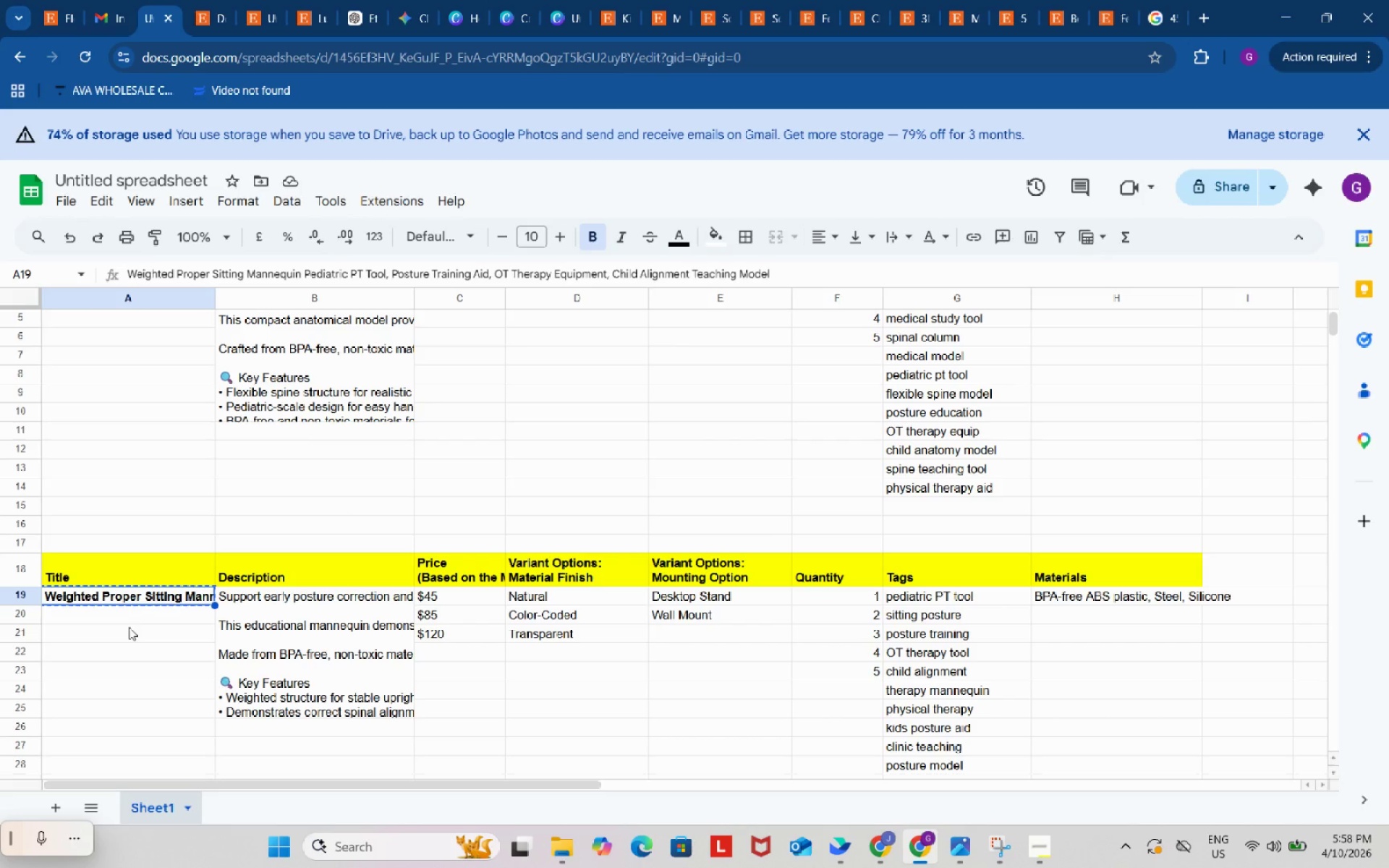 
left_click([504, 10])
 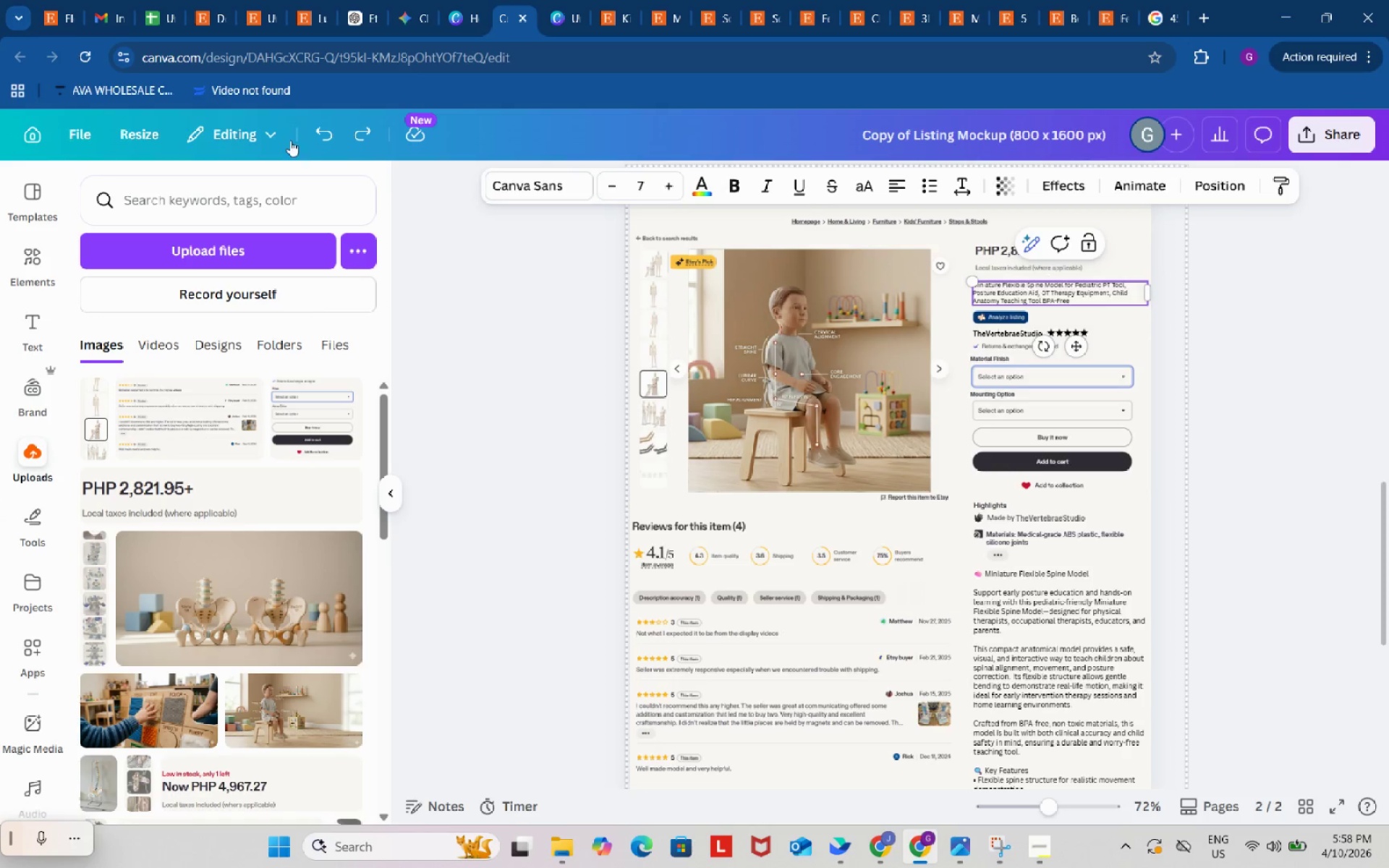 
left_click([161, 7])
 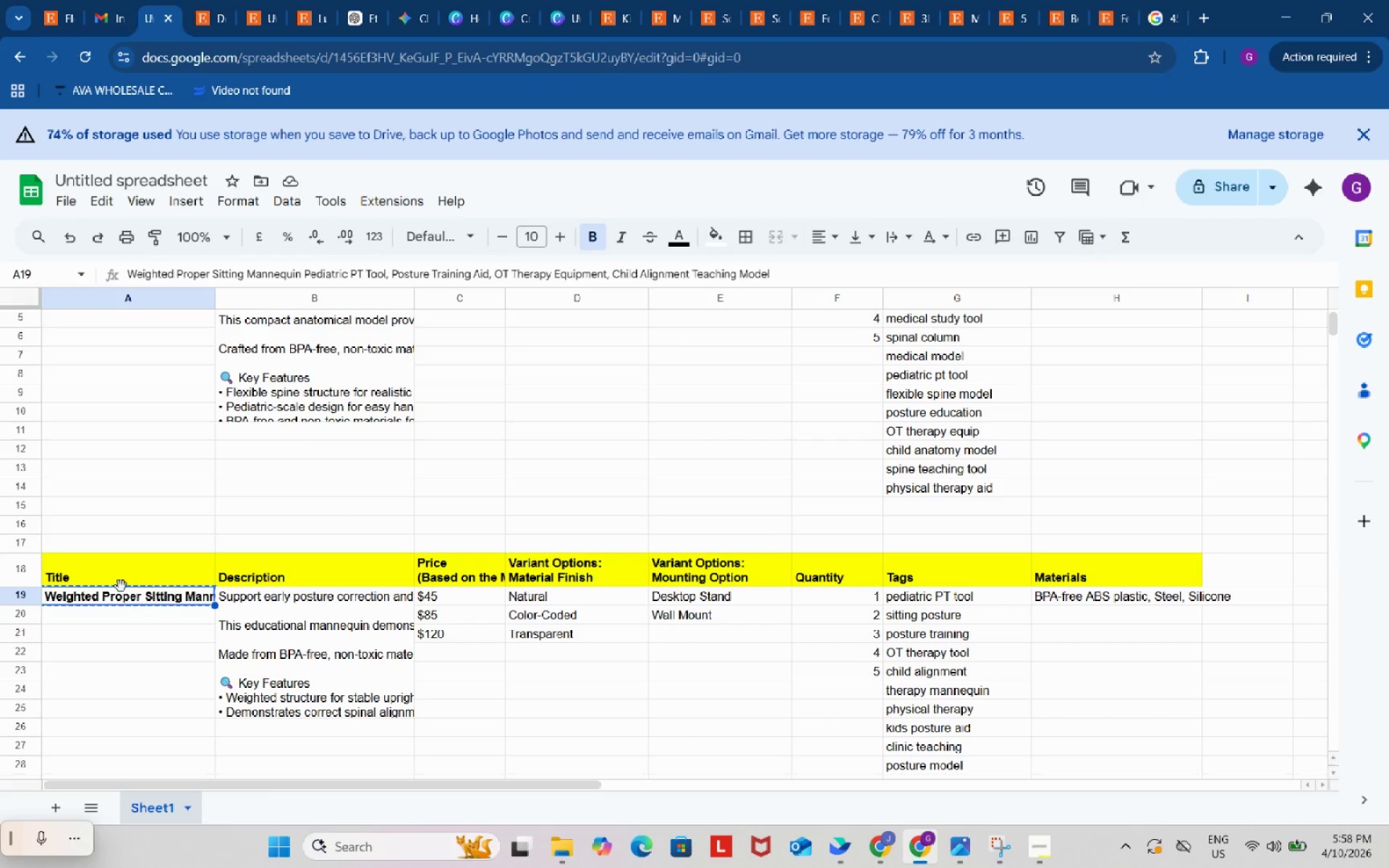 
left_click([132, 596])
 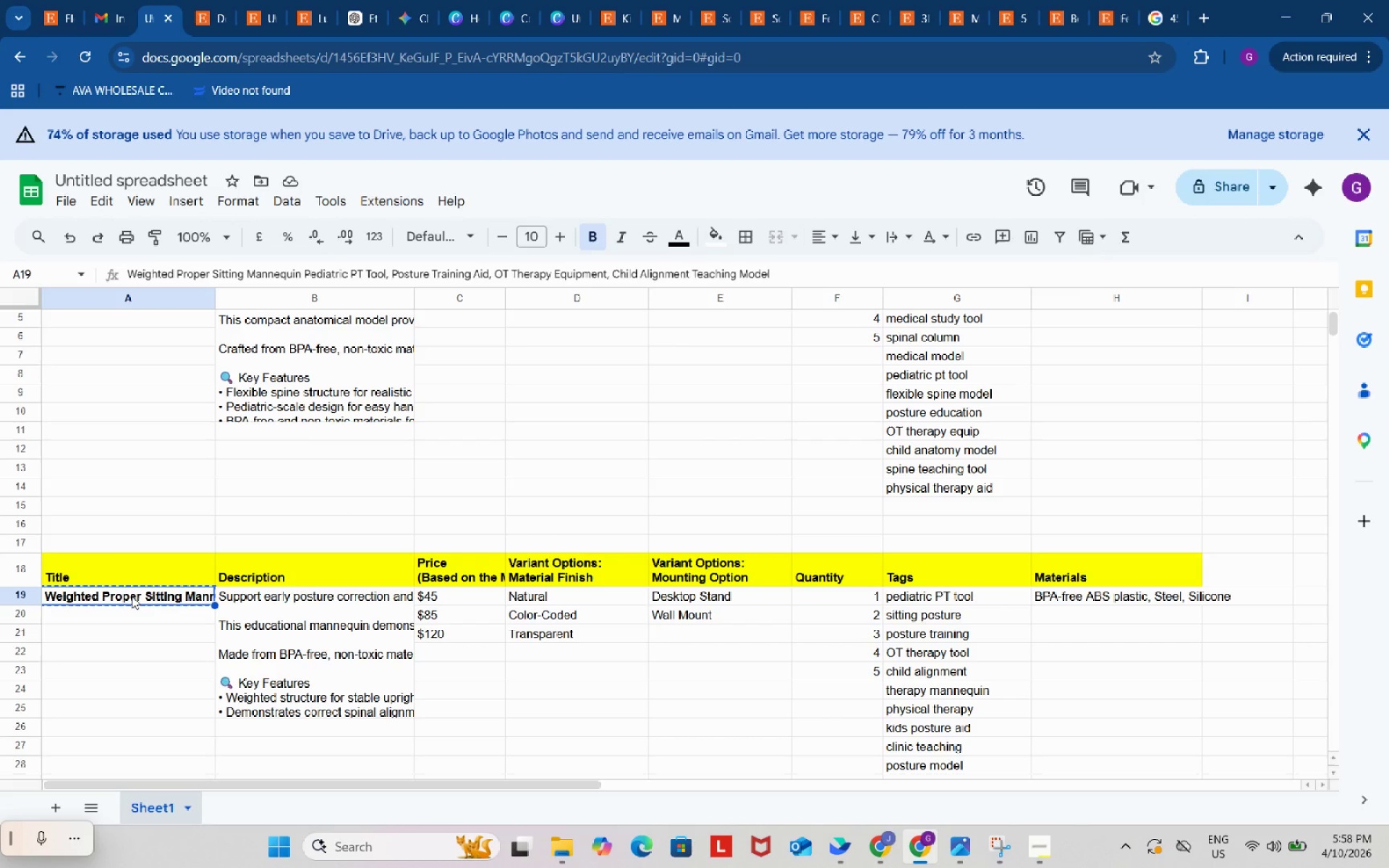 
key(Control+ControlLeft)
 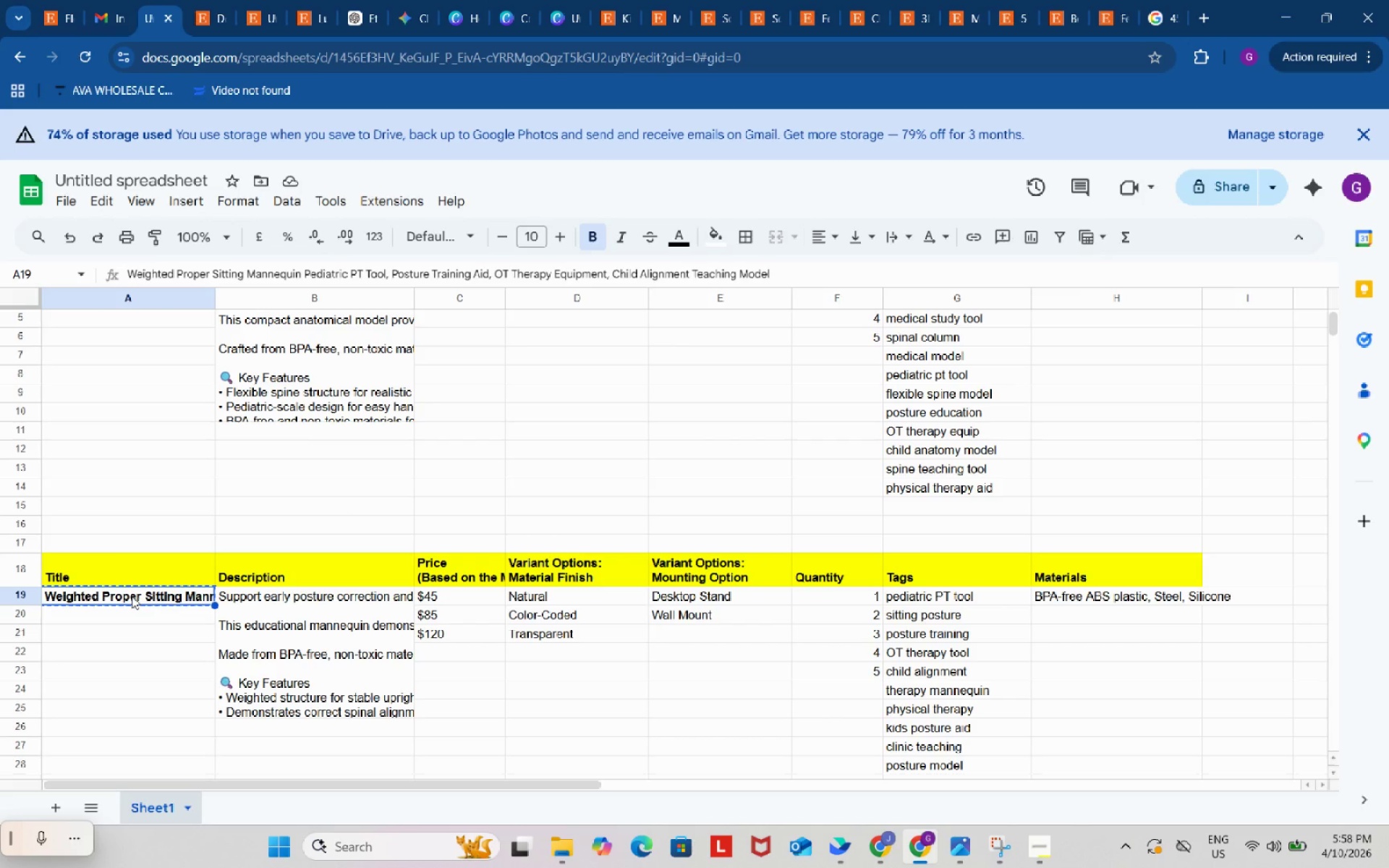 
key(Control+C)
 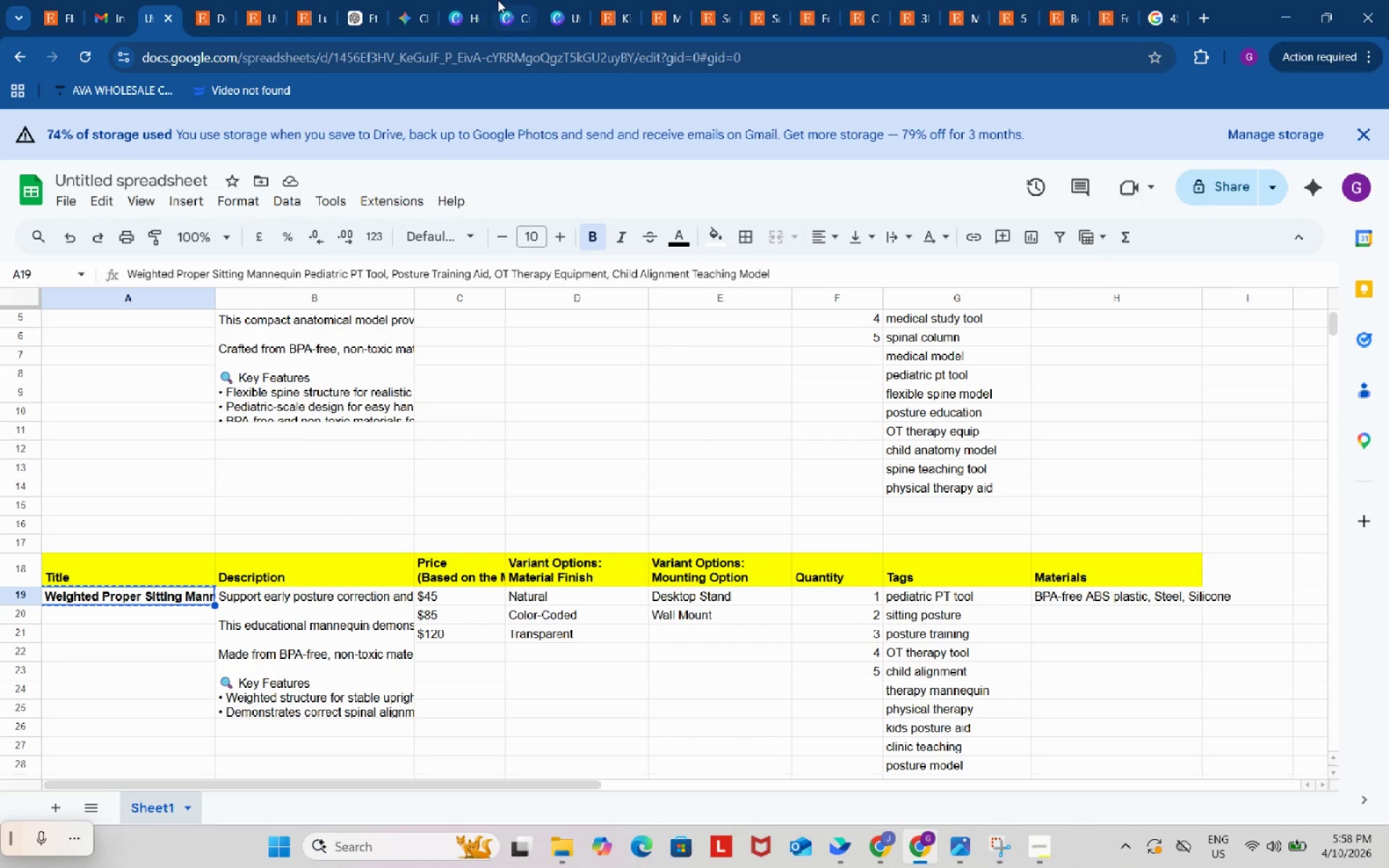 
left_click([509, 0])
 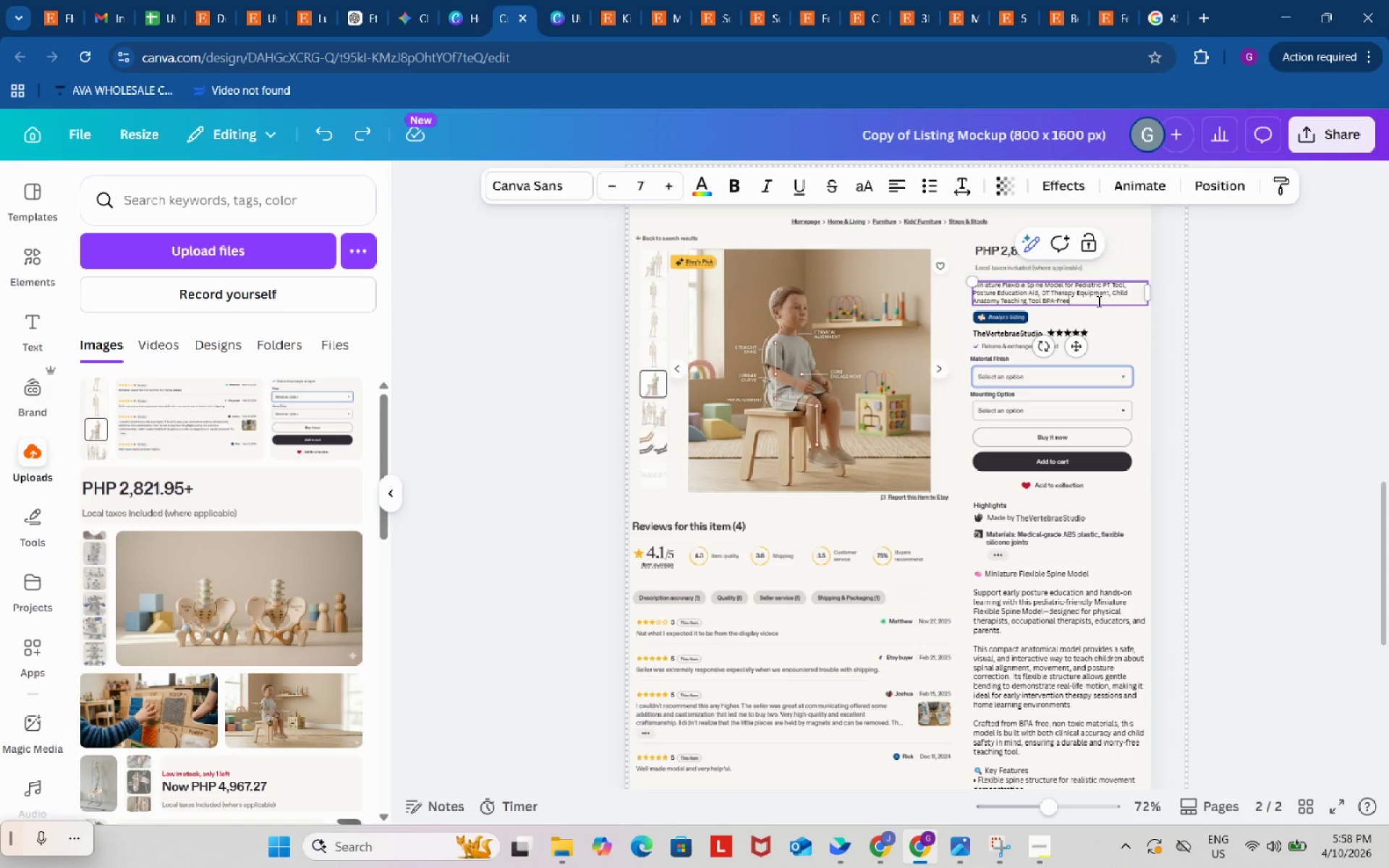 
double_click([1097, 300])
 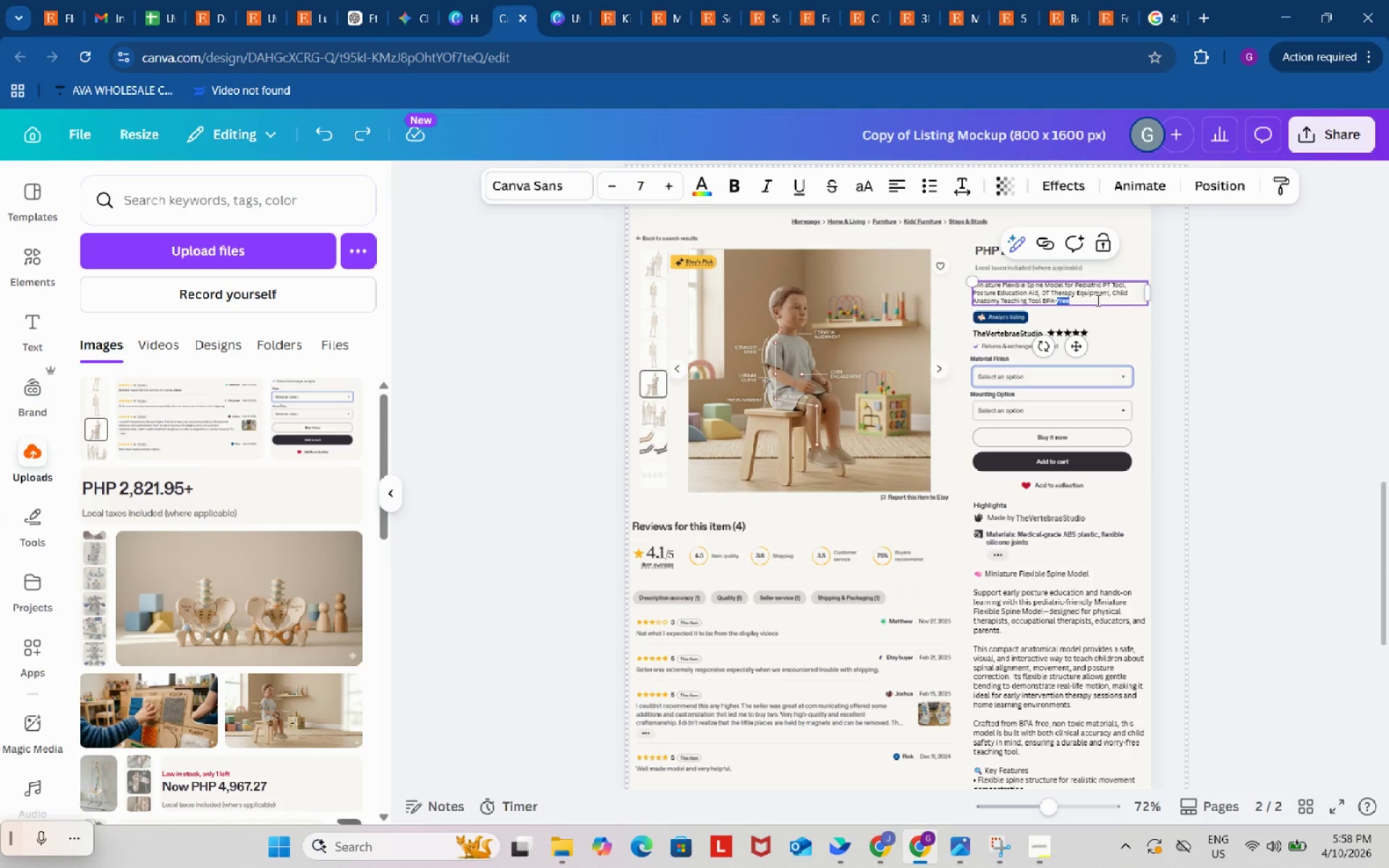 
key(Control+ControlLeft)
 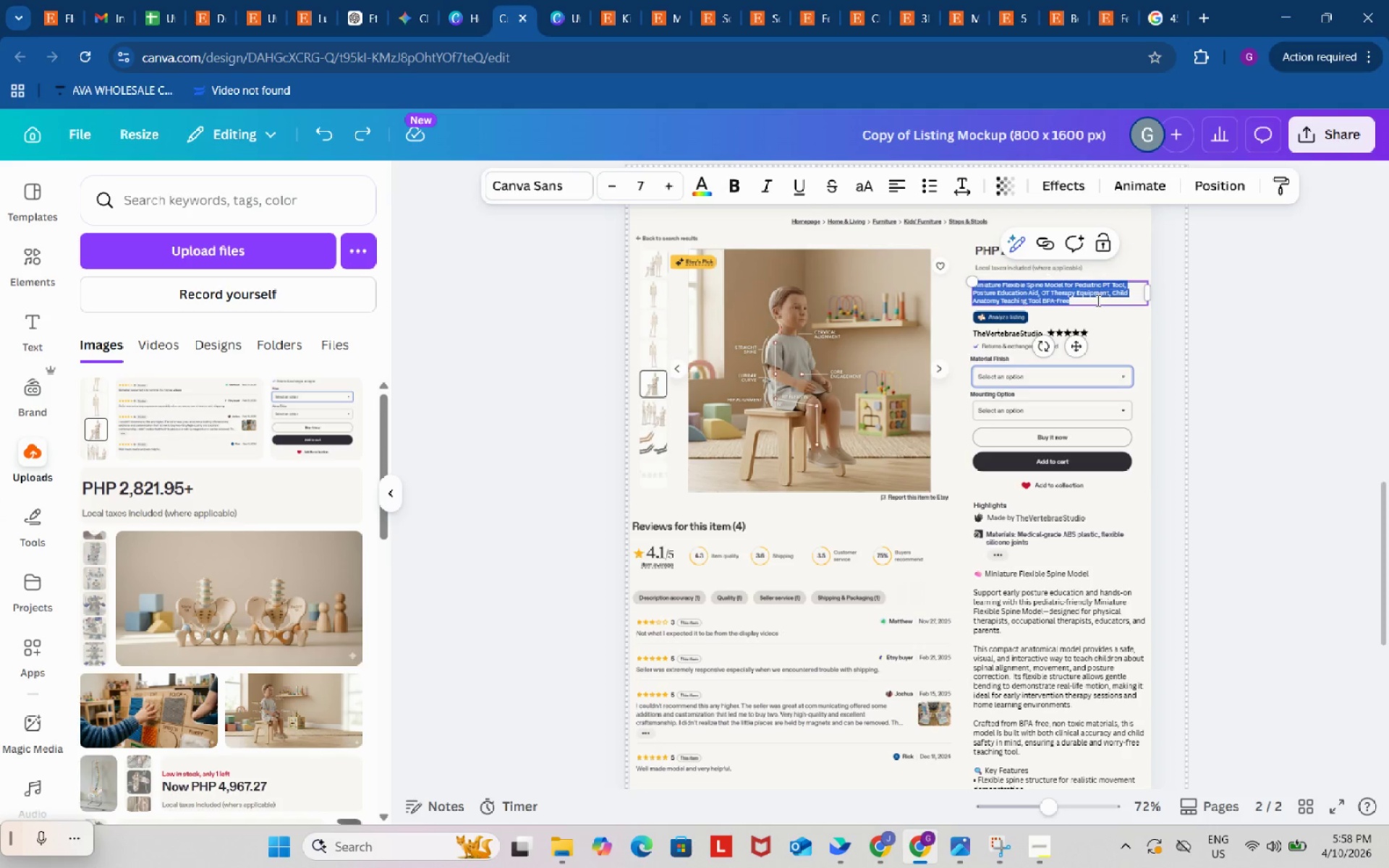 
key(Control+A)
 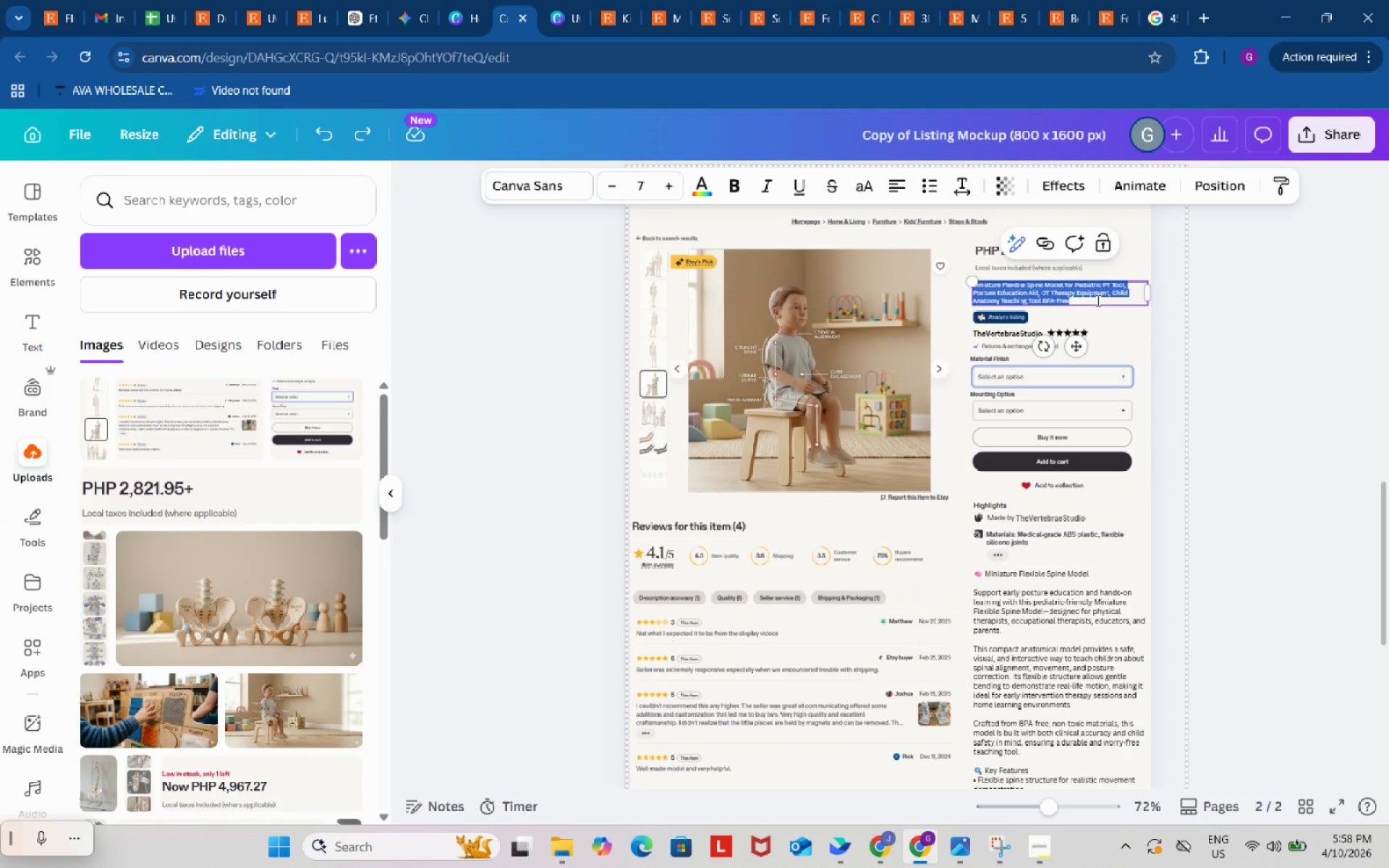 
key(Control+V)
 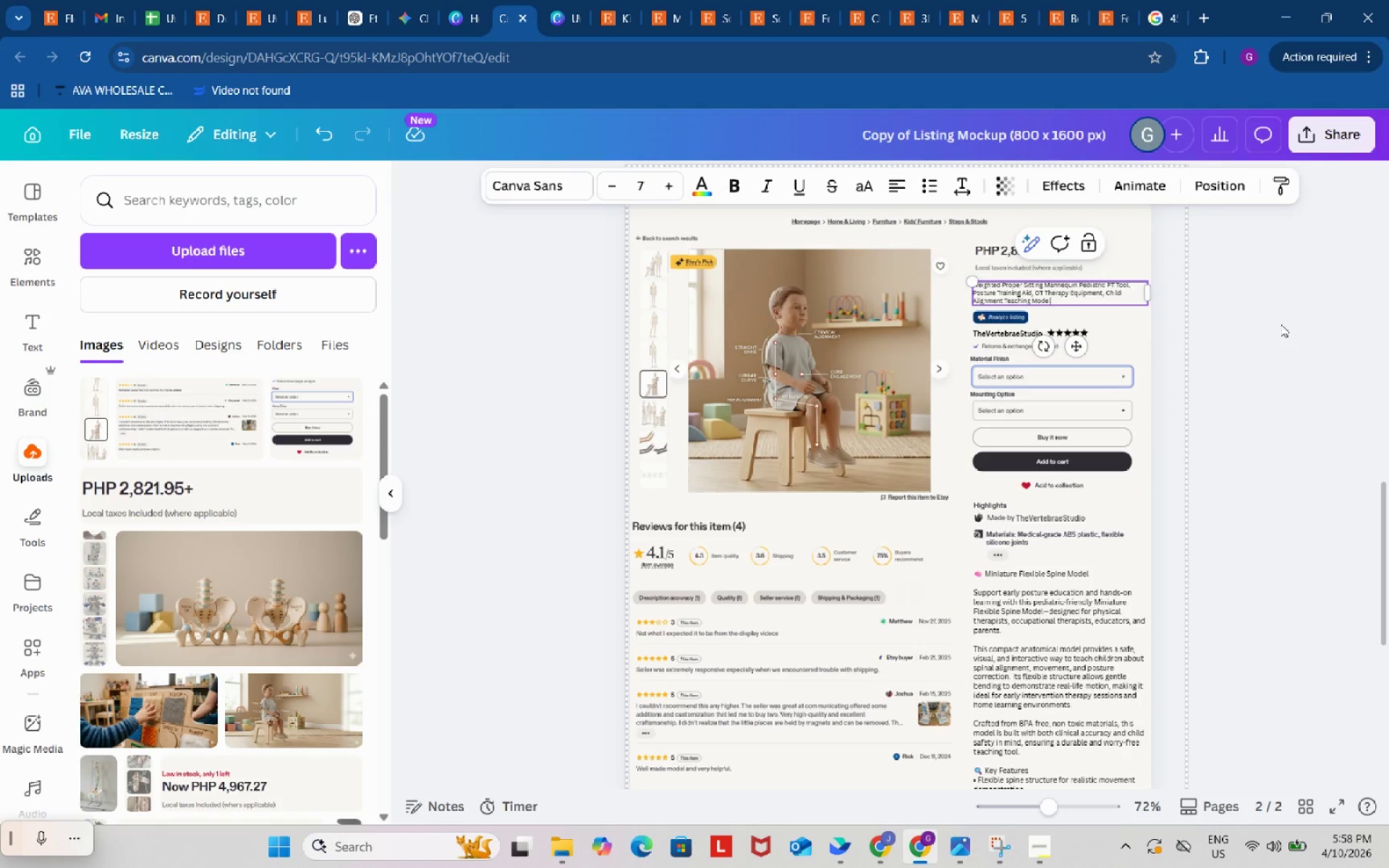 
left_click([1280, 324])
 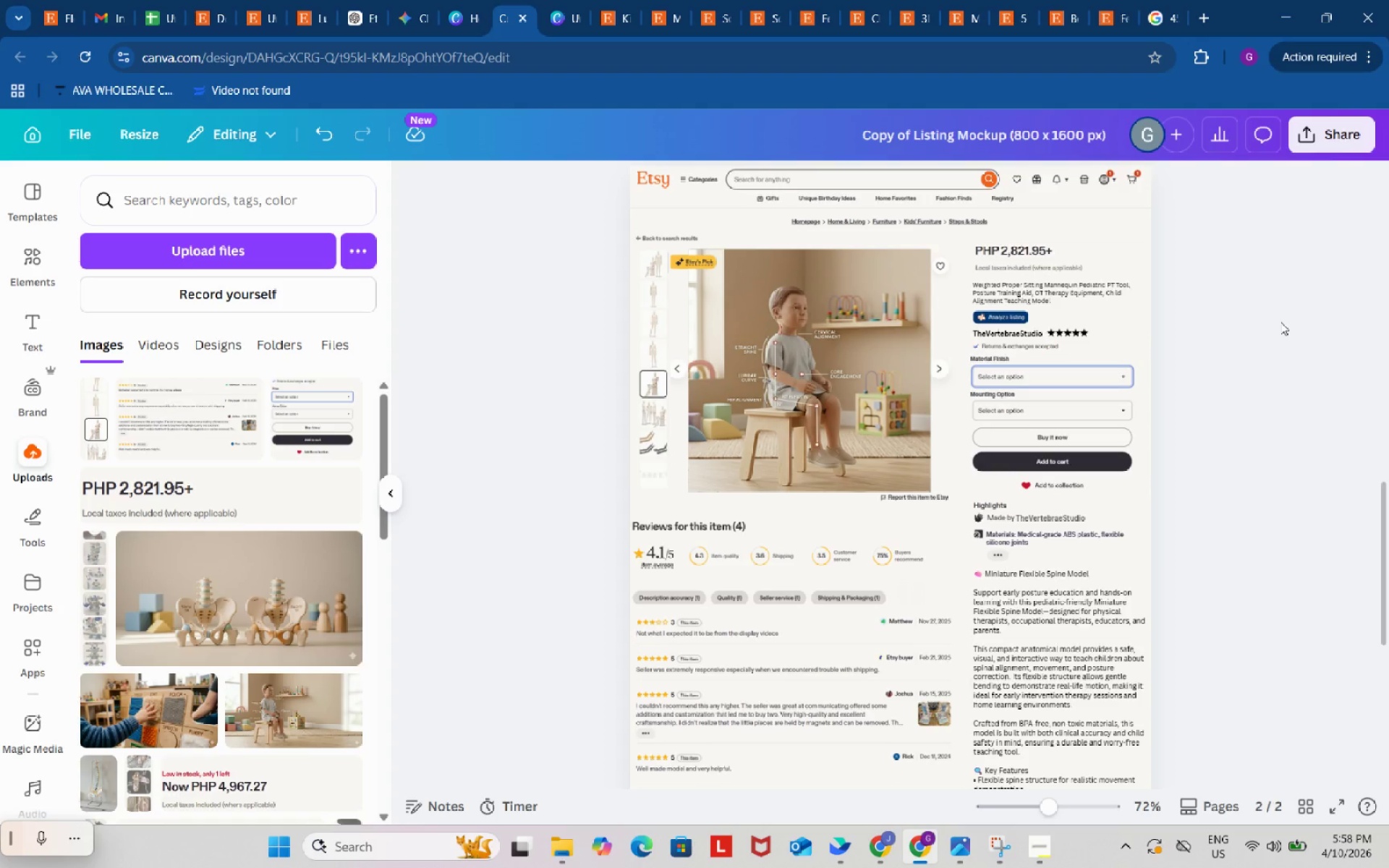 
wait(11.12)
 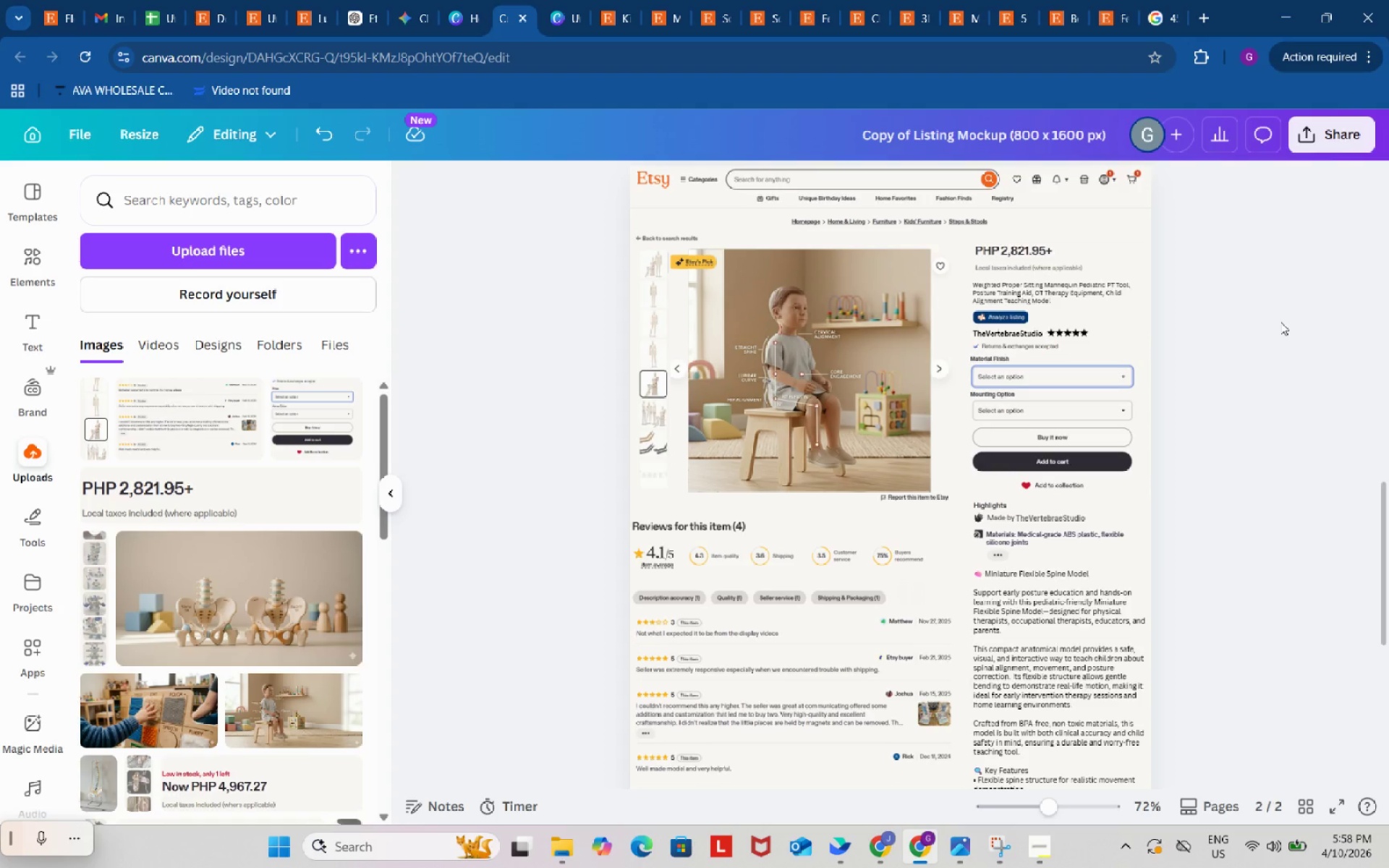 
left_click([1120, 0])
 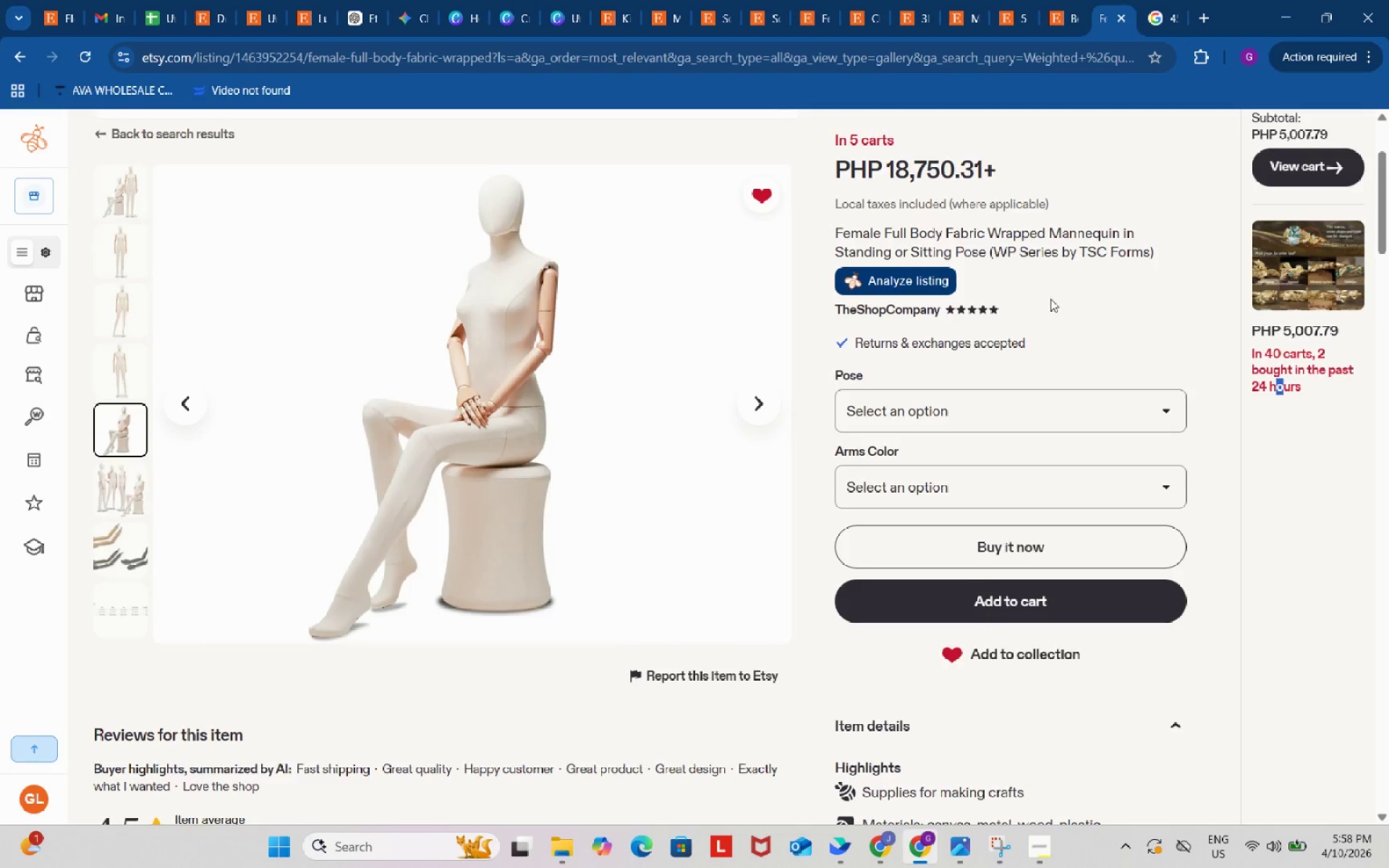 
scroll: coordinate [1041, 388], scroll_direction: down, amount: 8.0
 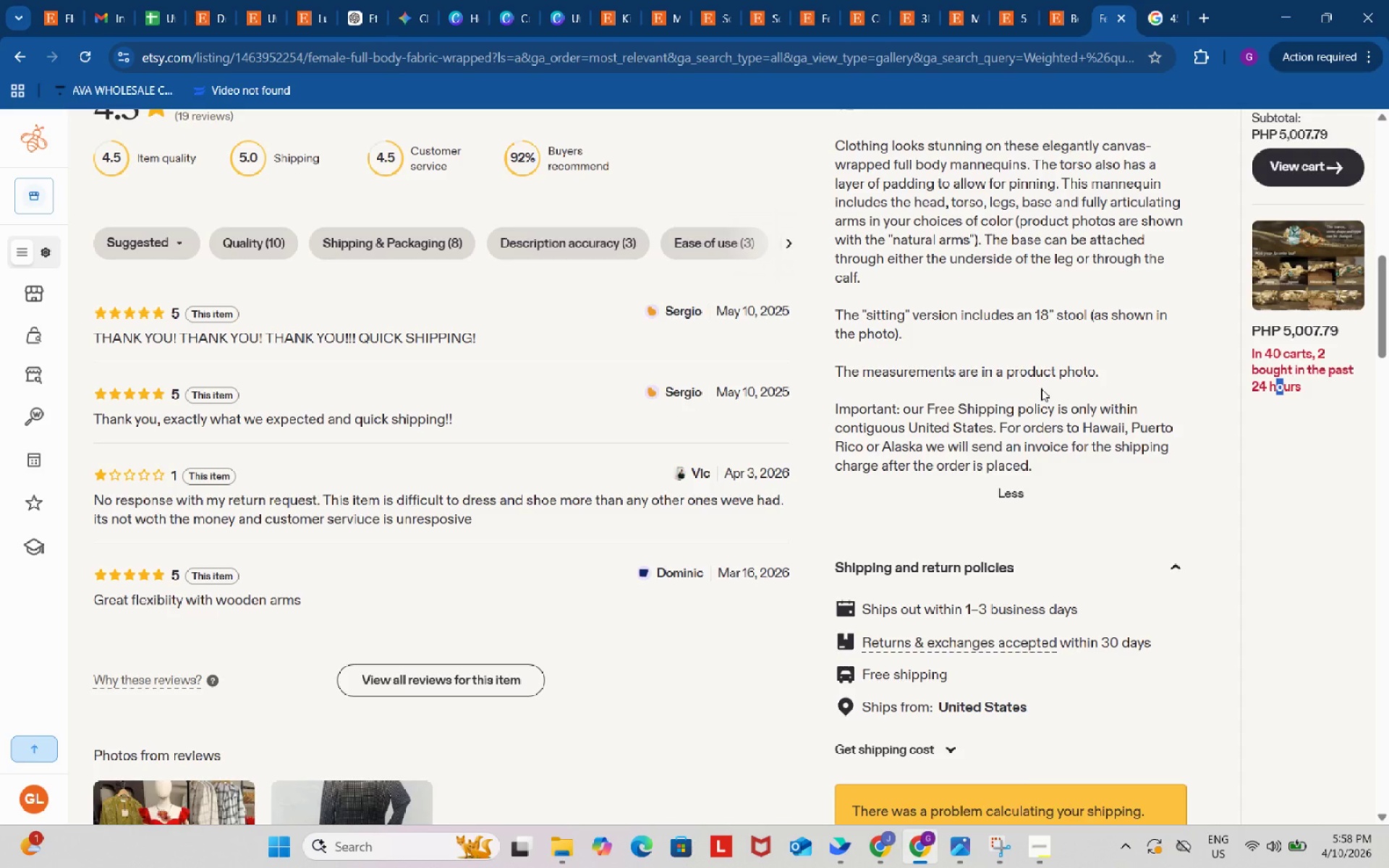 
key(Meta+Shift+S)
 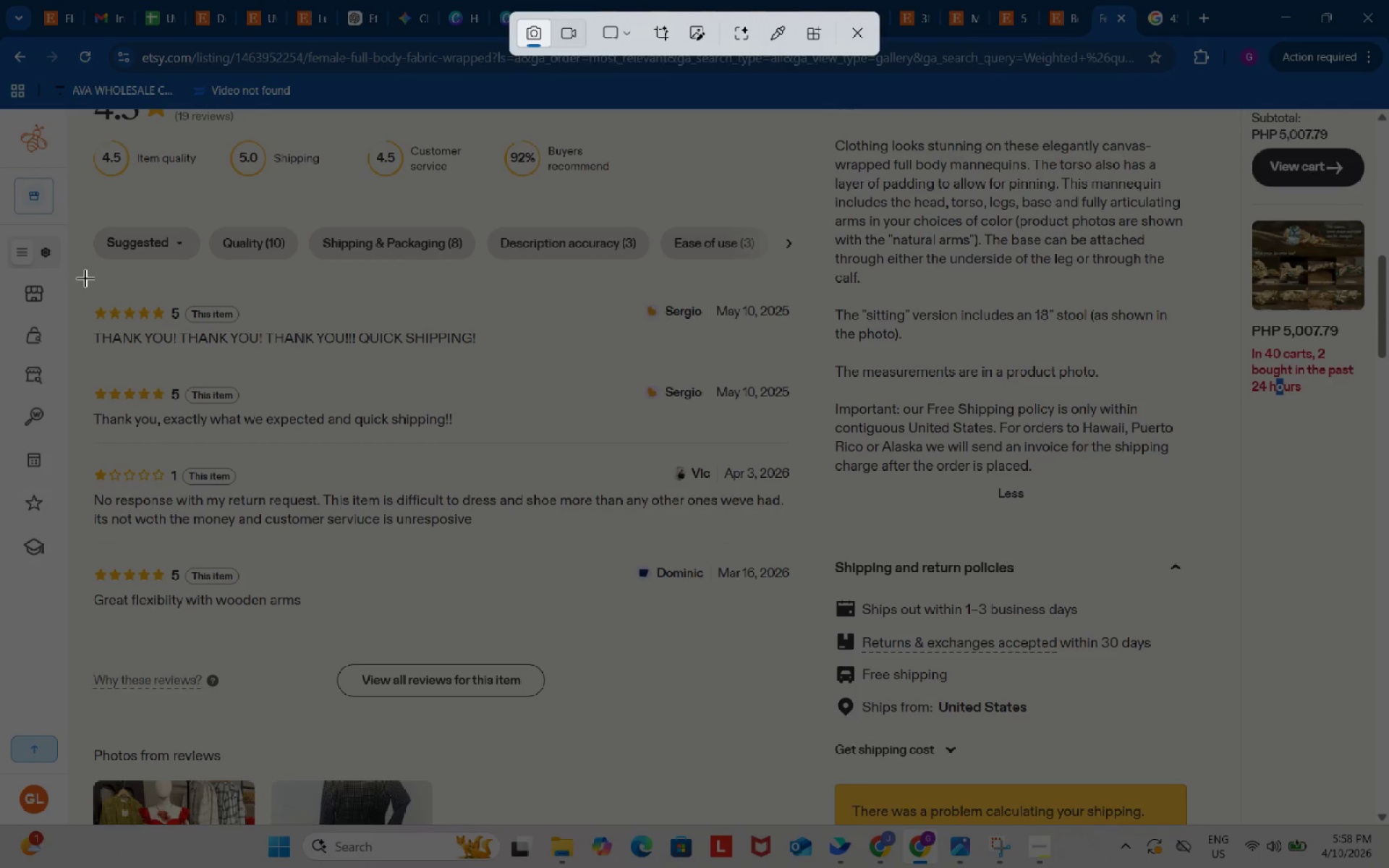 
left_click_drag(start_coordinate=[79, 280], to_coordinate=[819, 641])
 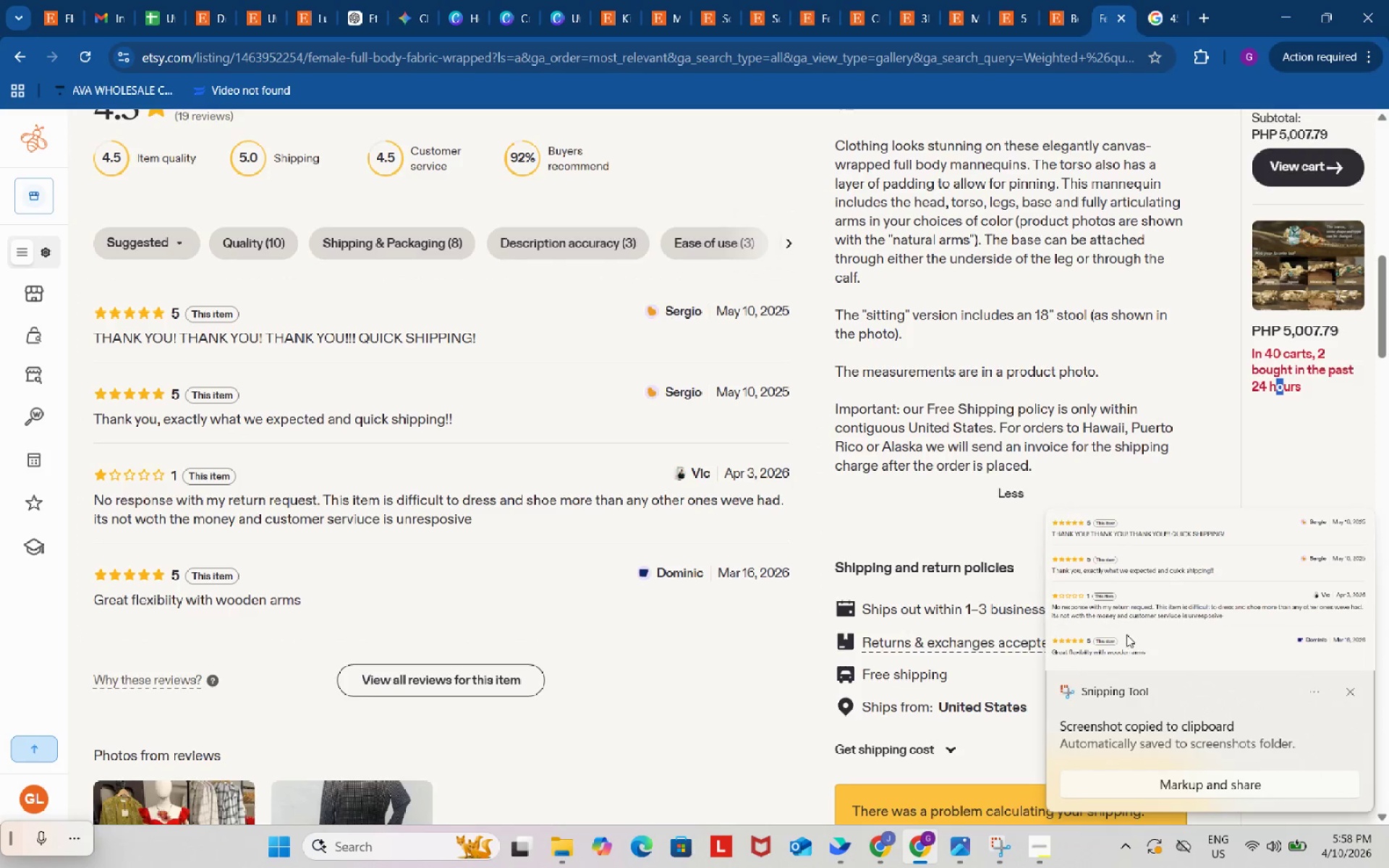 
left_click([1196, 588])
 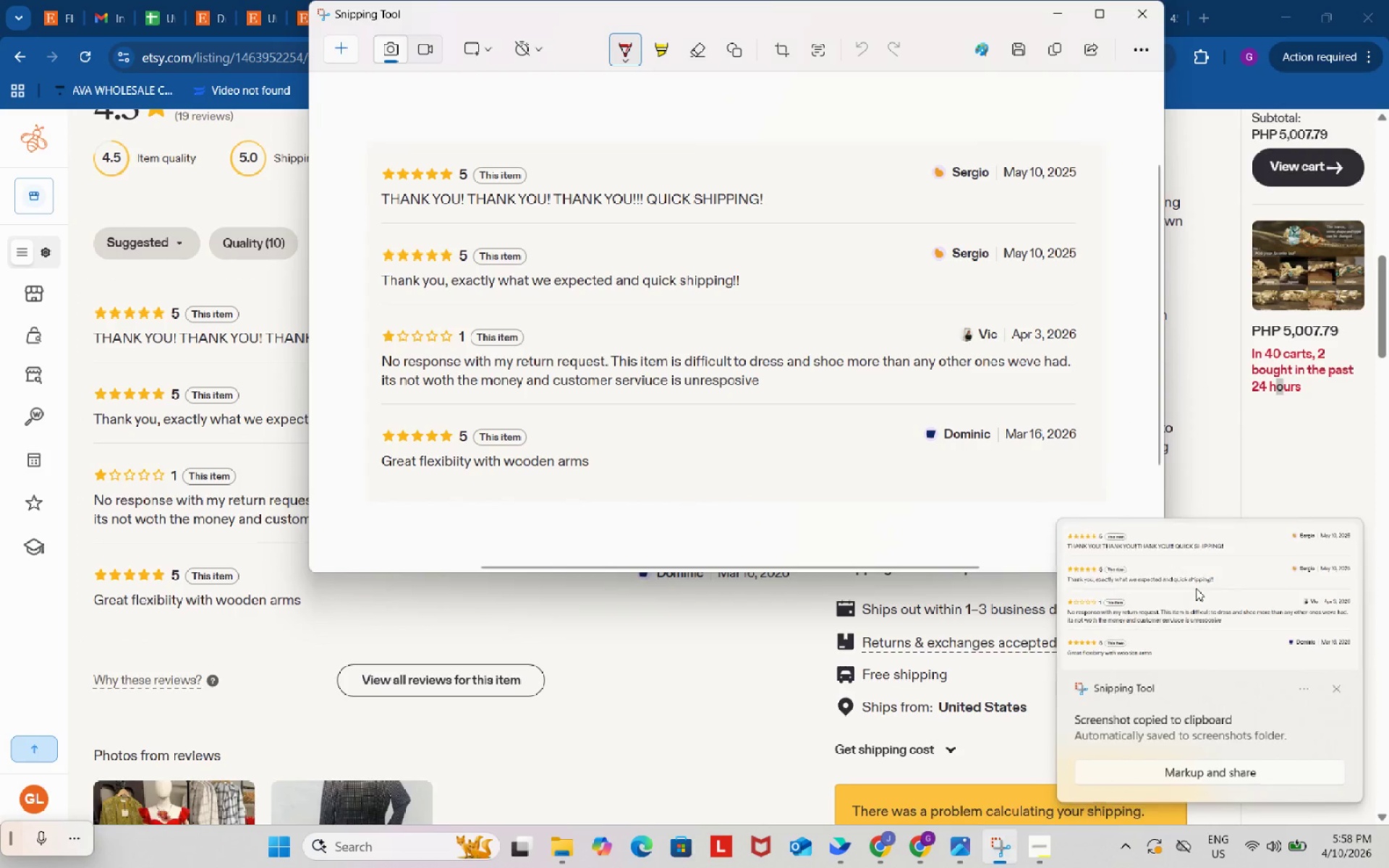 
left_click_drag(start_coordinate=[1196, 588], to_coordinate=[1015, 52])
 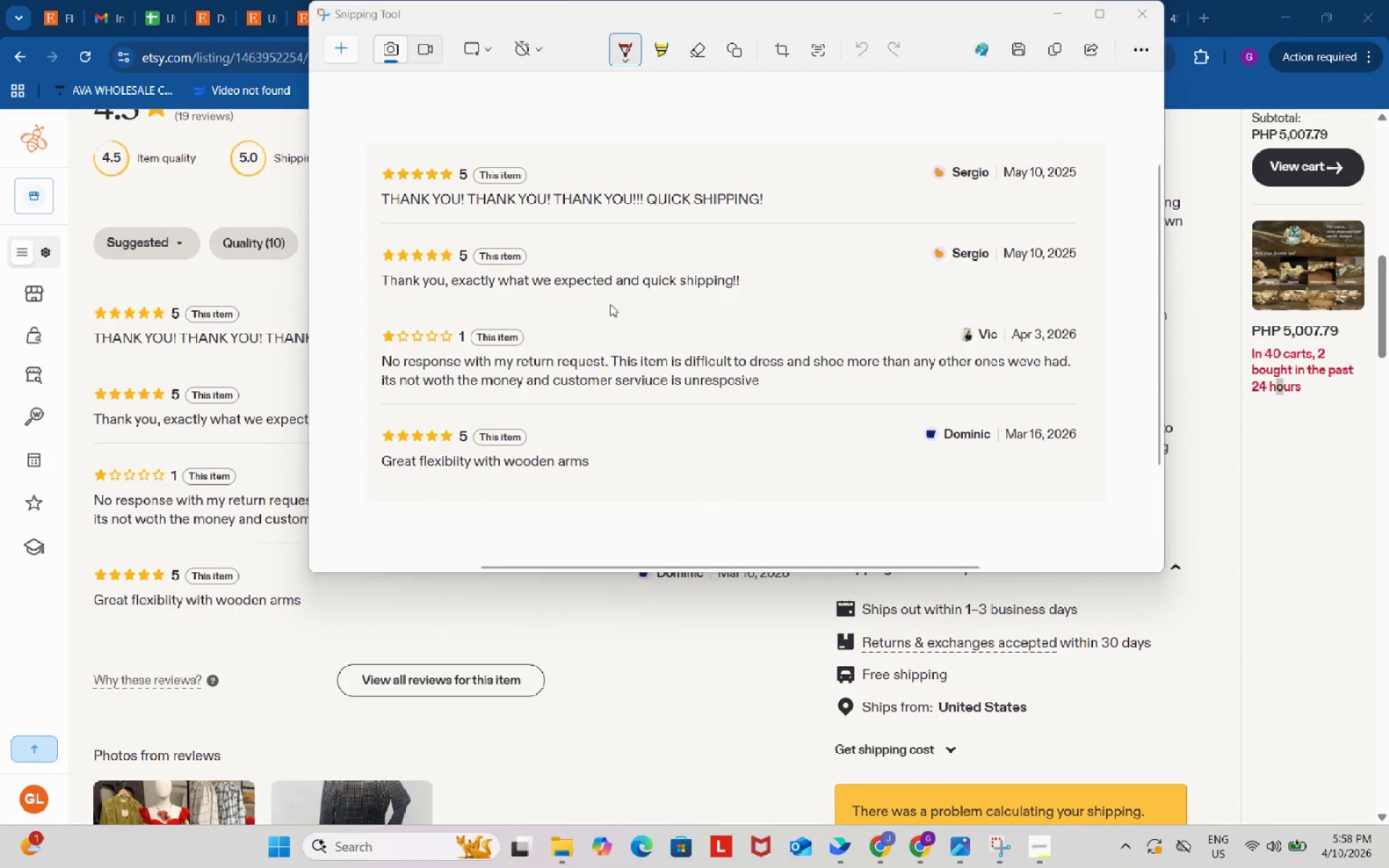 
left_click([1015, 52])
 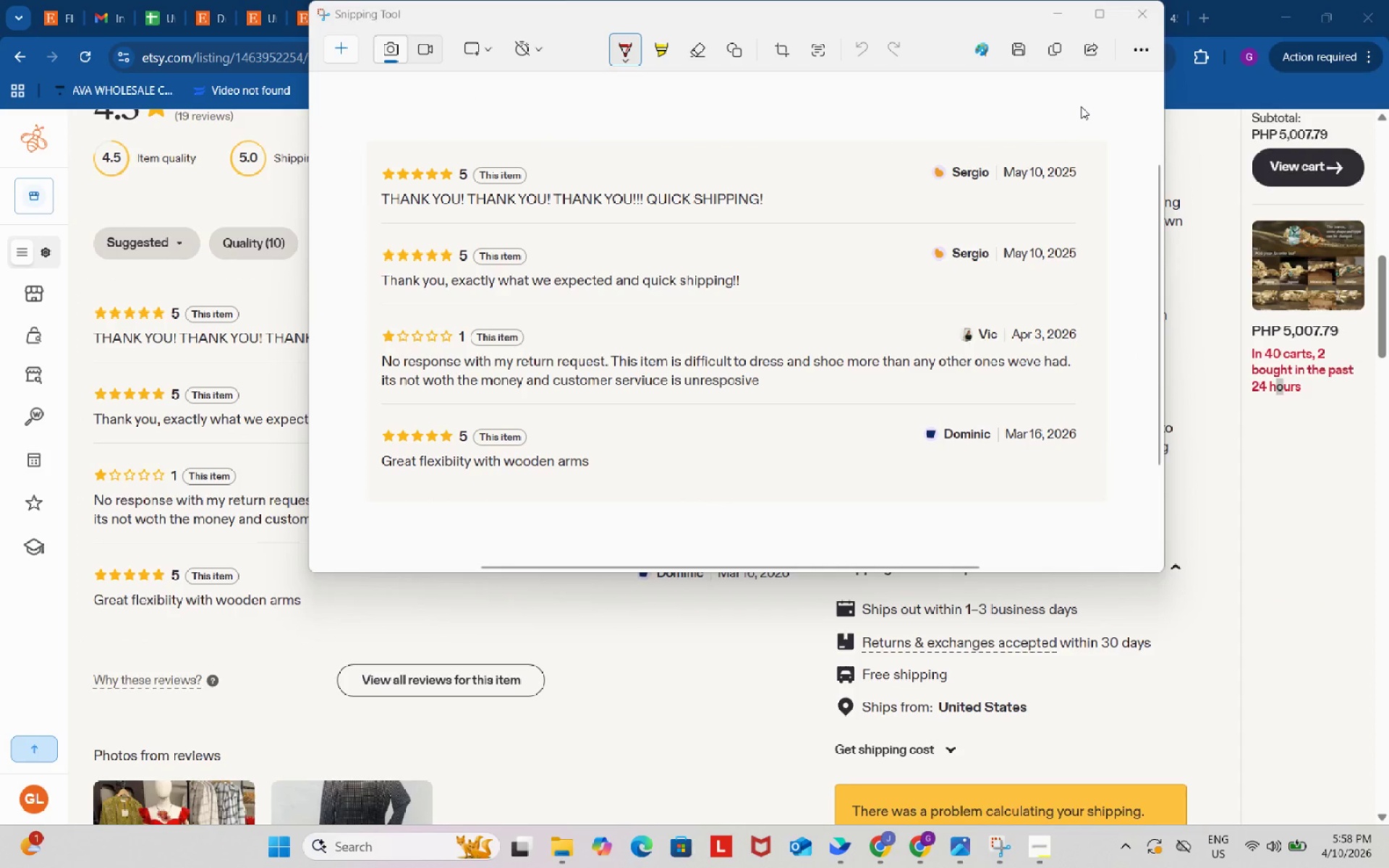 
left_click([1014, 48])
 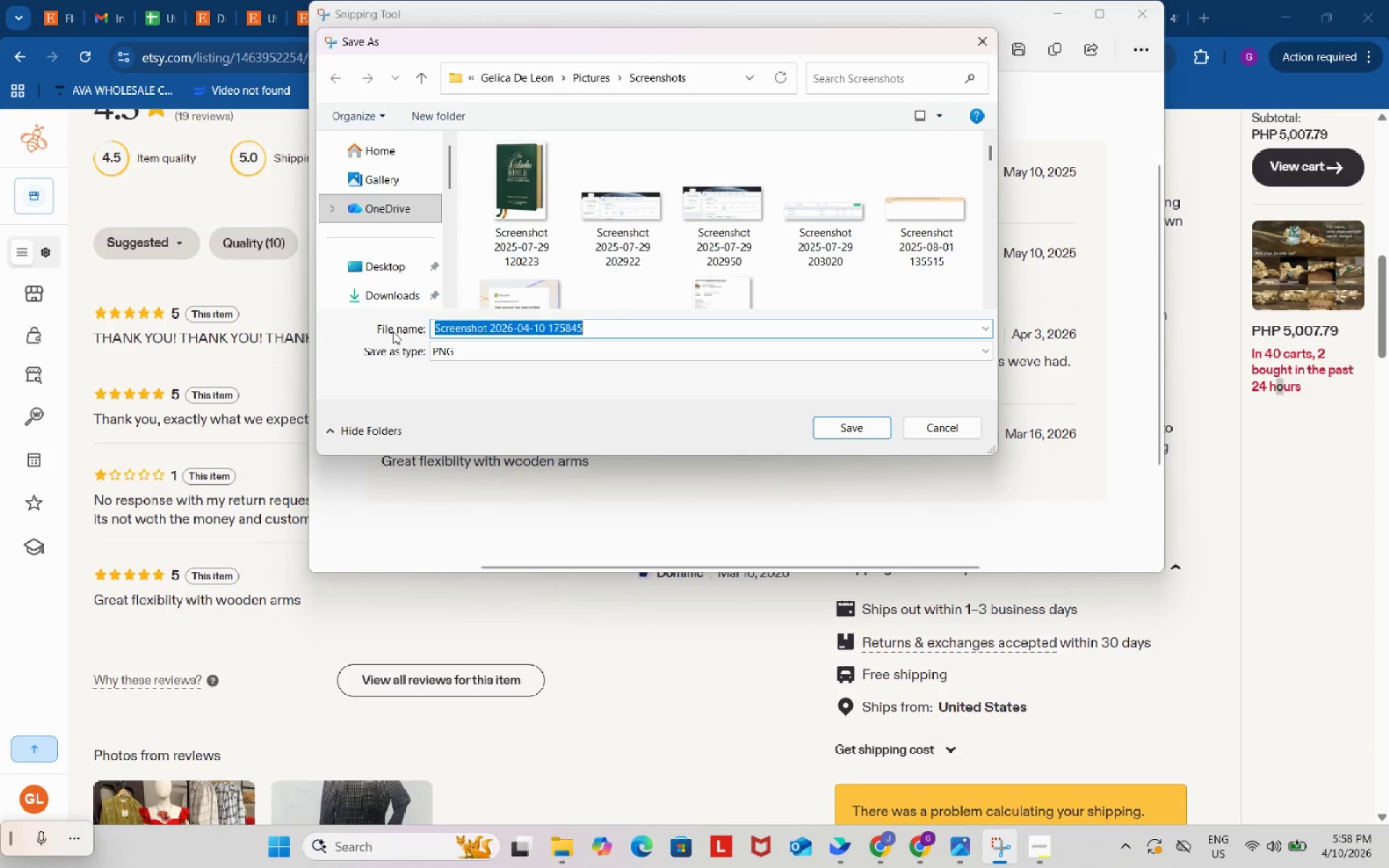 
left_click([377, 299])
 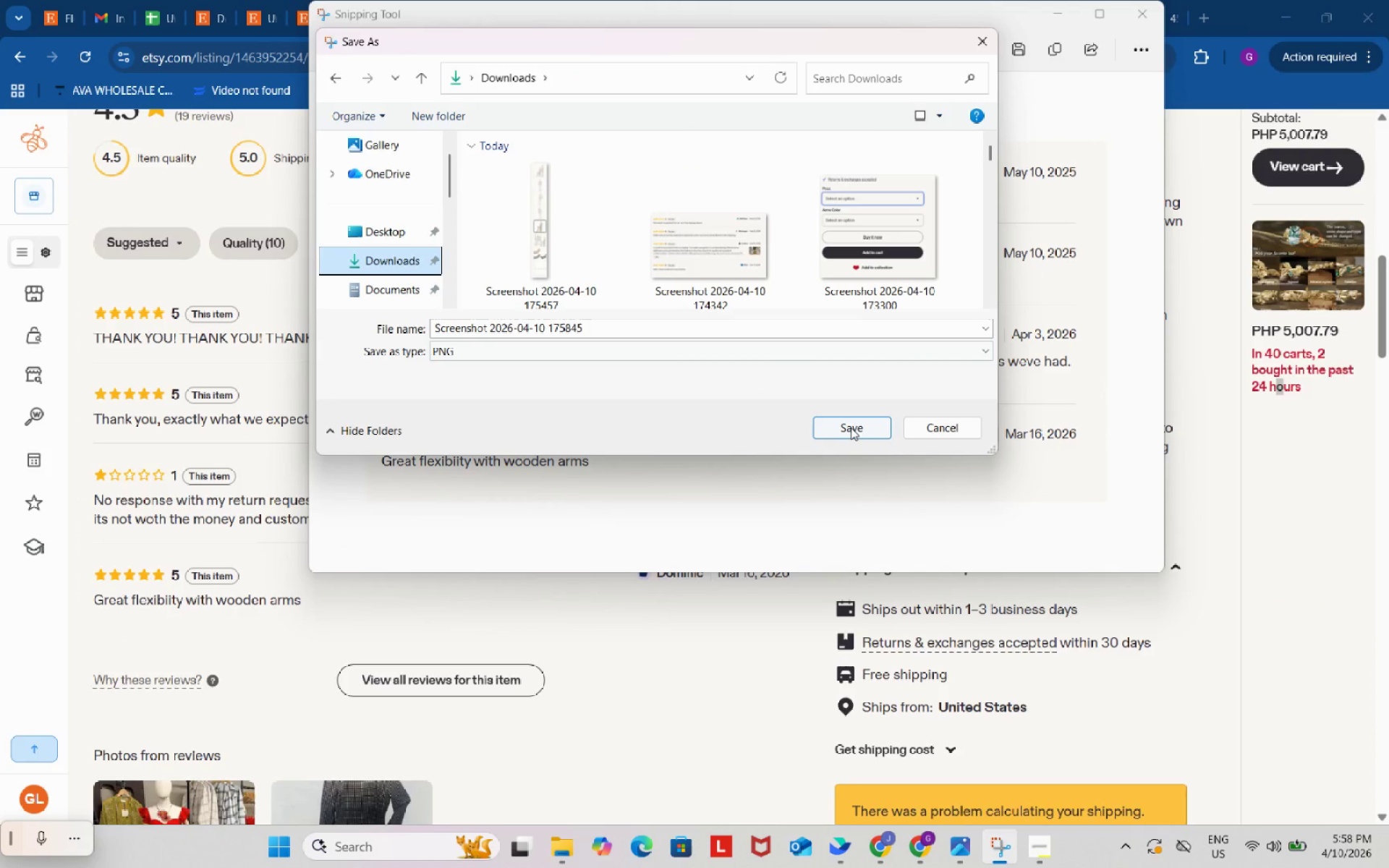 
left_click([852, 428])
 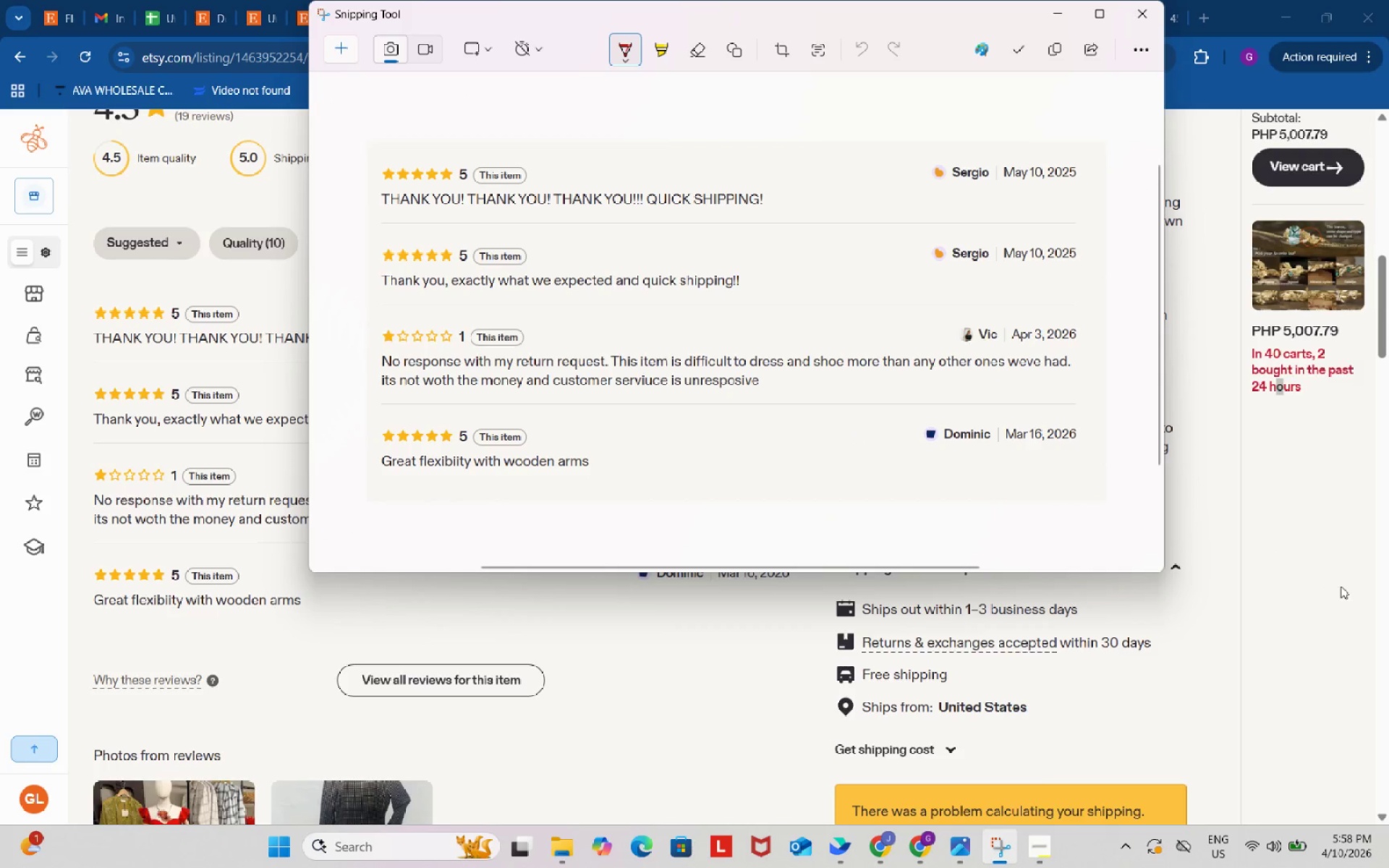 
left_click([1343, 588])
 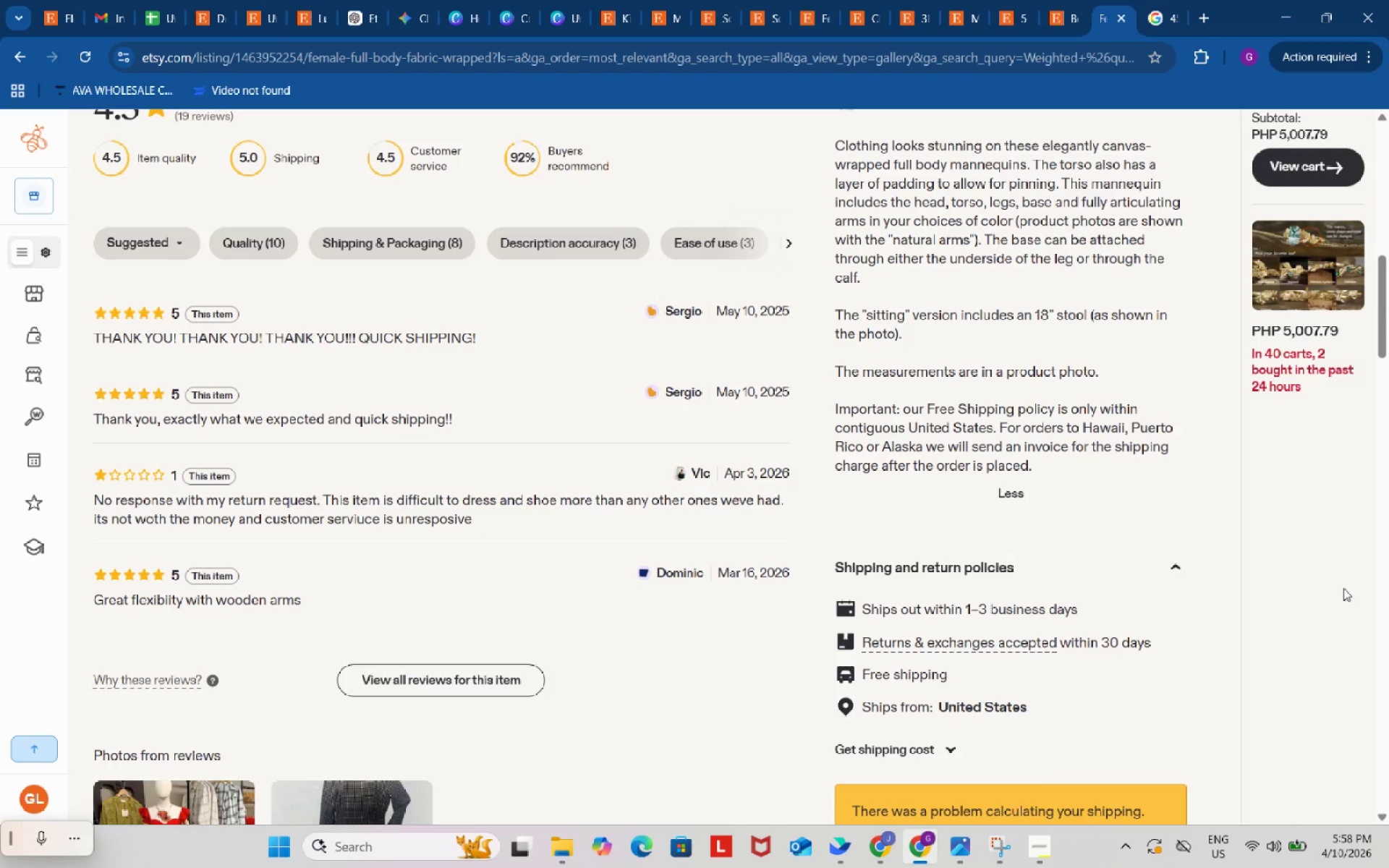 
left_click([1343, 588])
 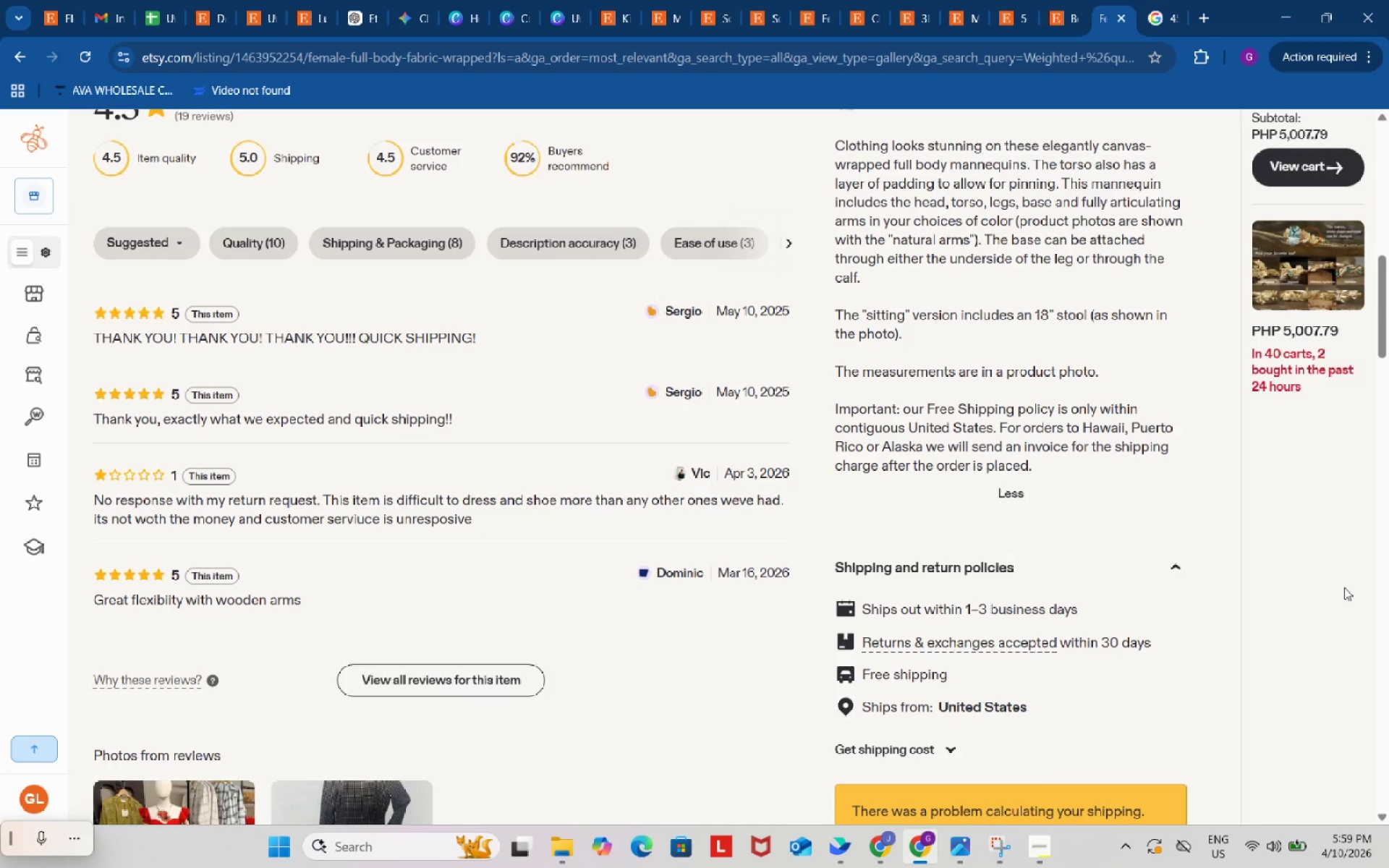 
wait(10.95)
 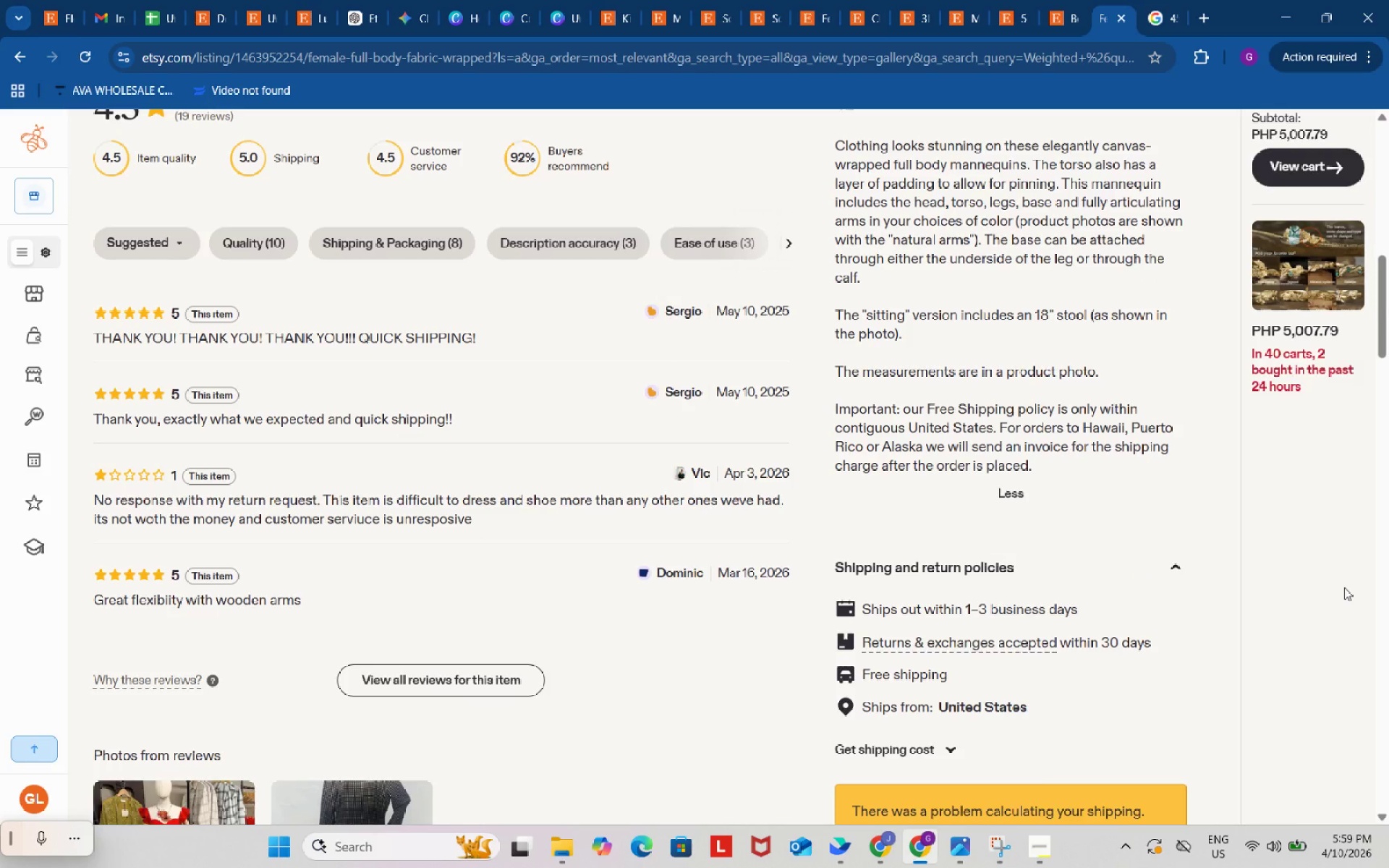 
left_click([524, 9])
 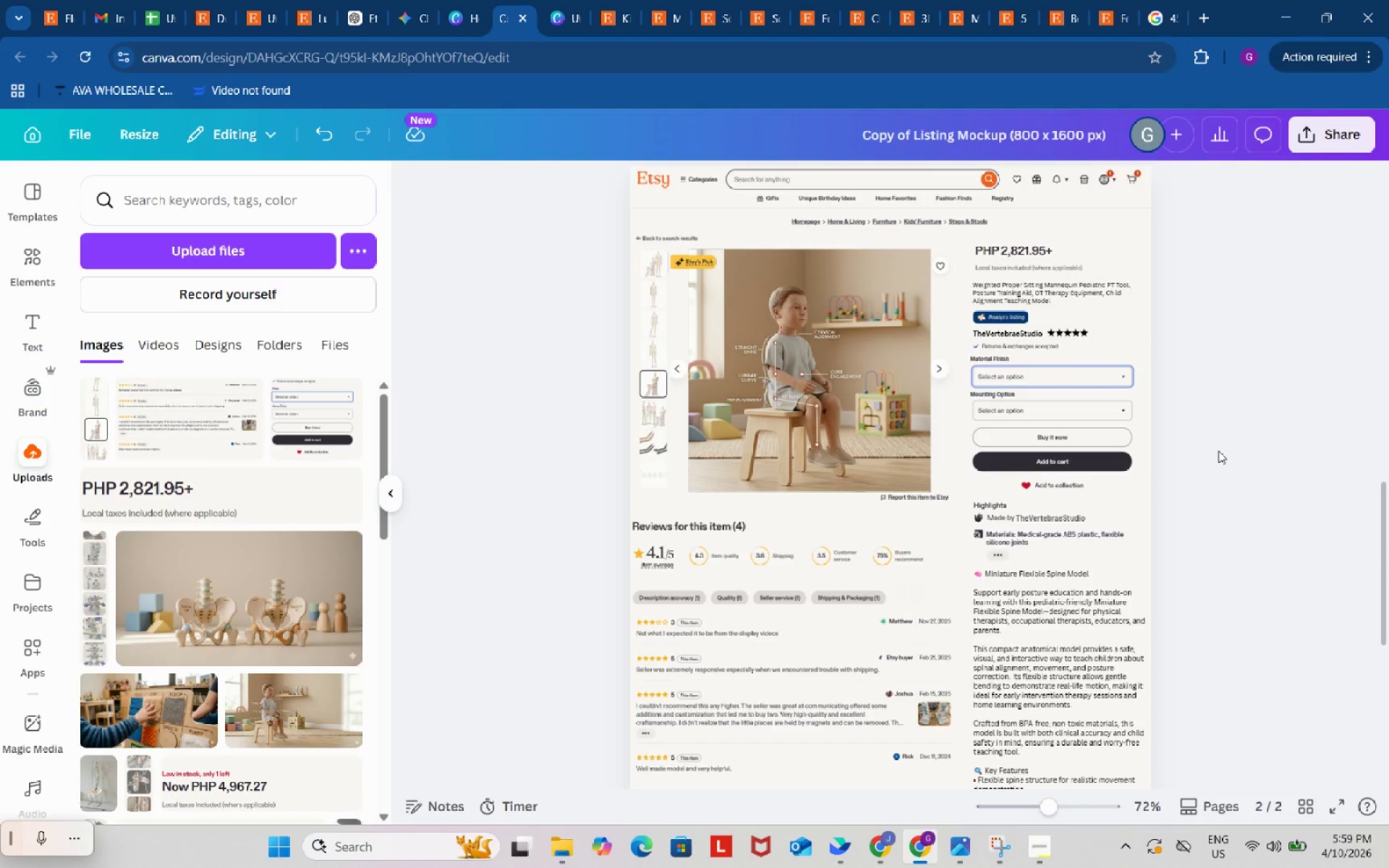 
scroll: coordinate [1220, 450], scroll_direction: up, amount: 1.0
 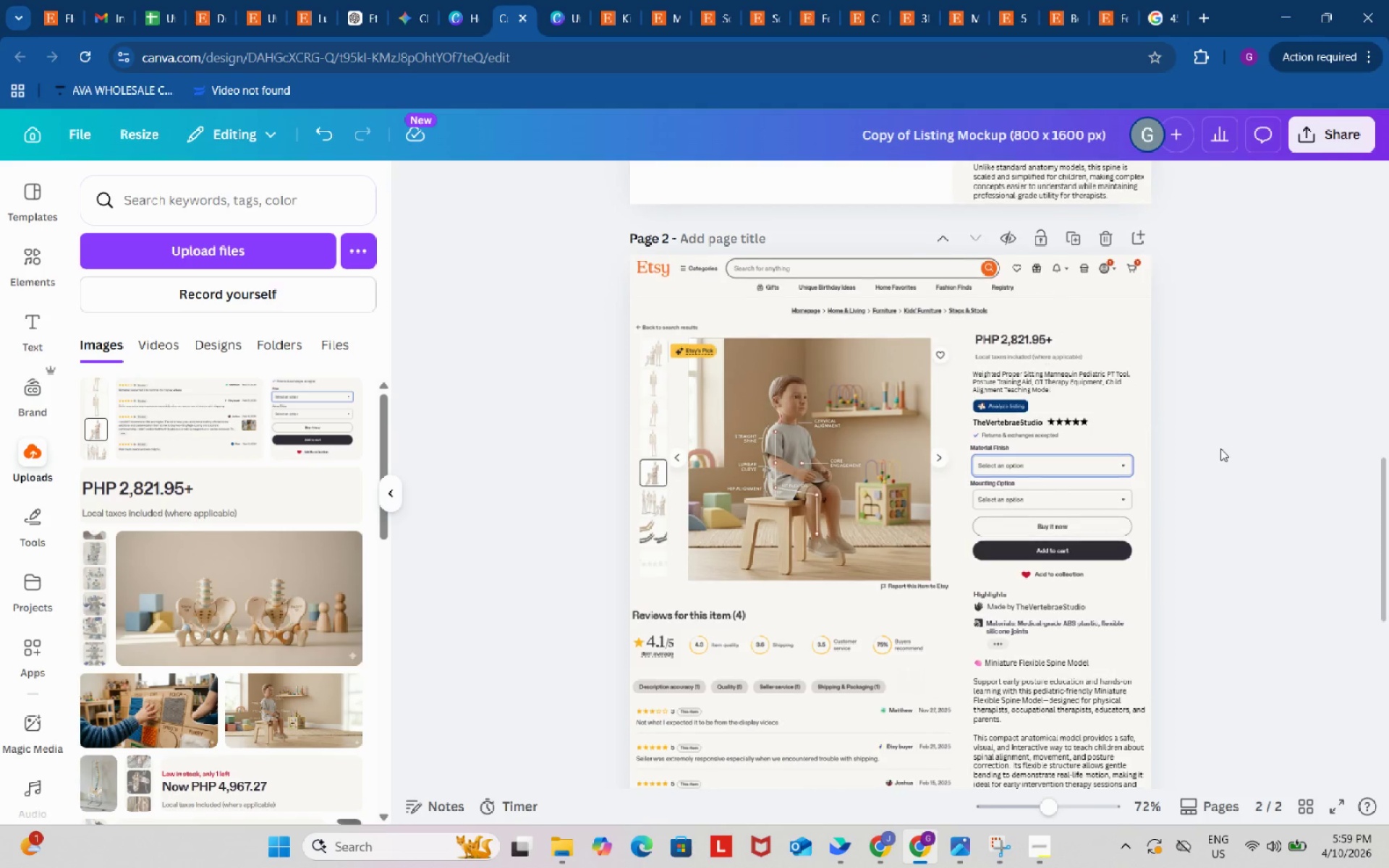 
scroll: coordinate [1220, 448], scroll_direction: down, amount: 1.0
 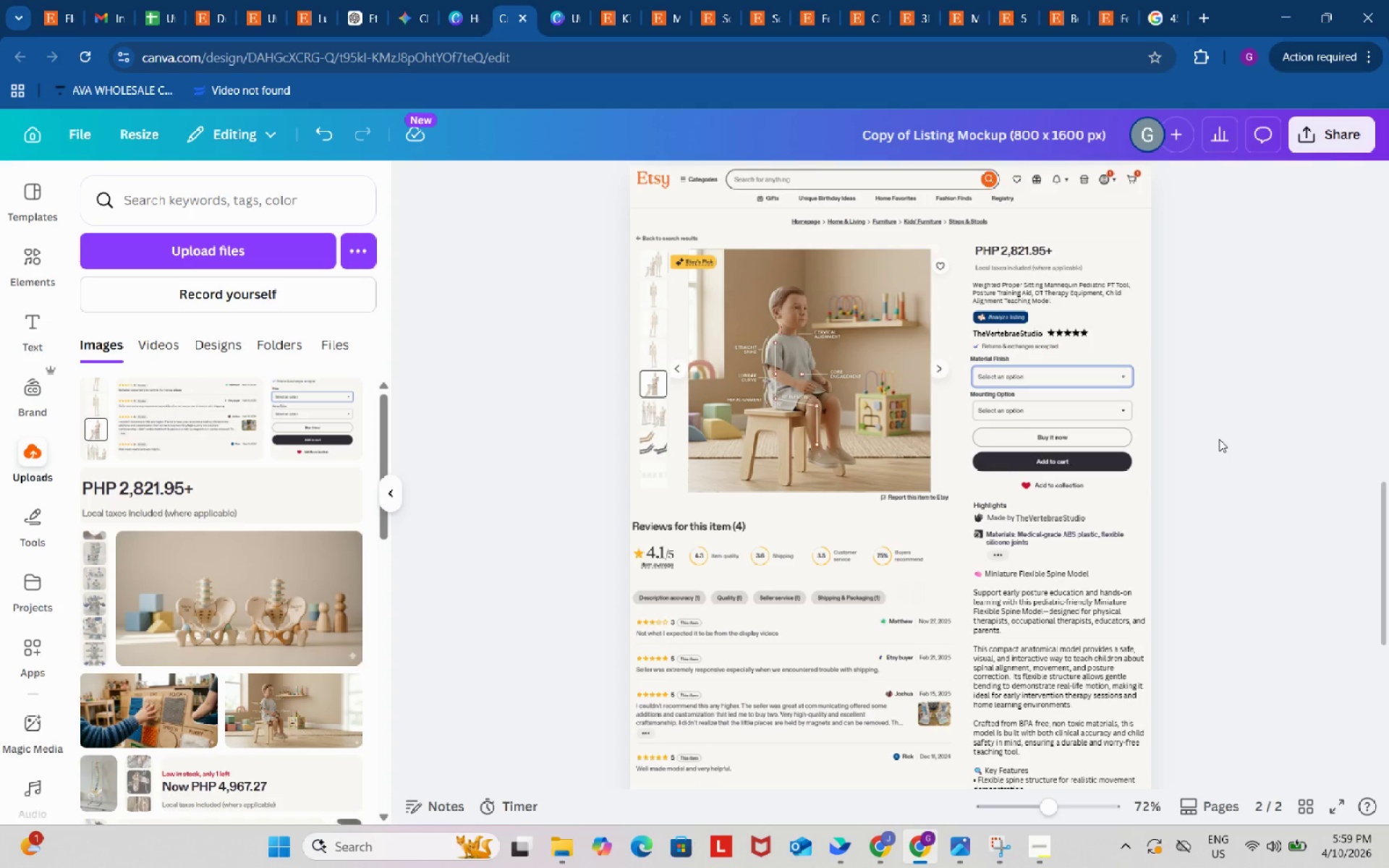 
wait(30.68)
 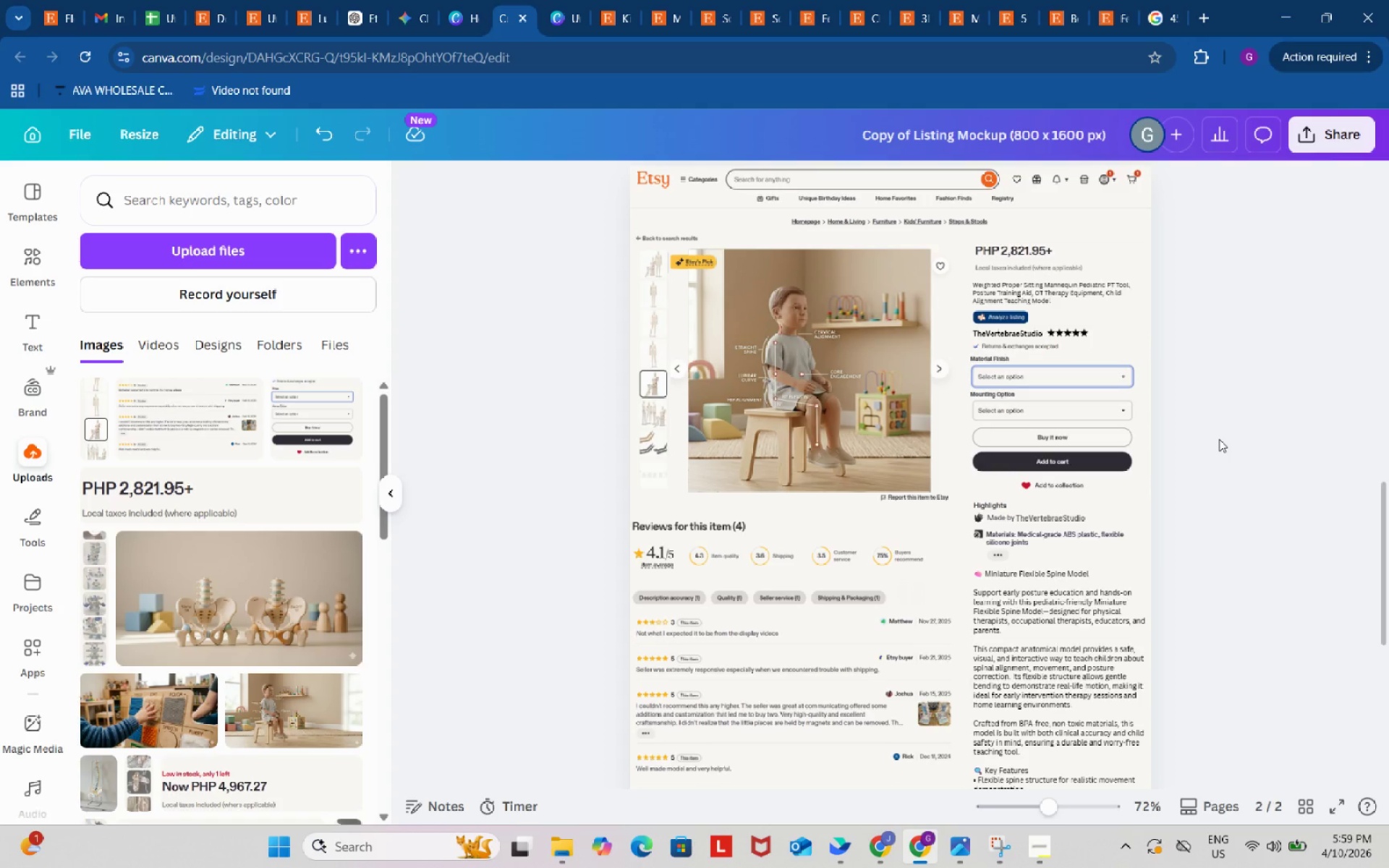 
left_click([196, 247])
 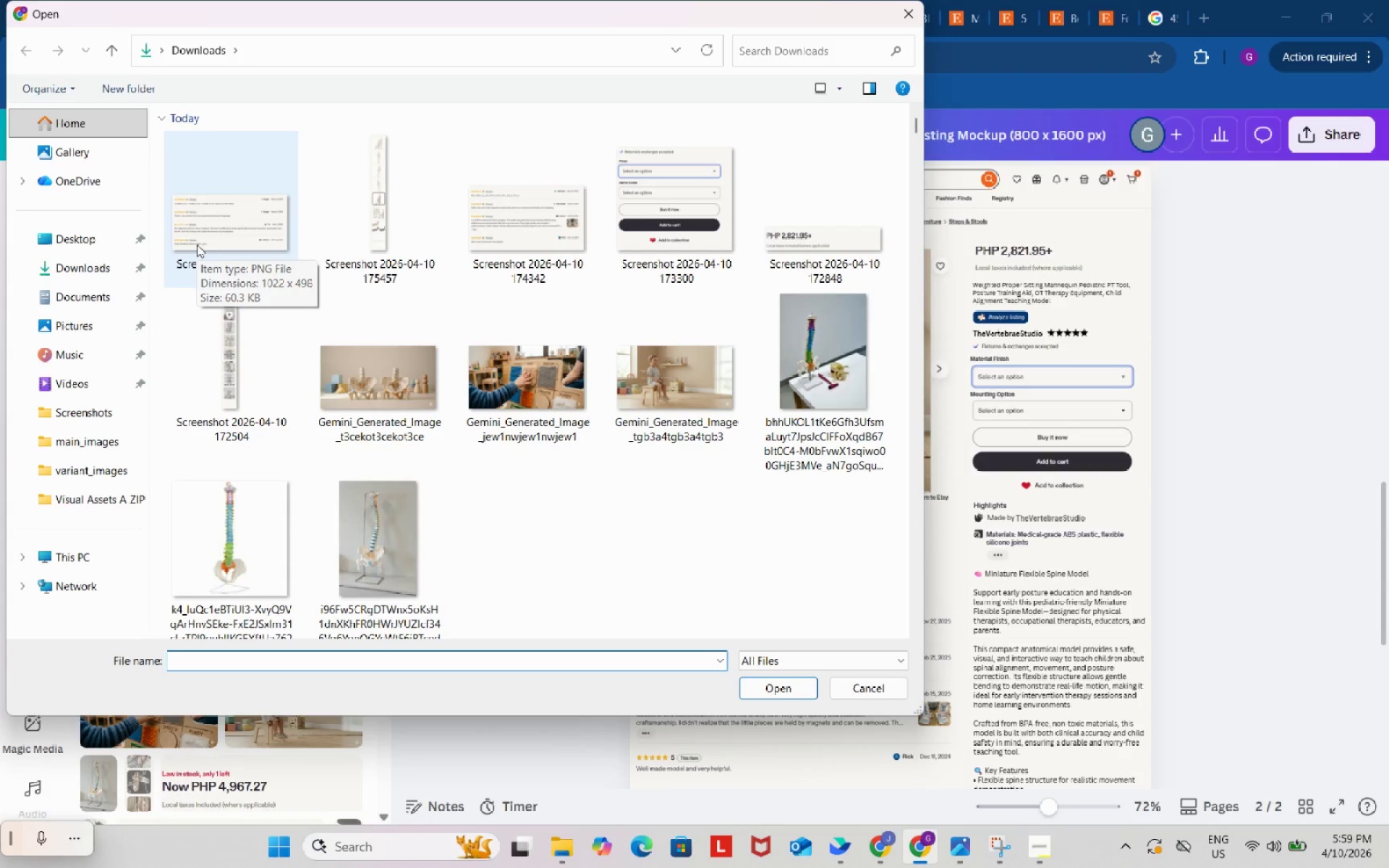 
left_click([242, 181])
 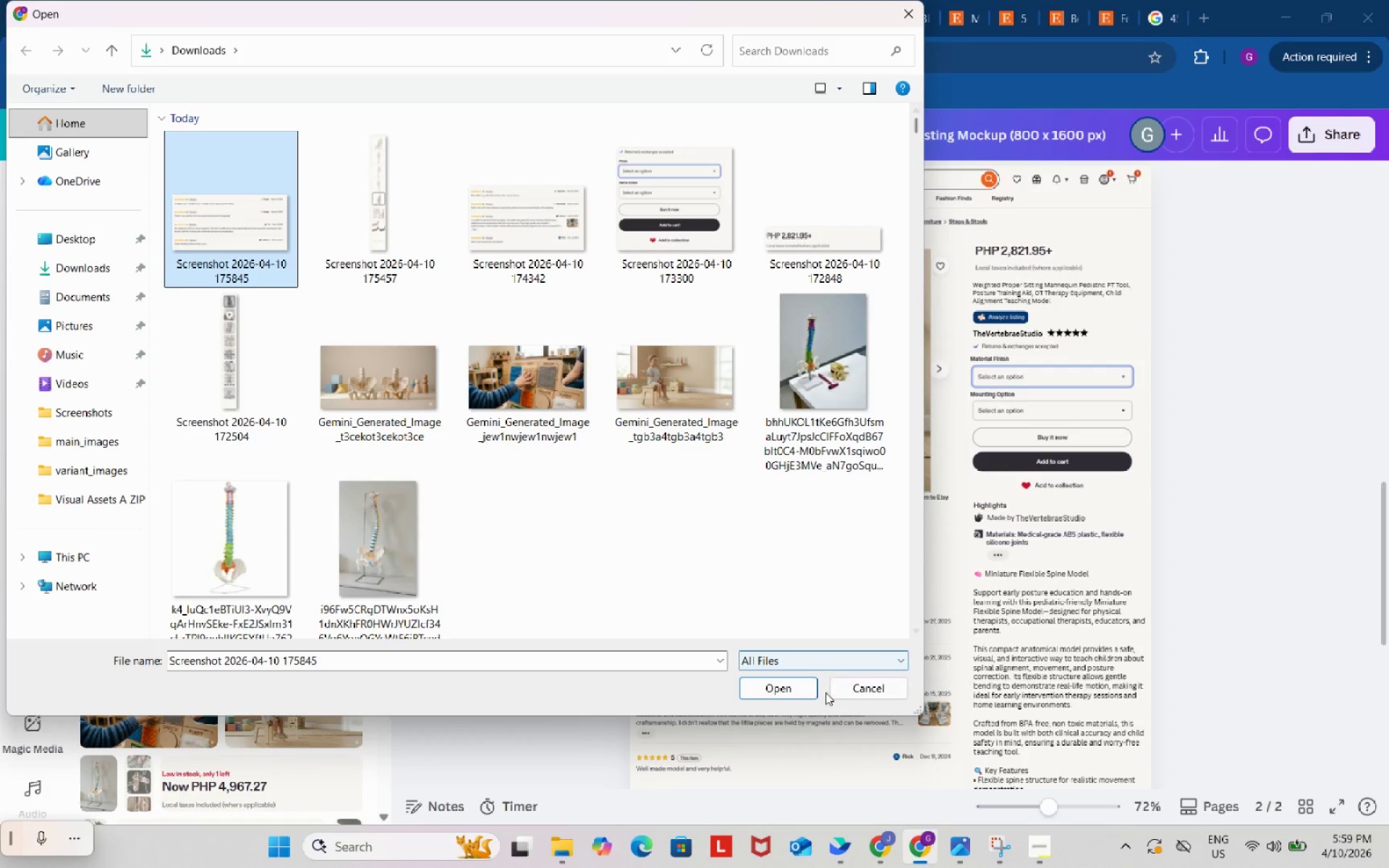 
left_click([792, 689])
 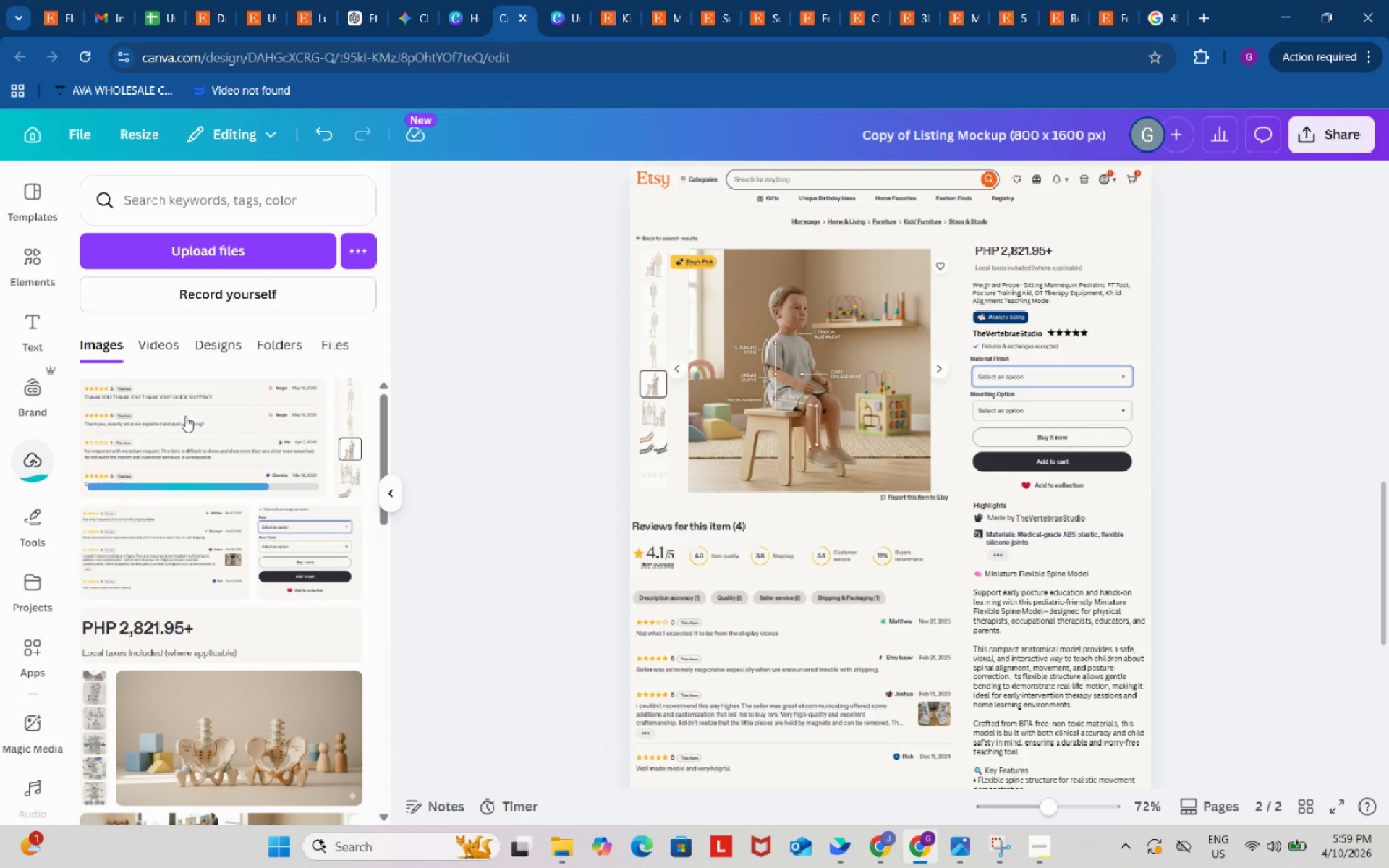 
scroll: coordinate [603, 496], scroll_direction: down, amount: 2.0
 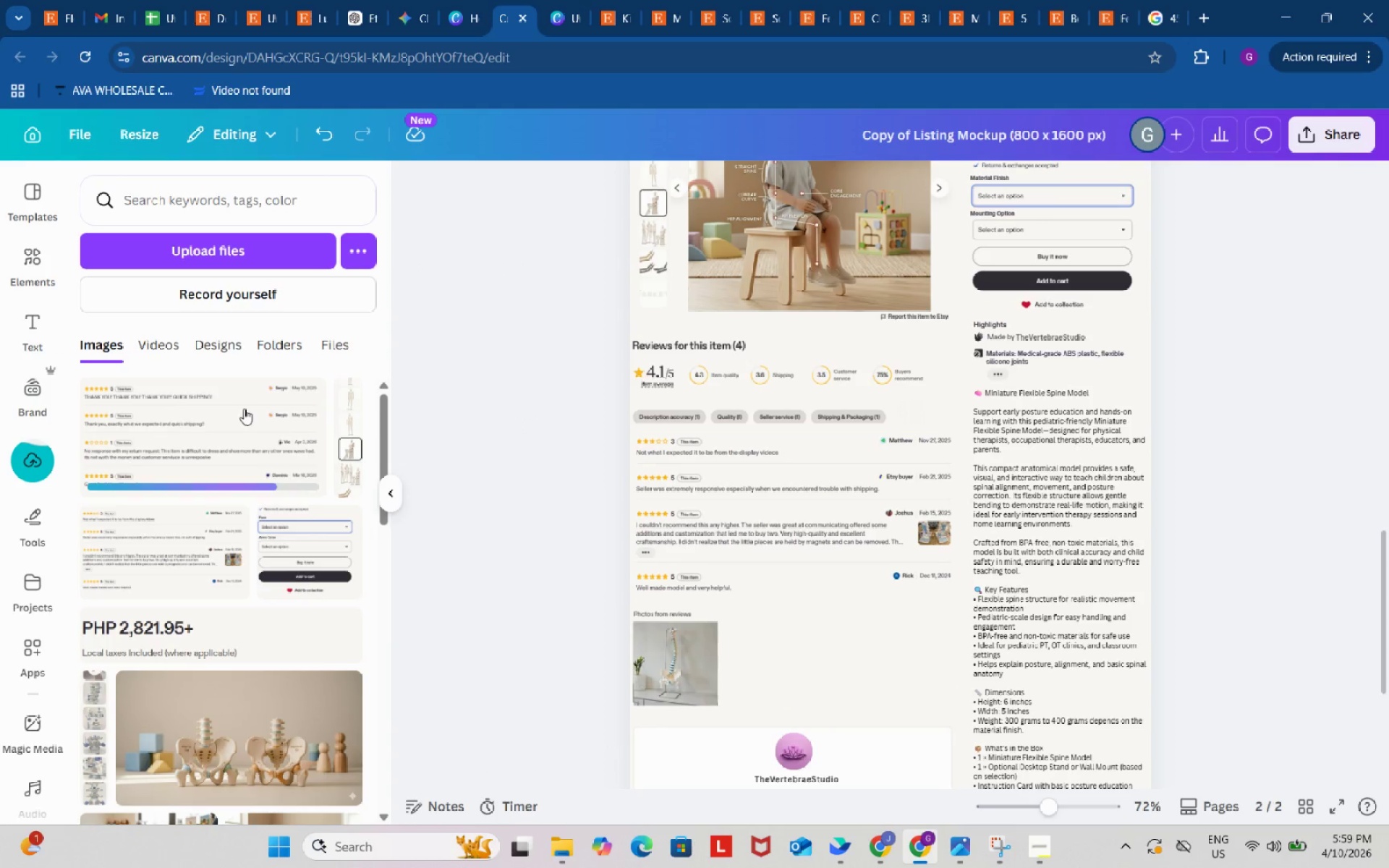 
left_click([220, 417])
 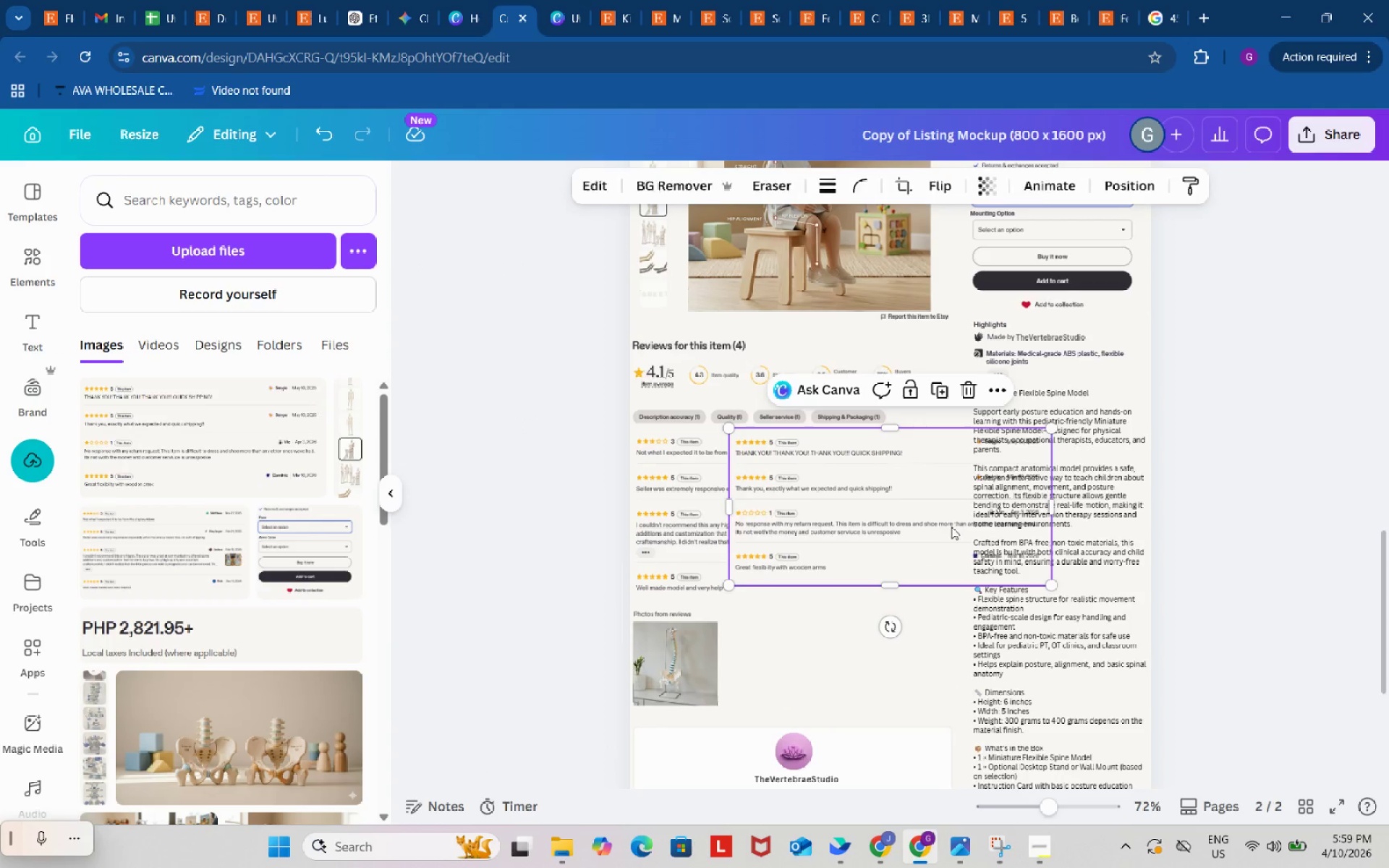 
left_click_drag(start_coordinate=[976, 527], to_coordinate=[880, 531])
 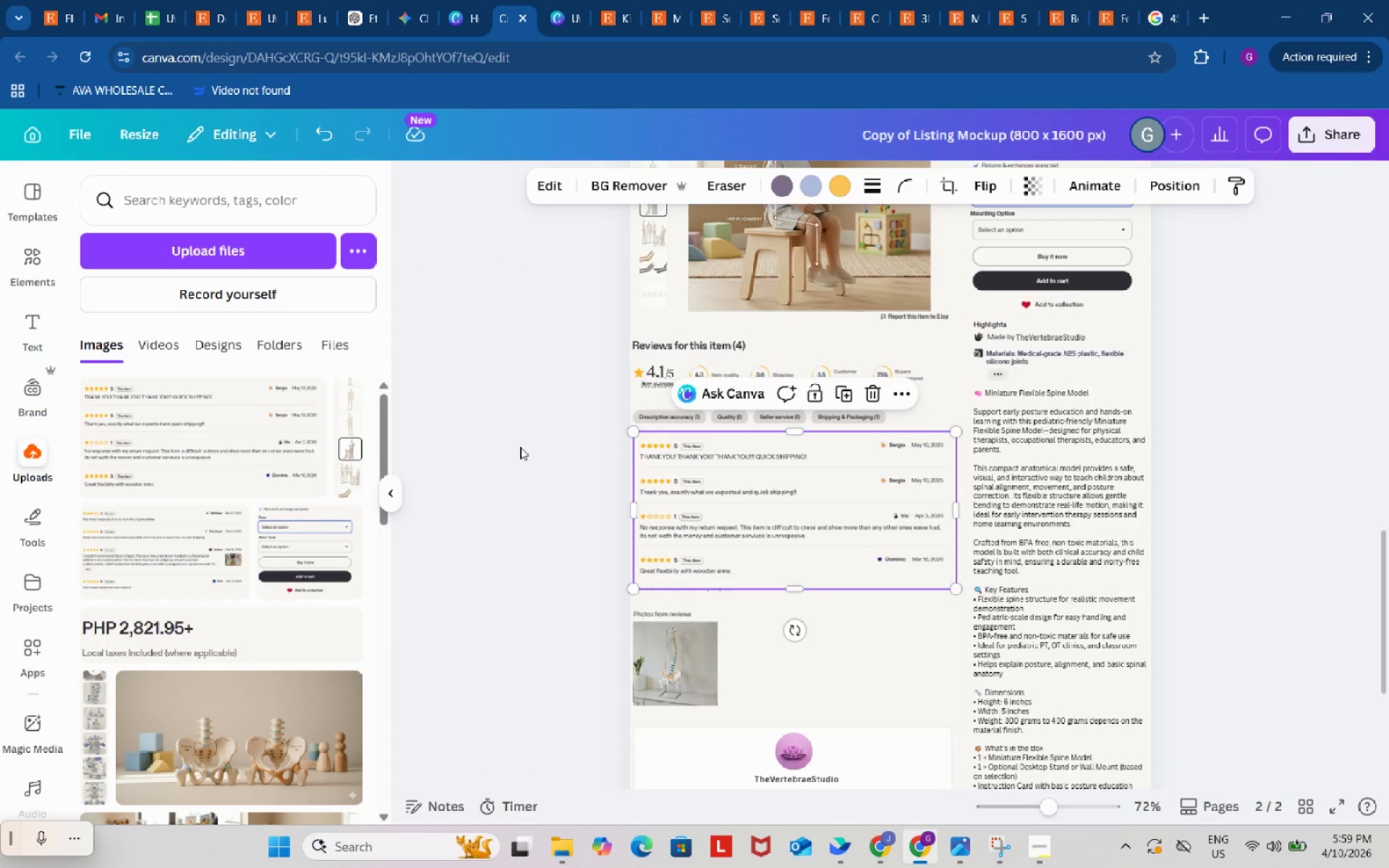 
left_click([520, 447])
 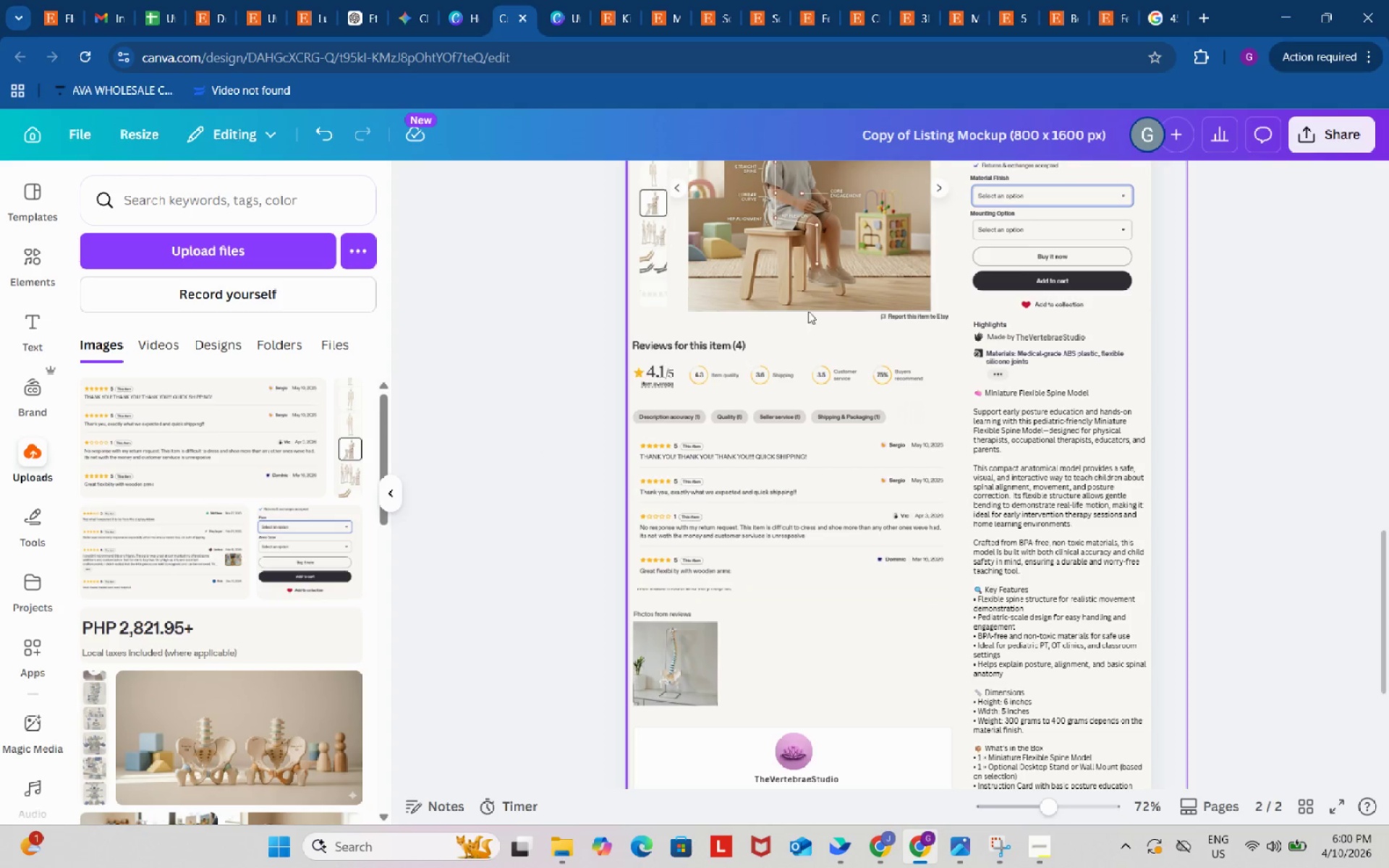 
left_click([839, 269])
 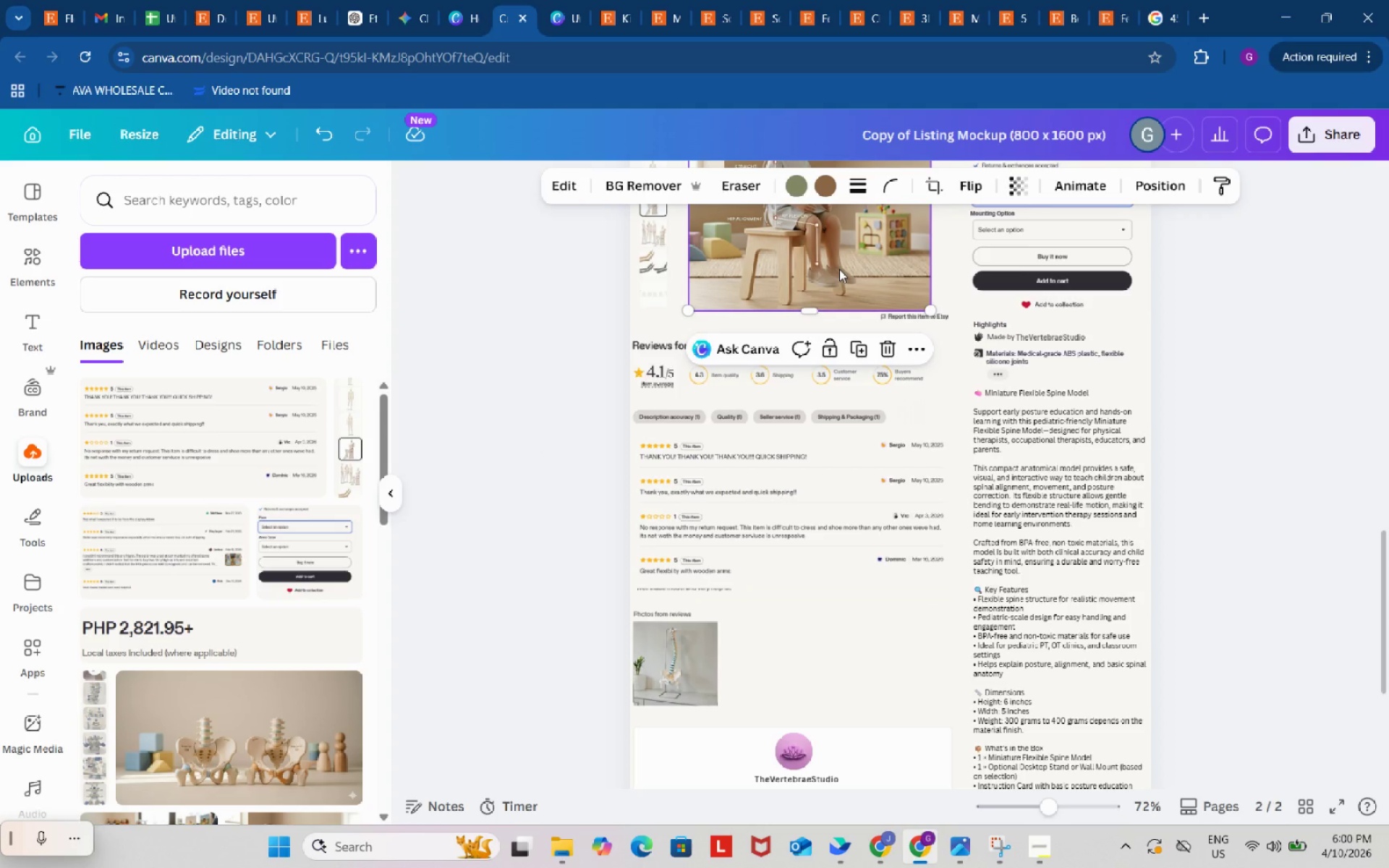 
key(Control+ControlLeft)
 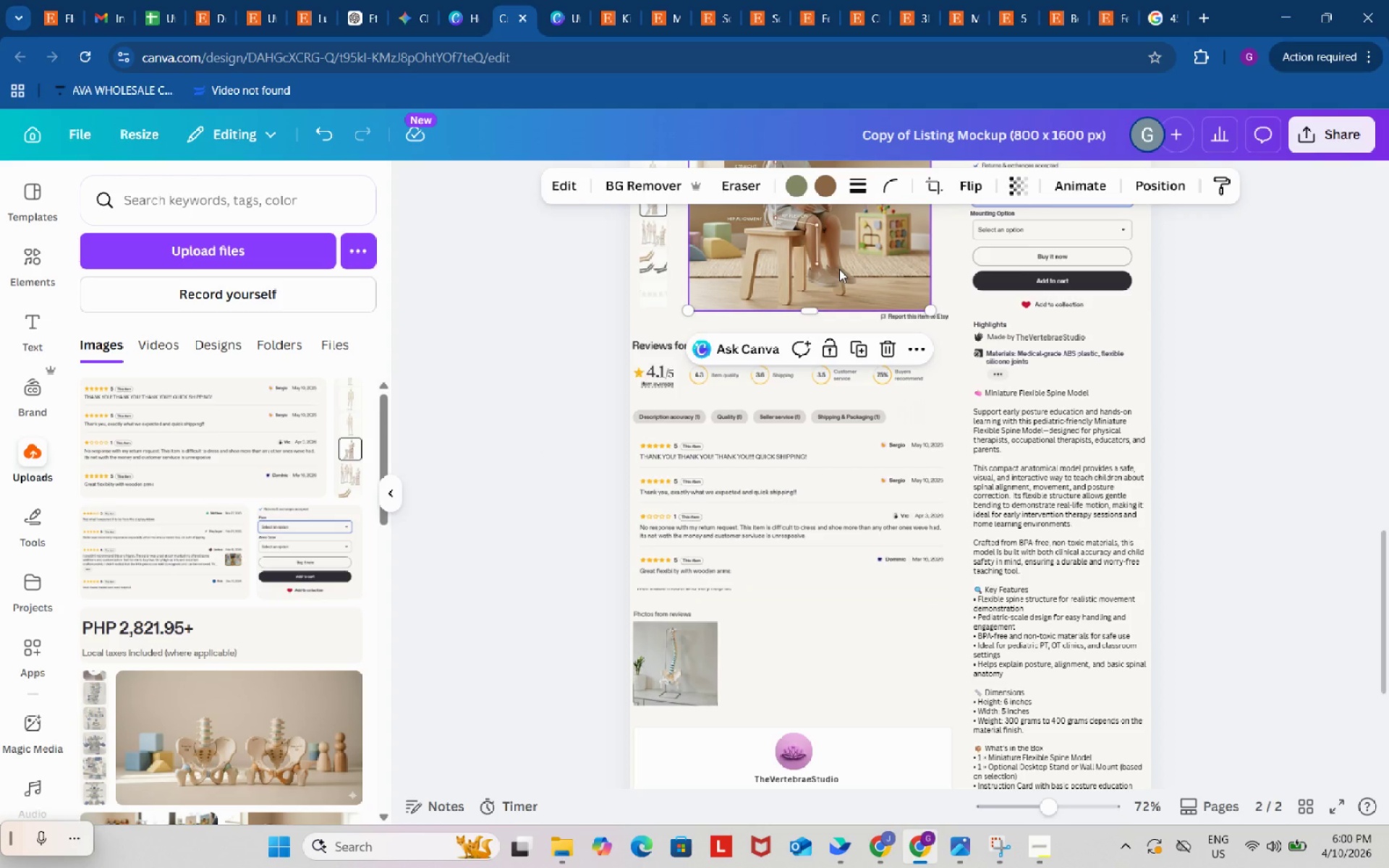 
key(Control+C)
 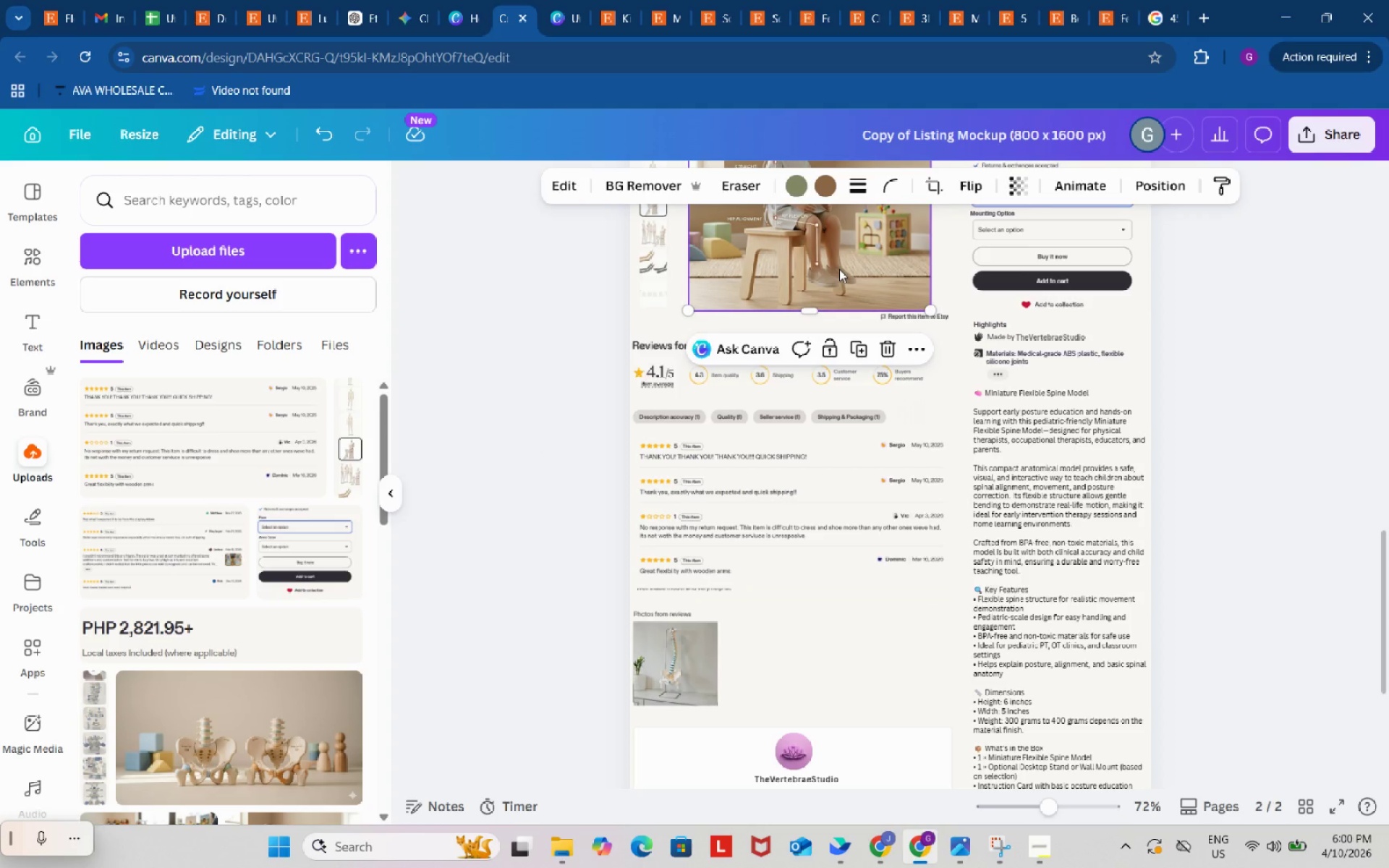 
key(Control+ControlLeft)
 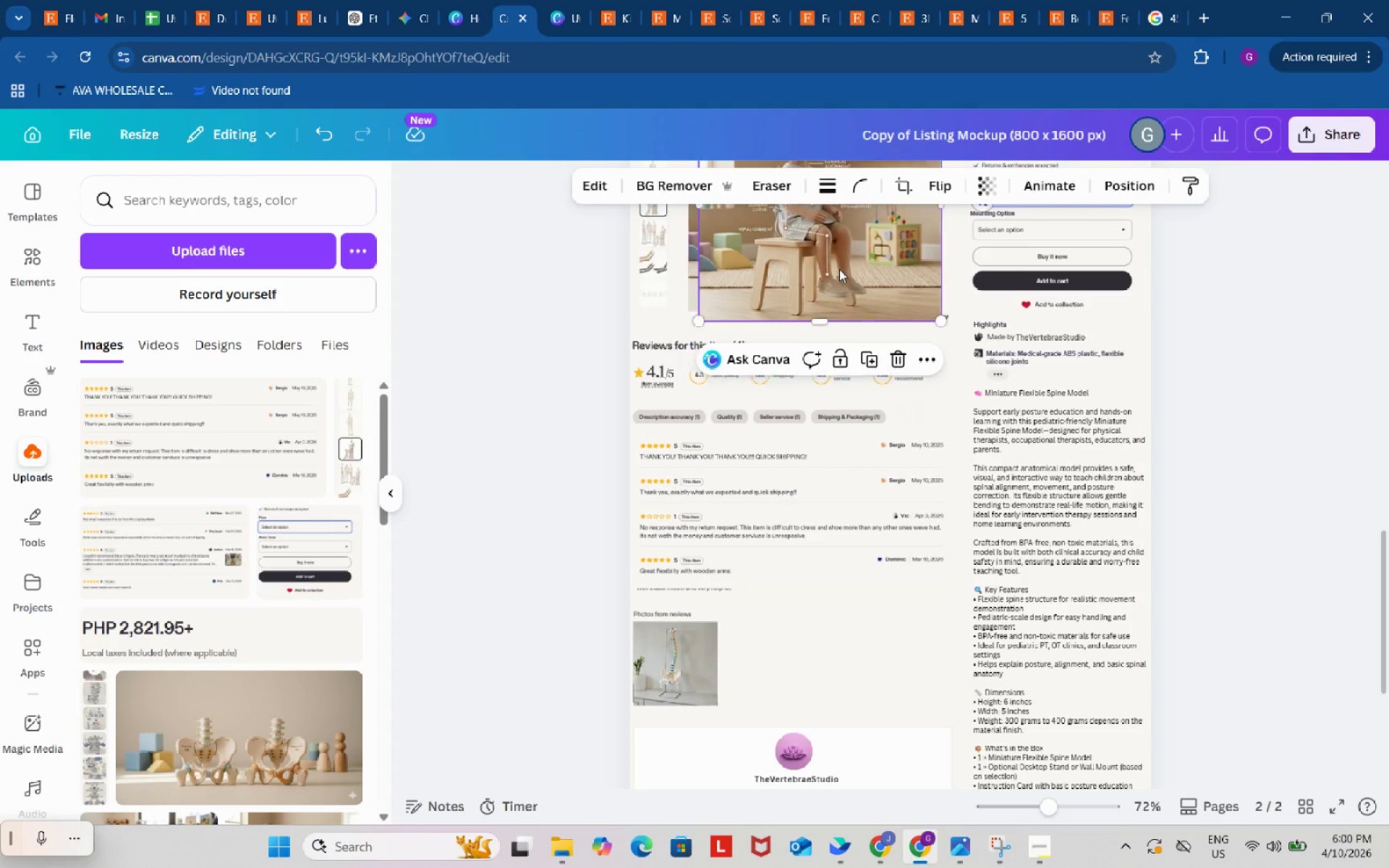 
key(Control+V)
 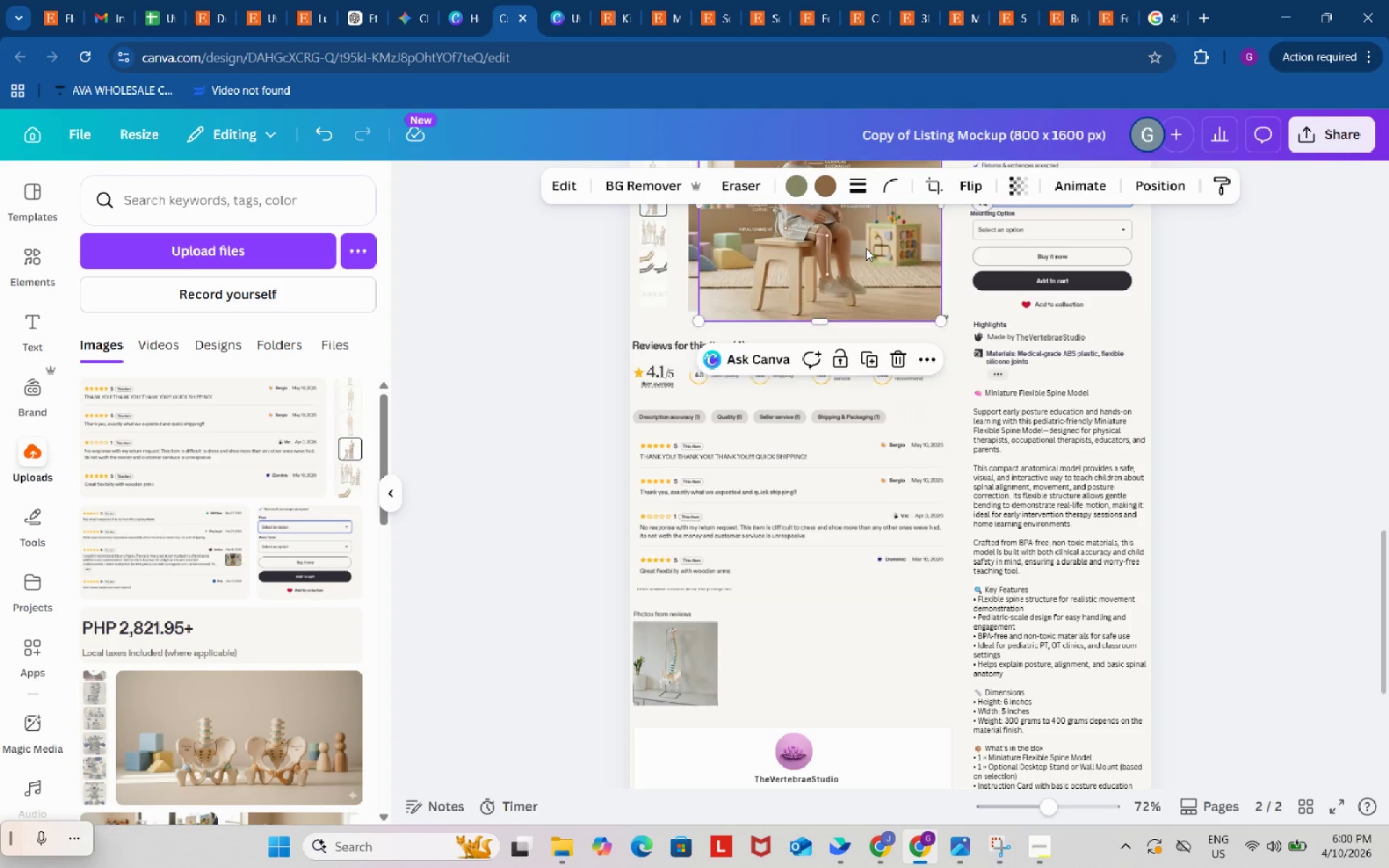 
left_click_drag(start_coordinate=[866, 242], to_coordinate=[816, 676])
 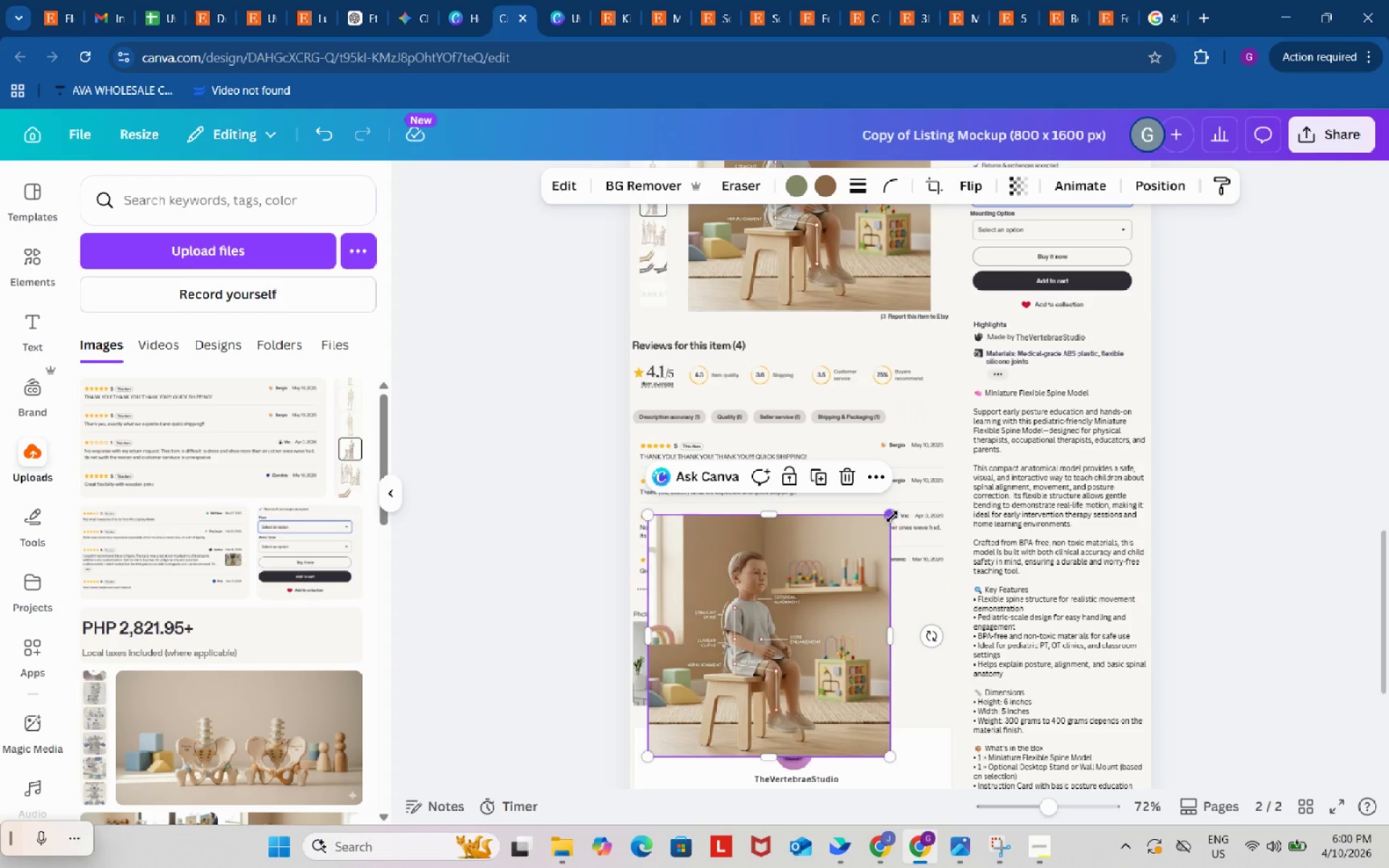 
left_click_drag(start_coordinate=[892, 514], to_coordinate=[793, 657])
 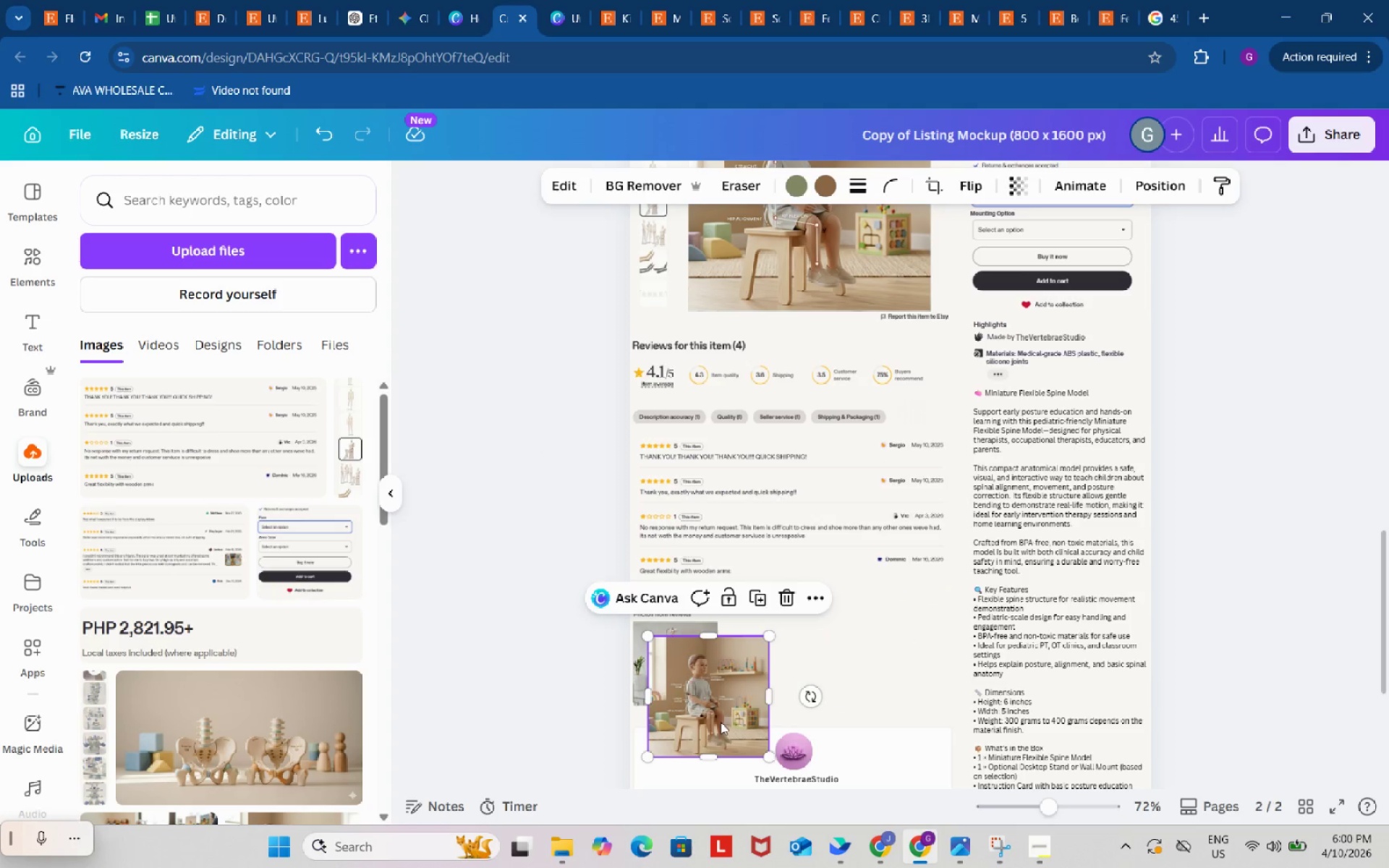 
left_click_drag(start_coordinate=[721, 722], to_coordinate=[707, 712])
 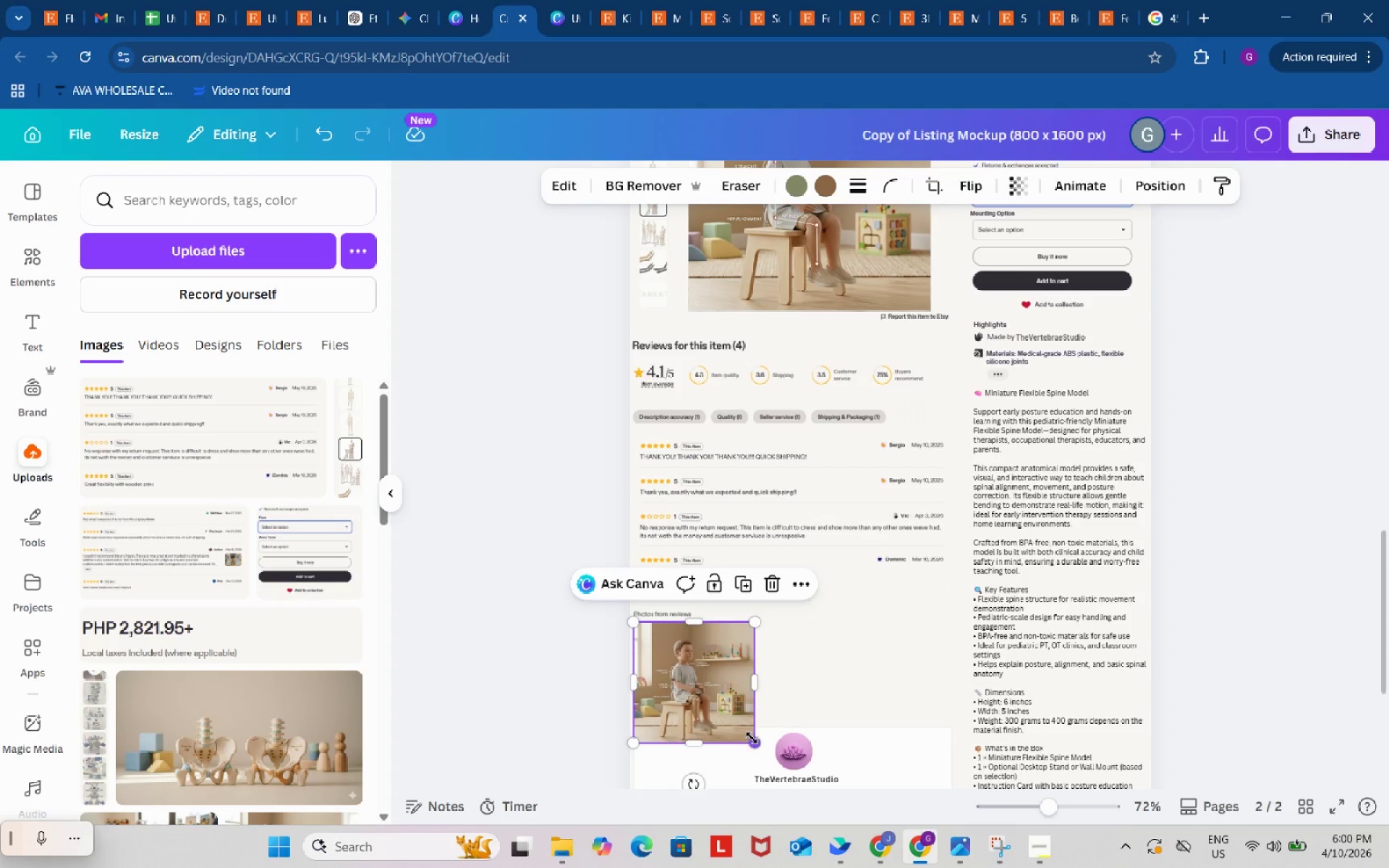 
left_click_drag(start_coordinate=[752, 738], to_coordinate=[720, 699])
 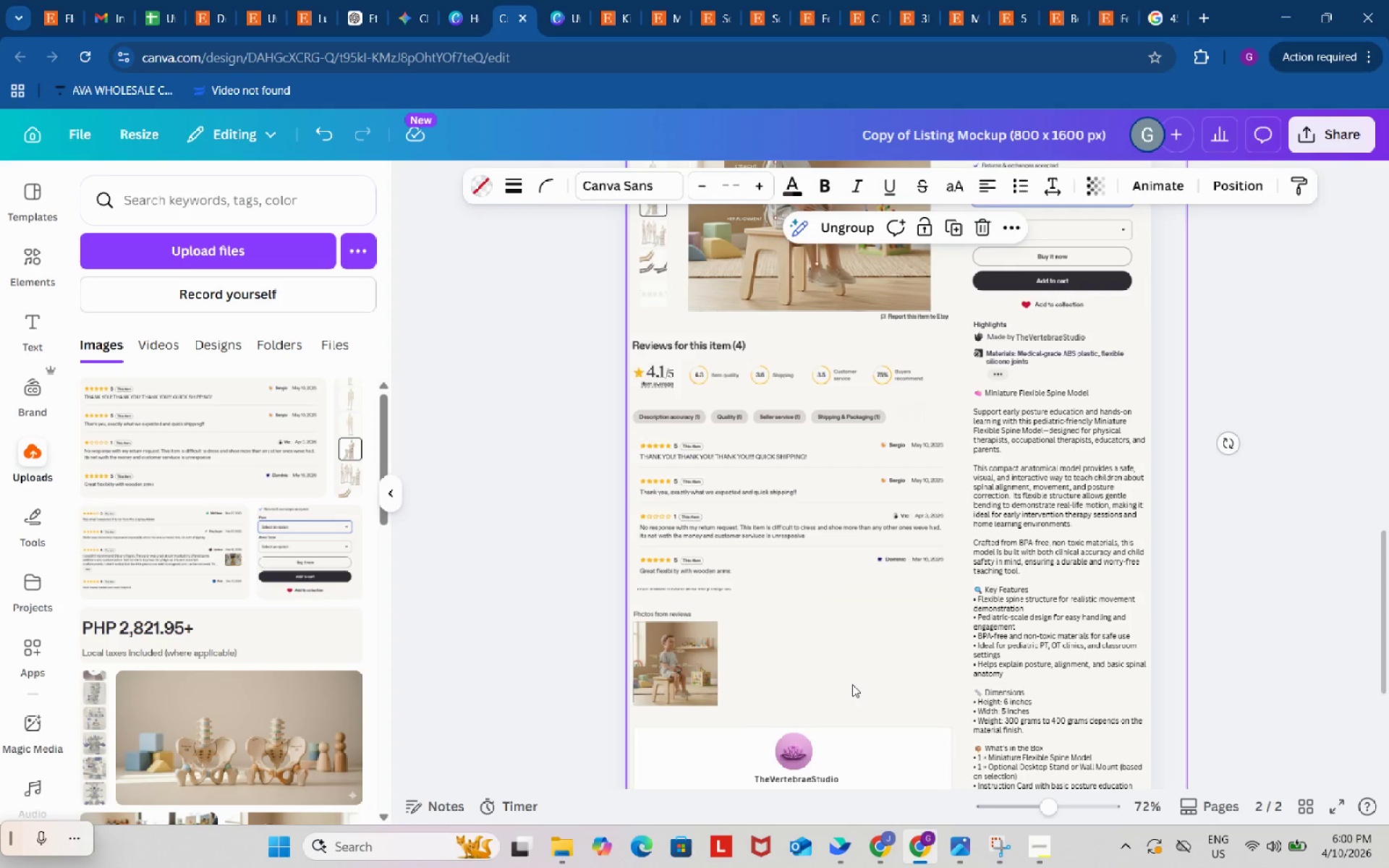 
left_click([852, 684])
 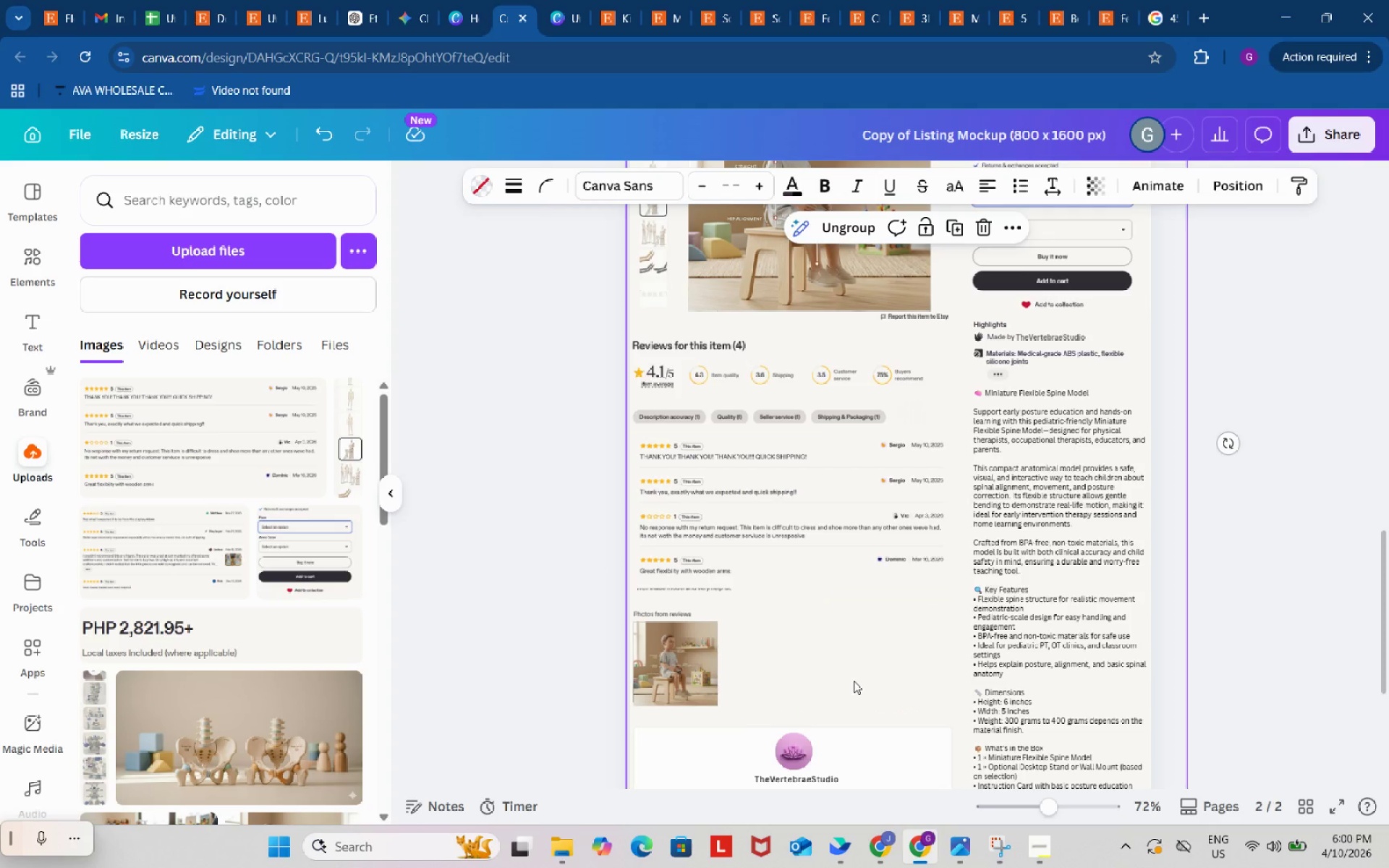 
wait(6.12)
 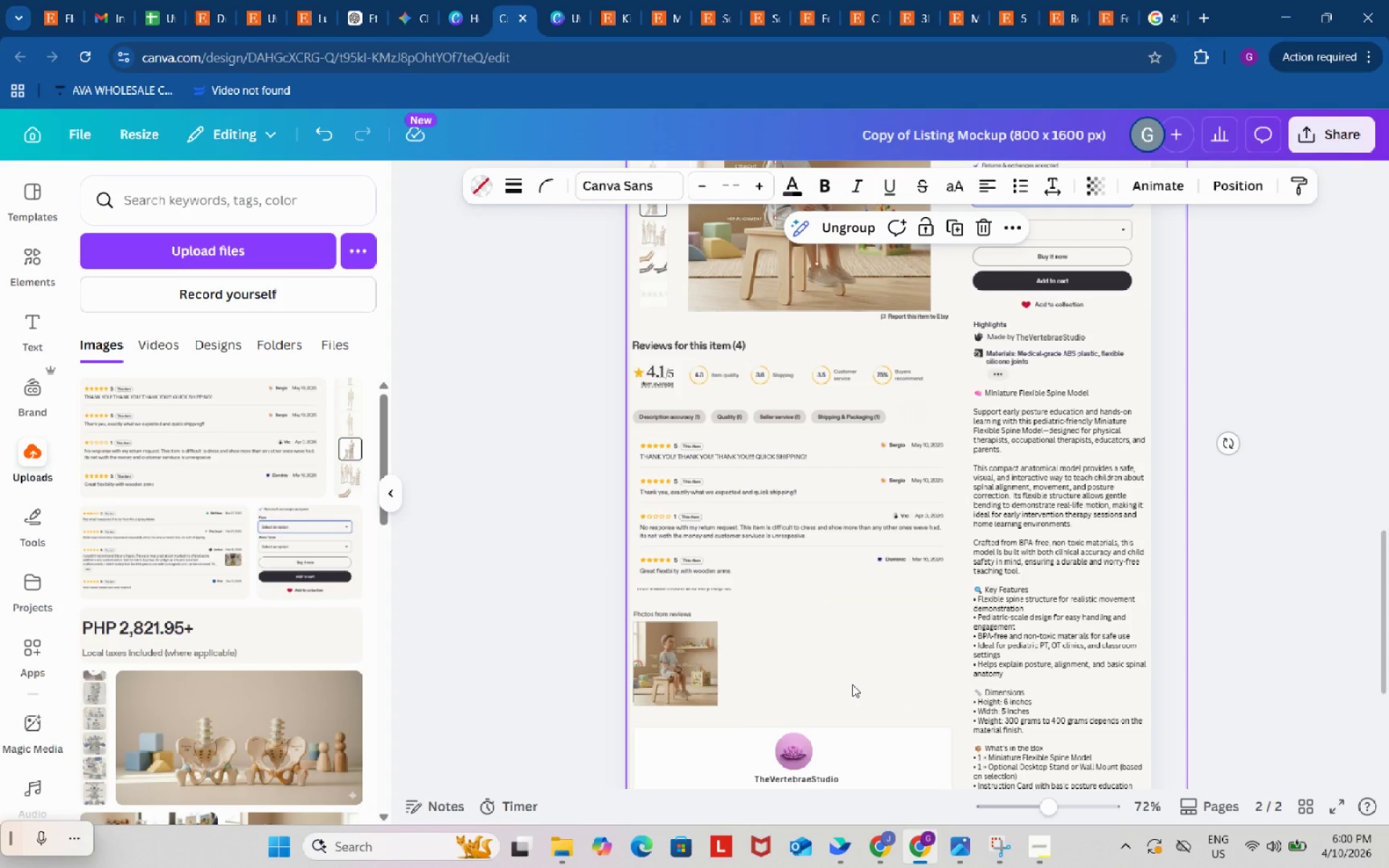 
left_click([164, 0])
 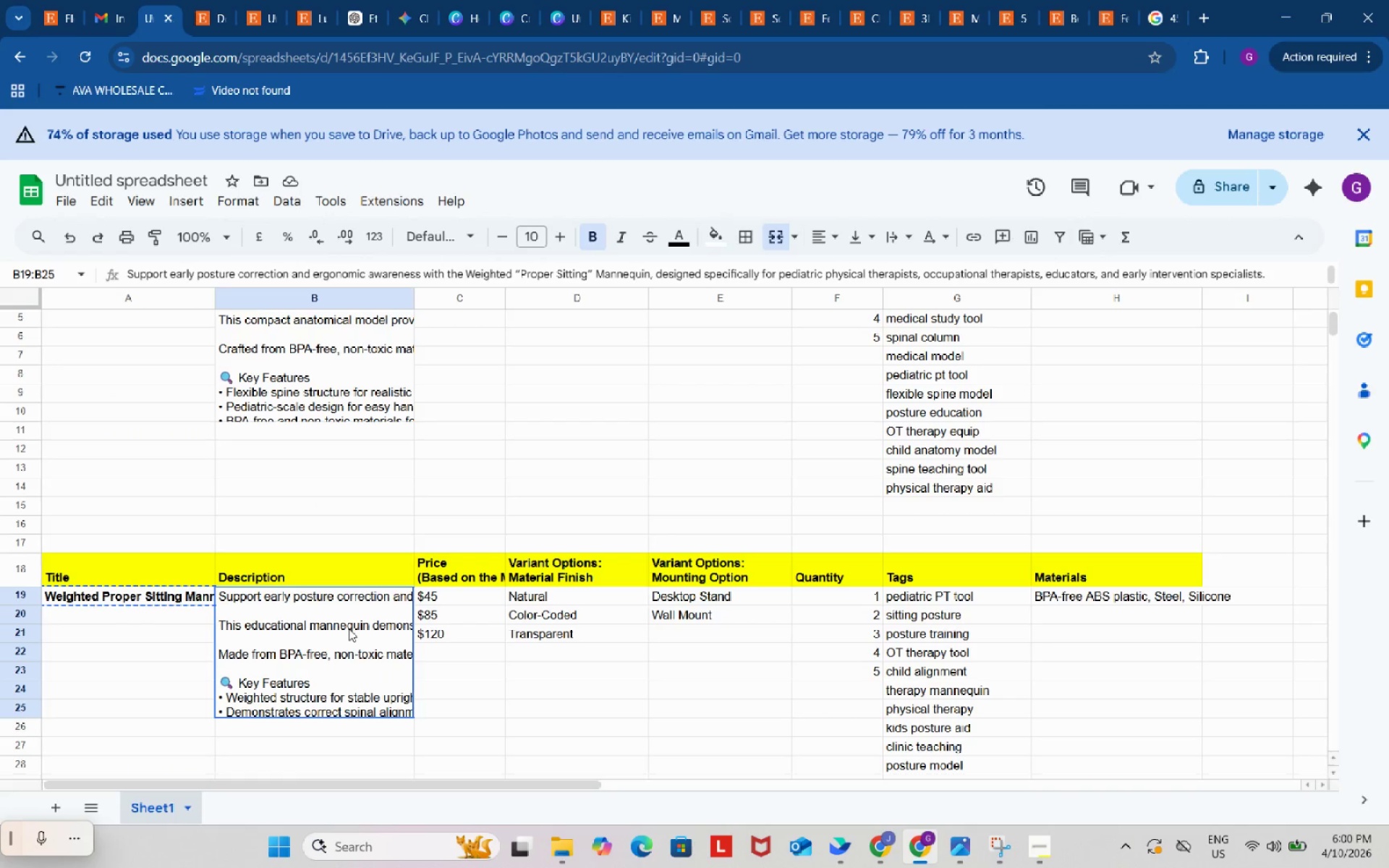 
key(Control+C)
 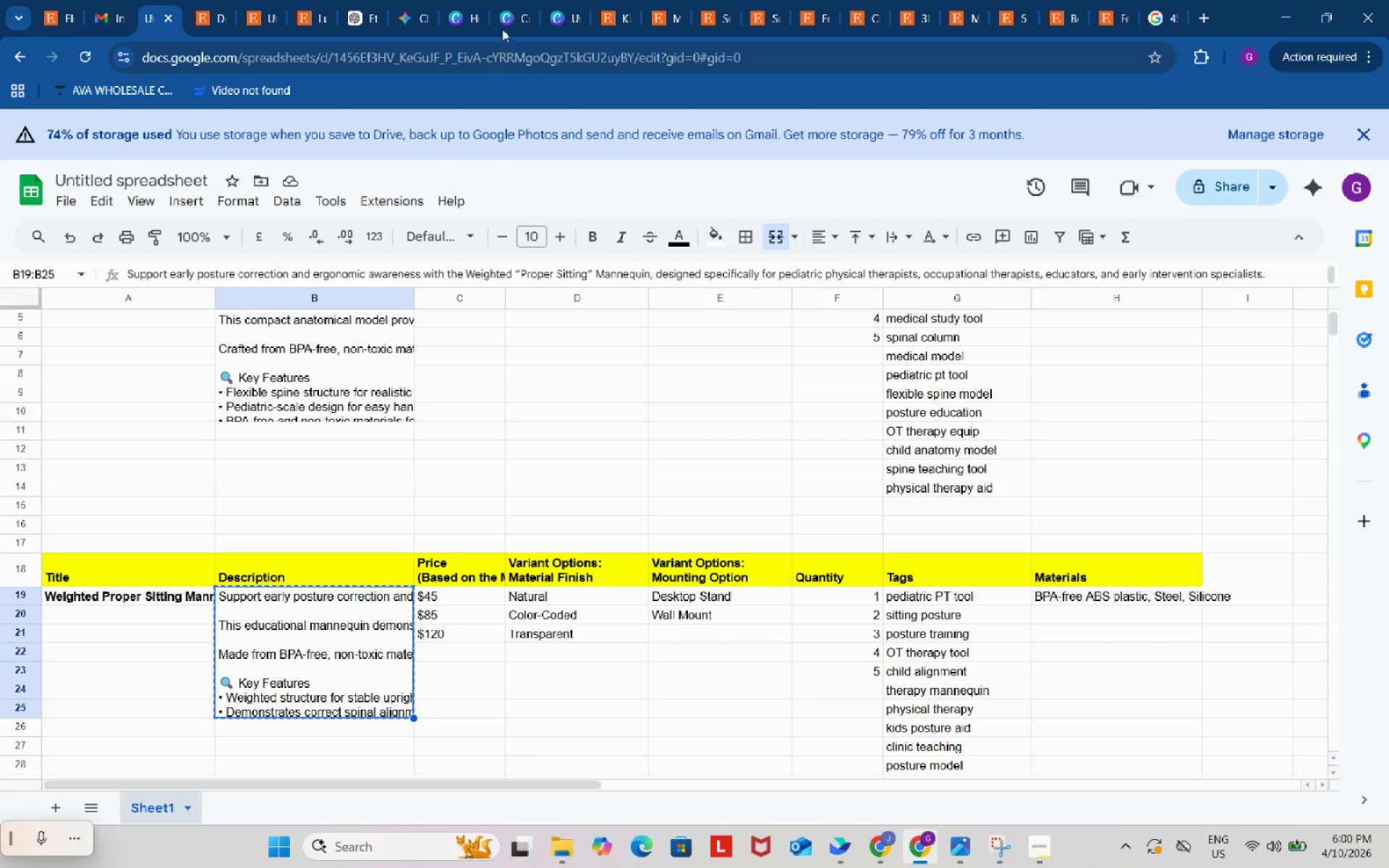 
left_click([515, 0])
 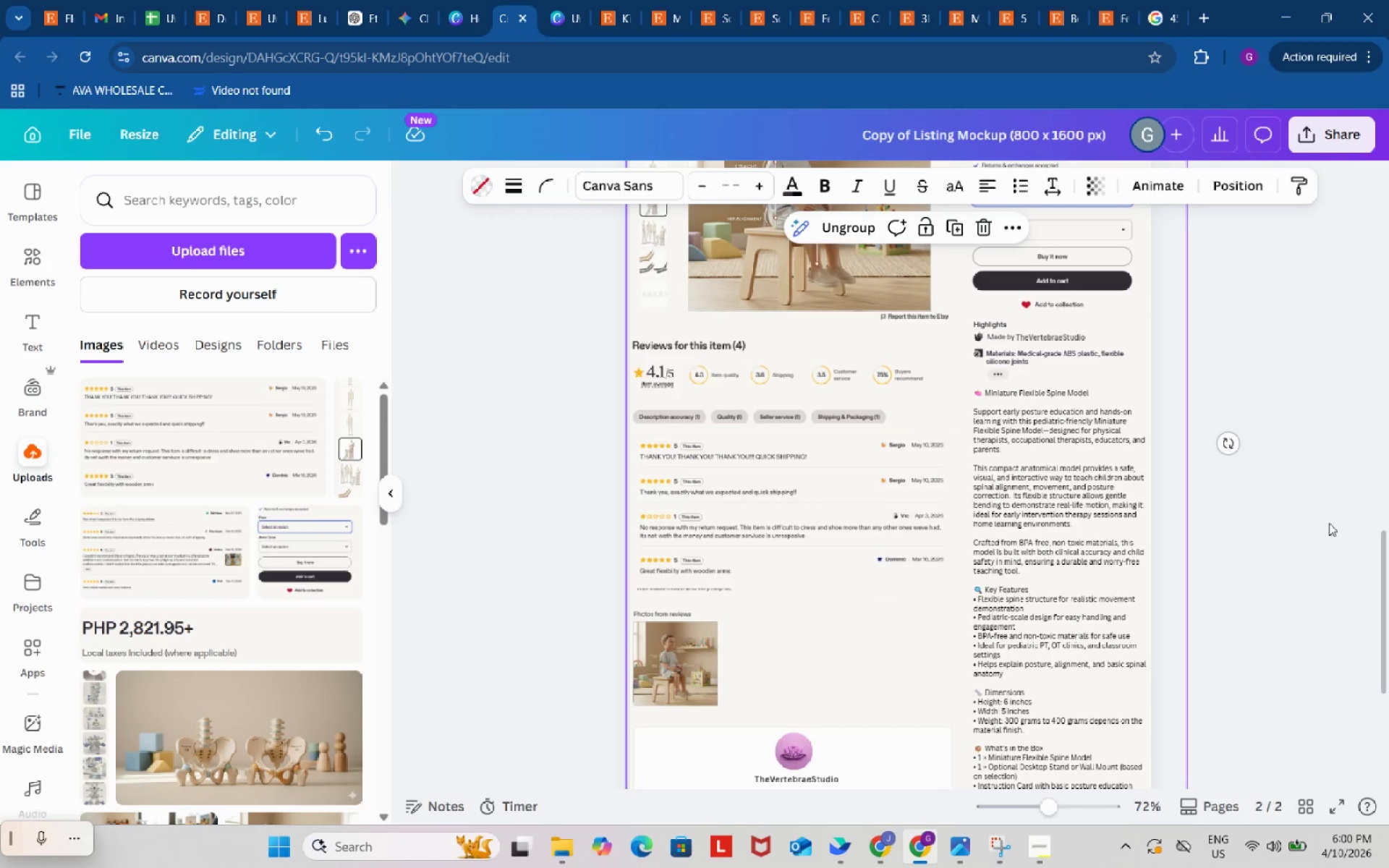 
left_click([1299, 512])
 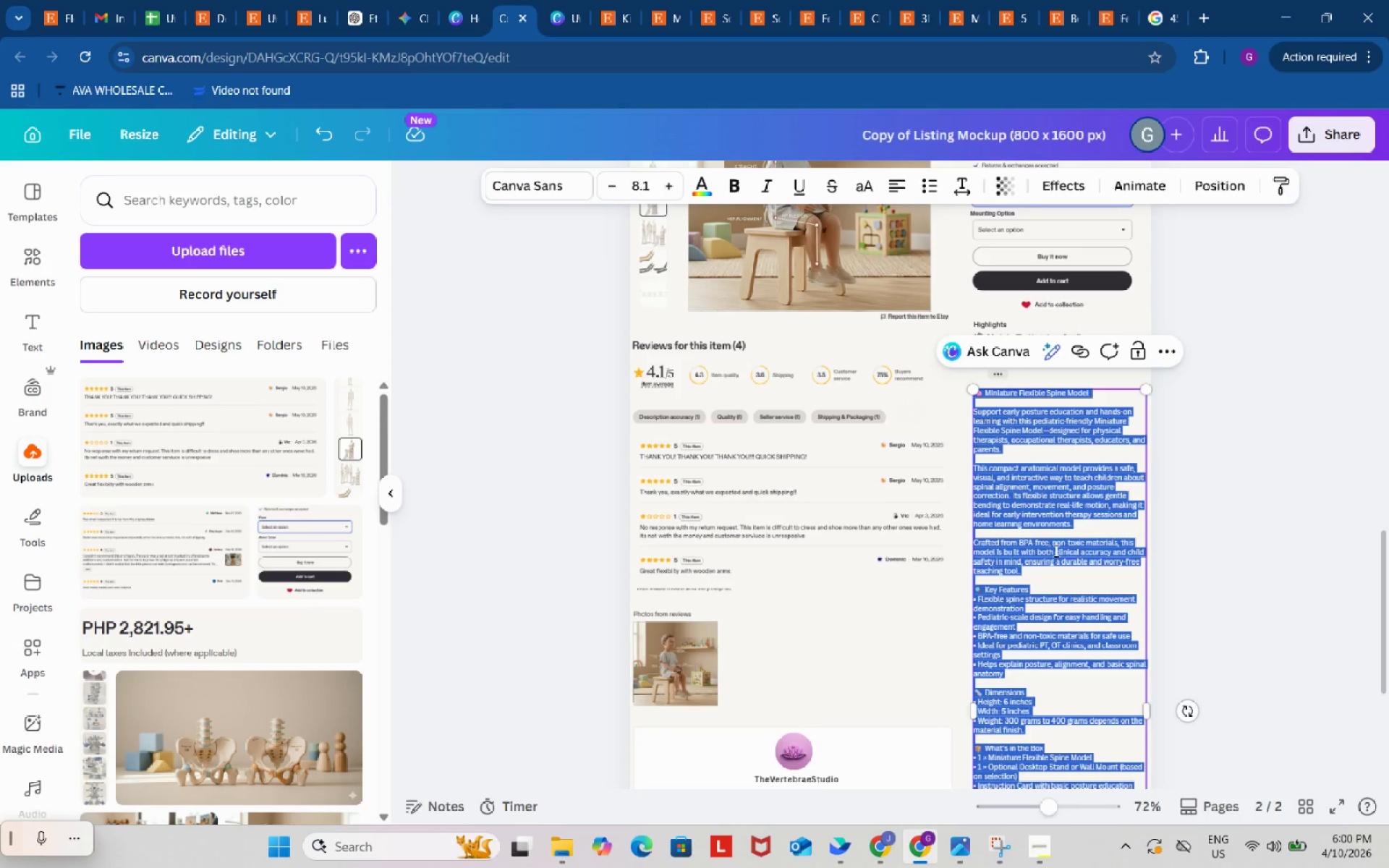 
key(Control+V)
 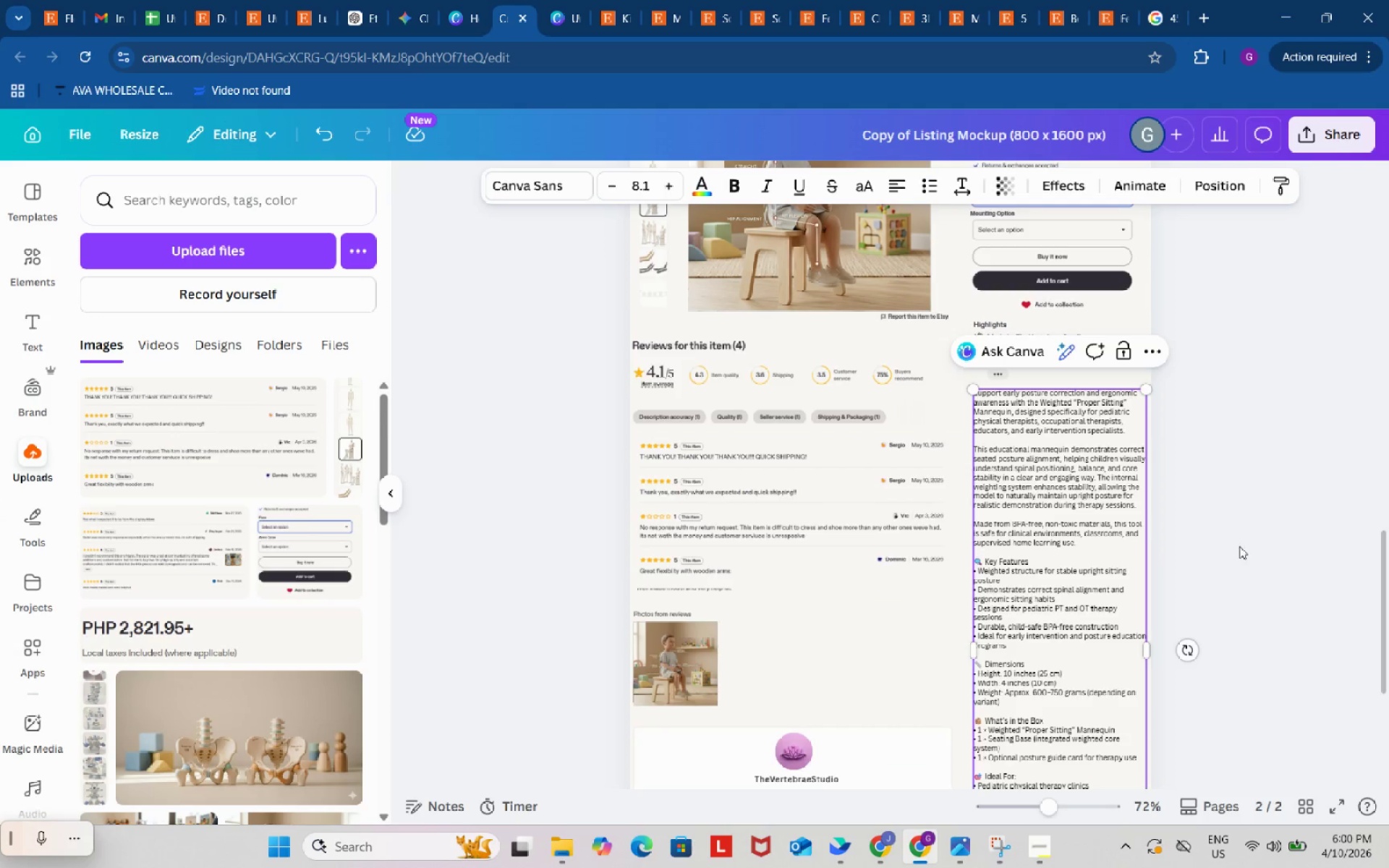 
scroll: coordinate [1244, 535], scroll_direction: down, amount: 4.0
 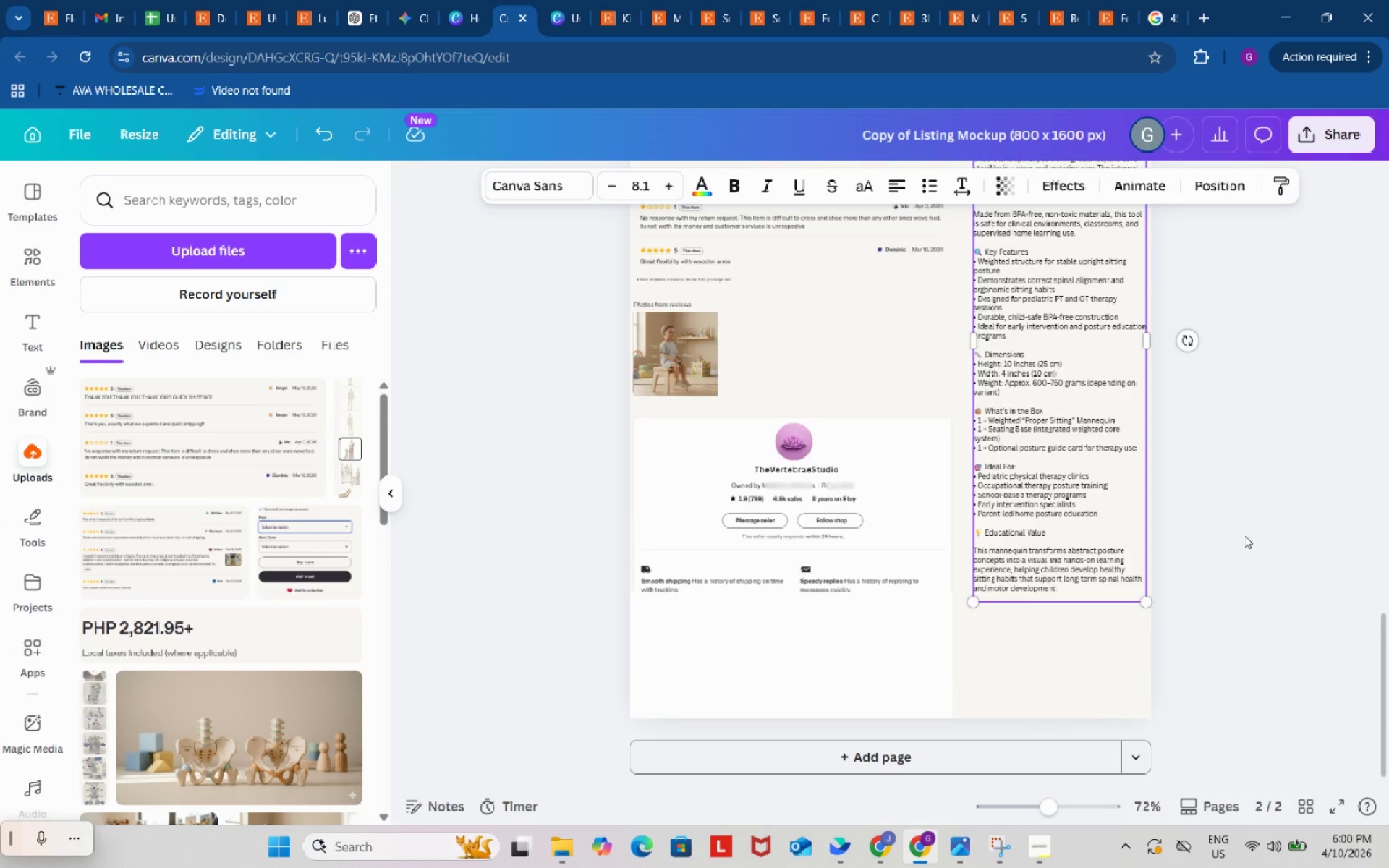 
left_click([1244, 535])
 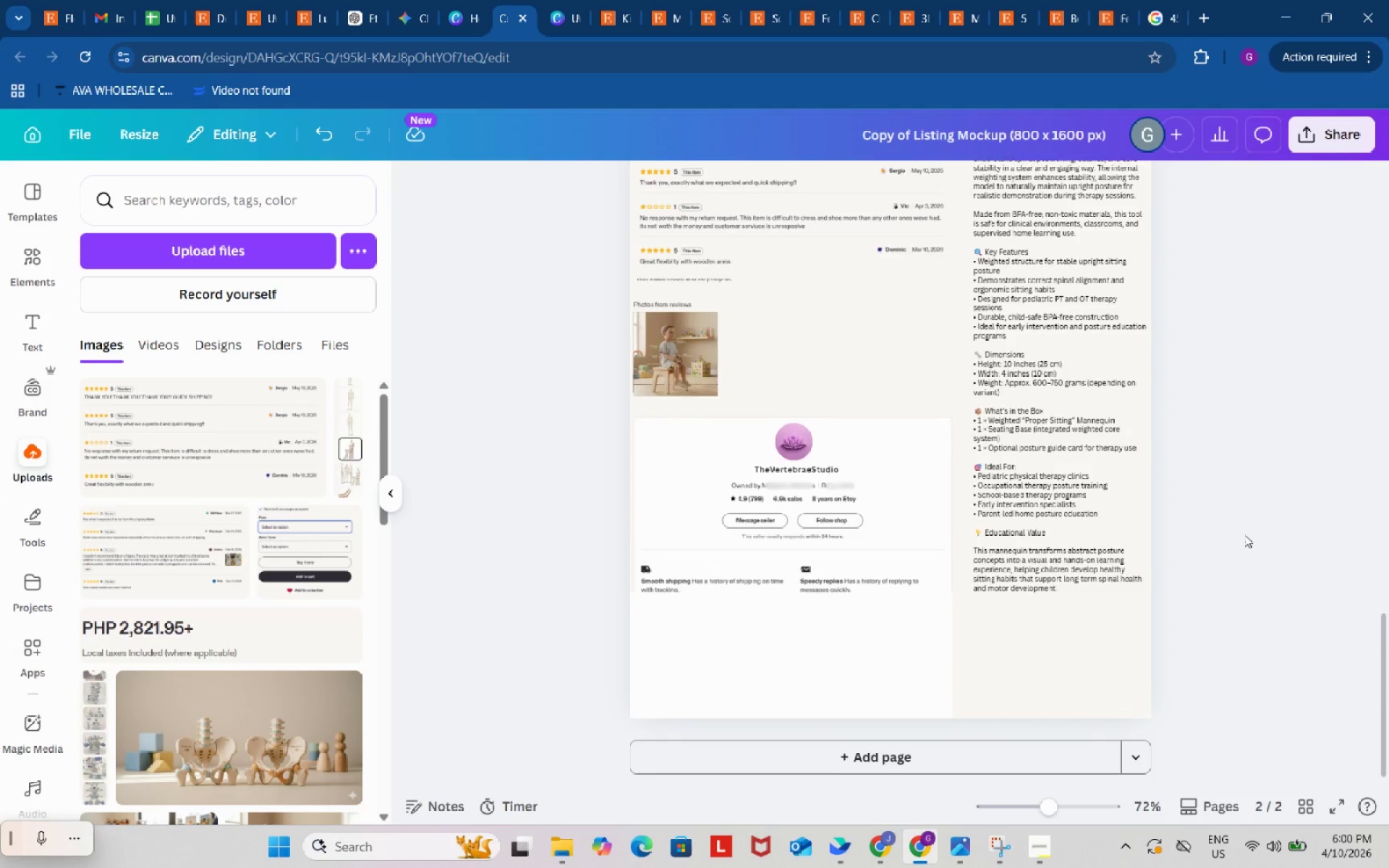 
scroll: coordinate [1244, 535], scroll_direction: up, amount: 2.0
 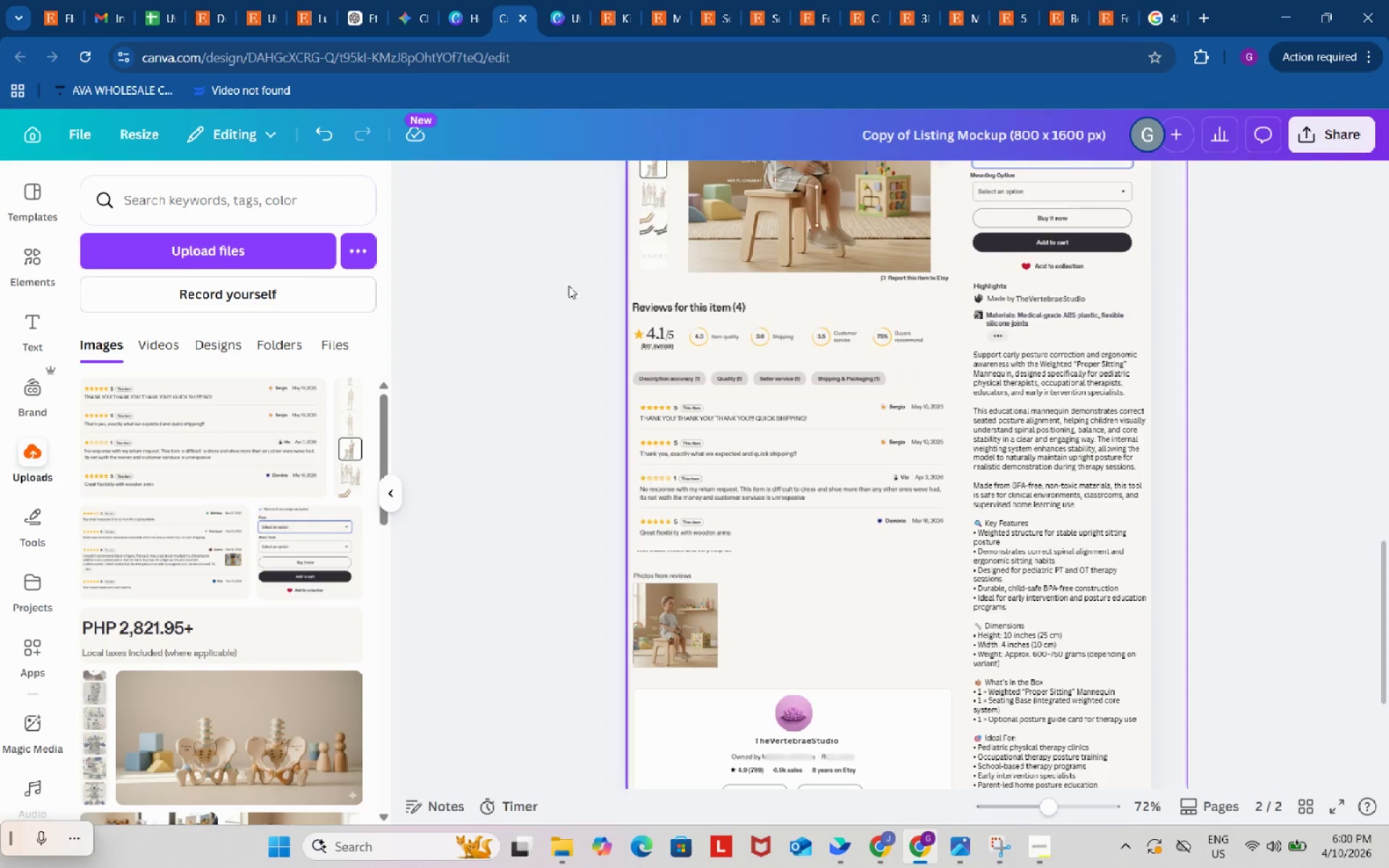 
left_click([163, 0])
 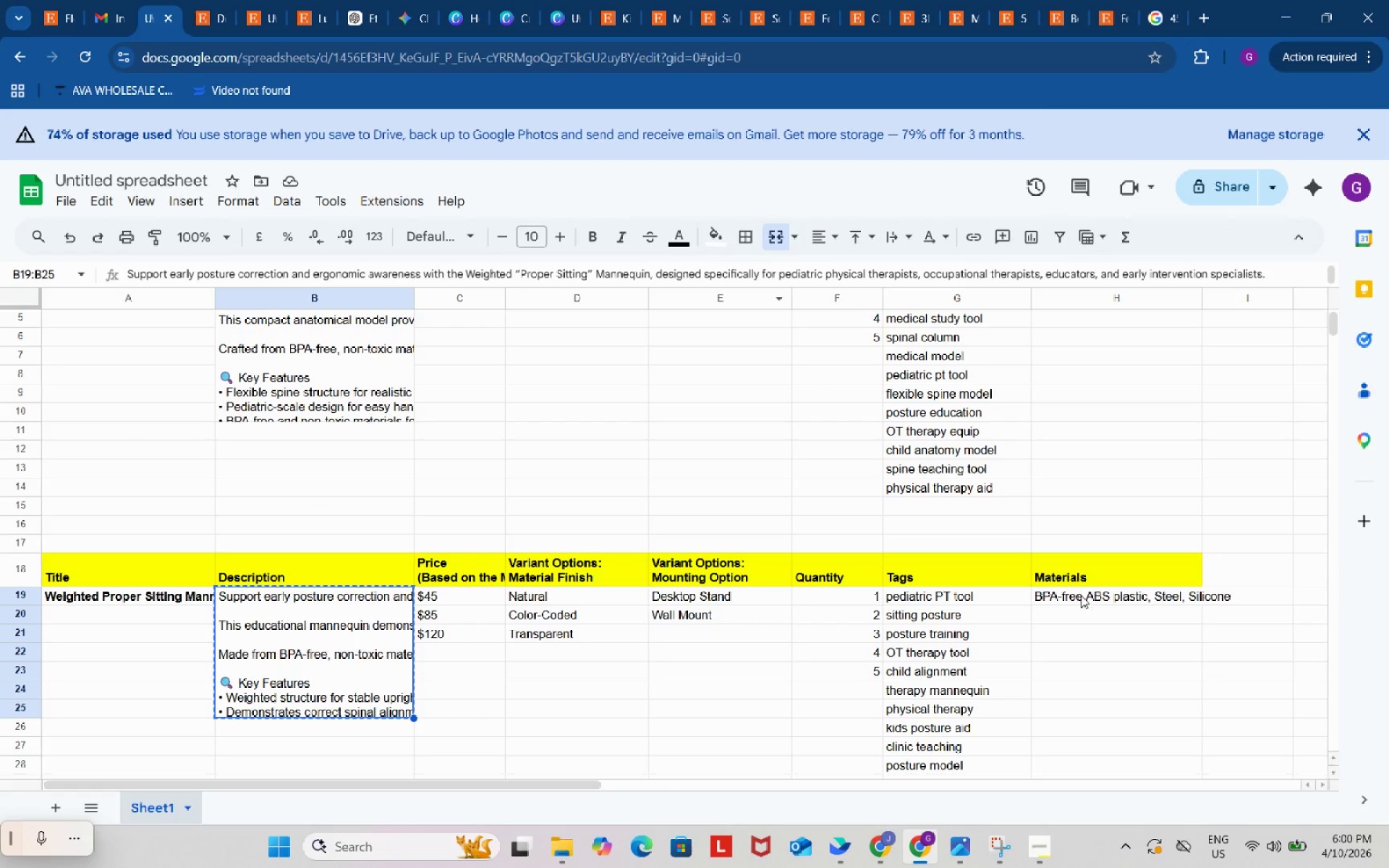 
left_click([1082, 598])
 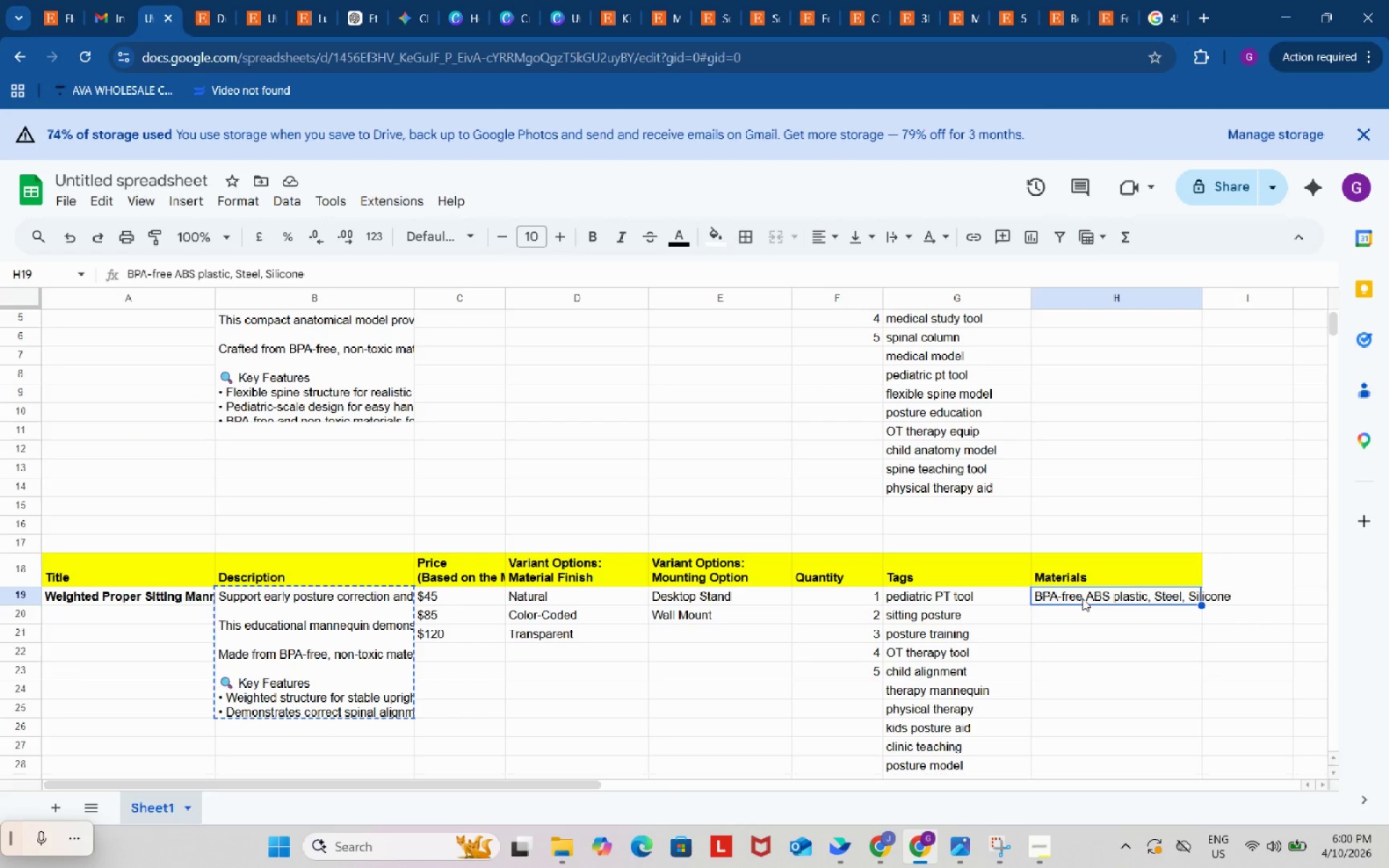 
key(Control+ControlLeft)
 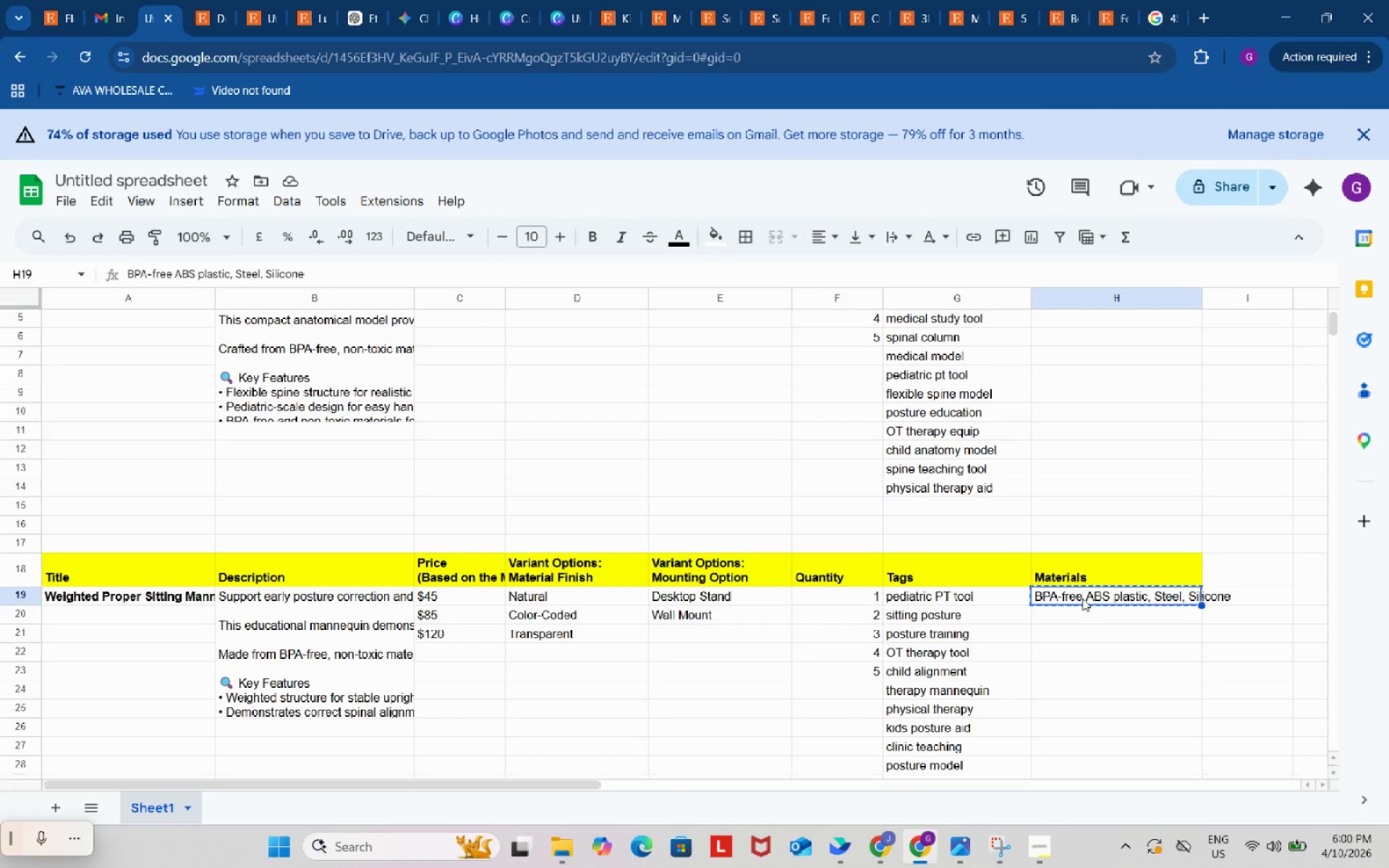 
key(Control+C)
 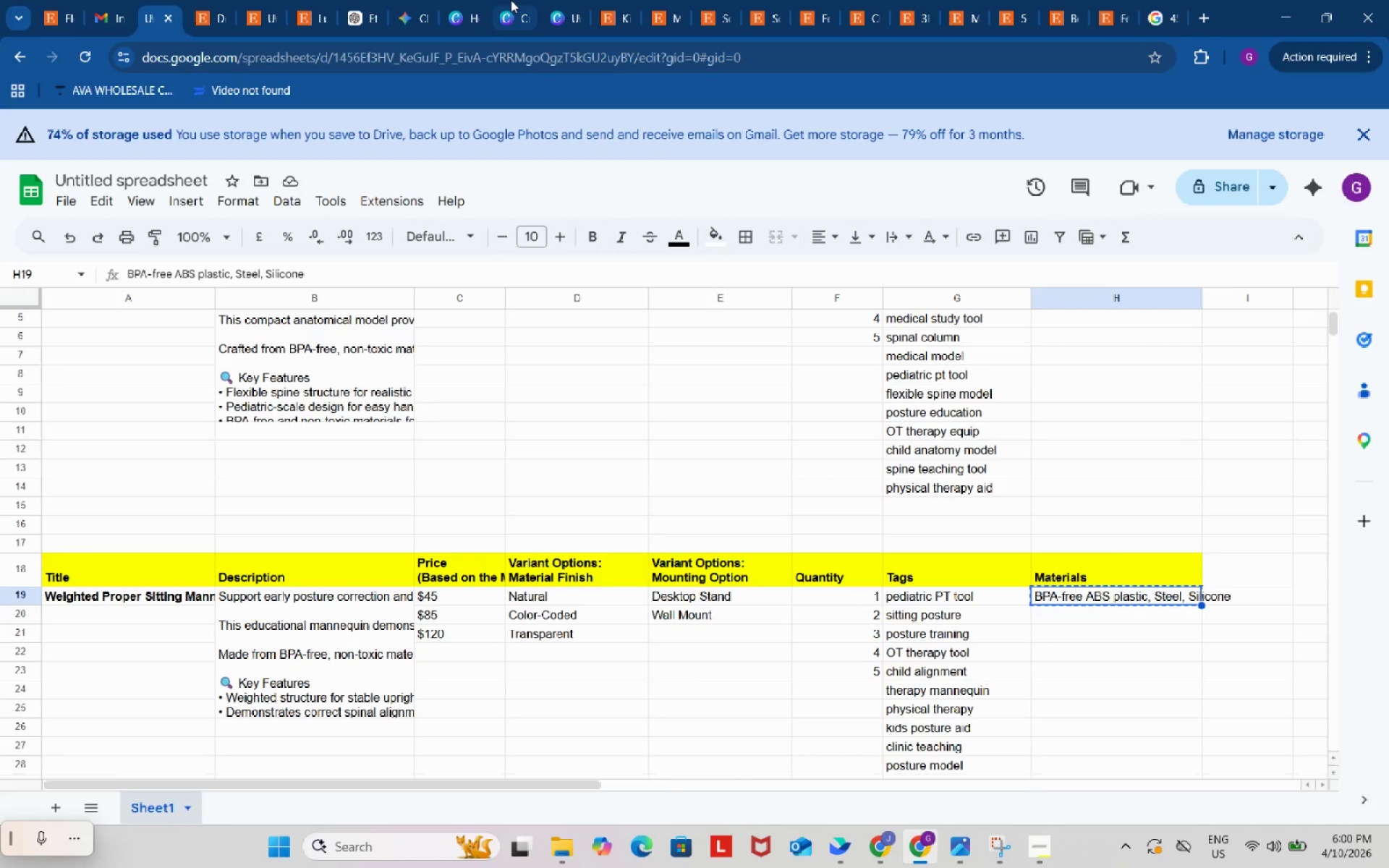 
left_click([511, 0])
 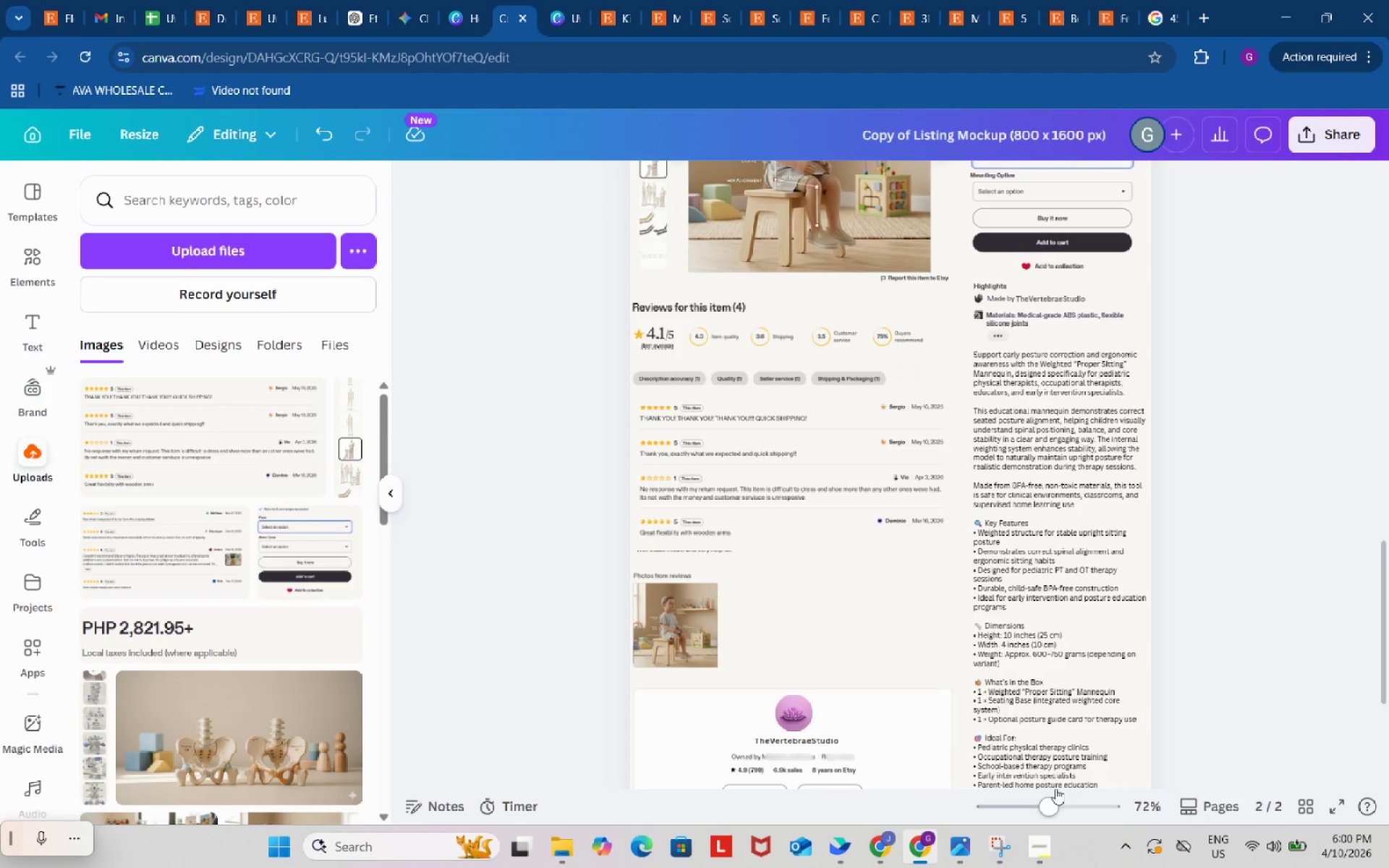 
left_click_drag(start_coordinate=[1052, 803], to_coordinate=[1064, 799])
 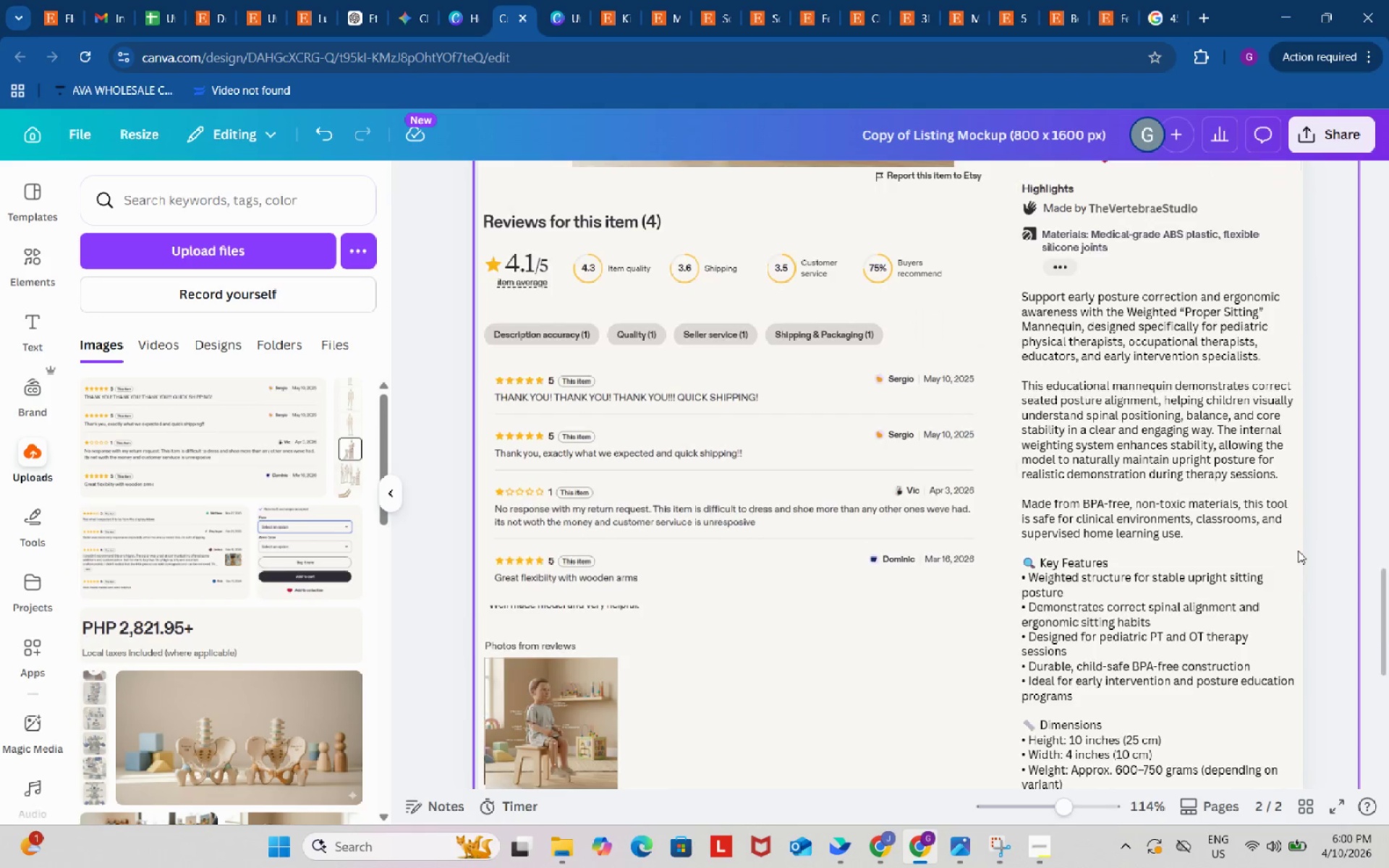 
left_click([1180, 413])
 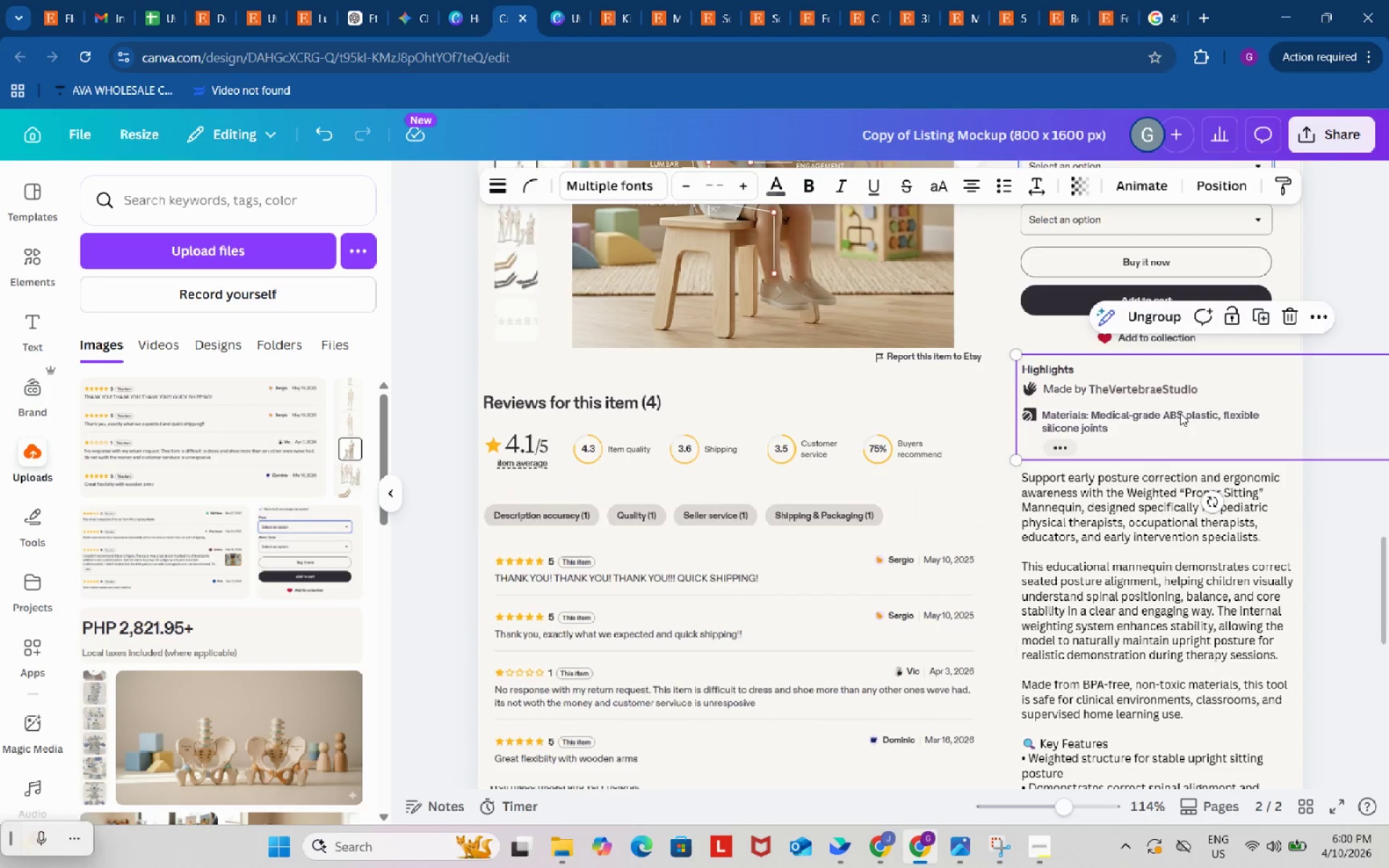 
scroll: coordinate [1298, 550], scroll_direction: up, amount: 1.0
 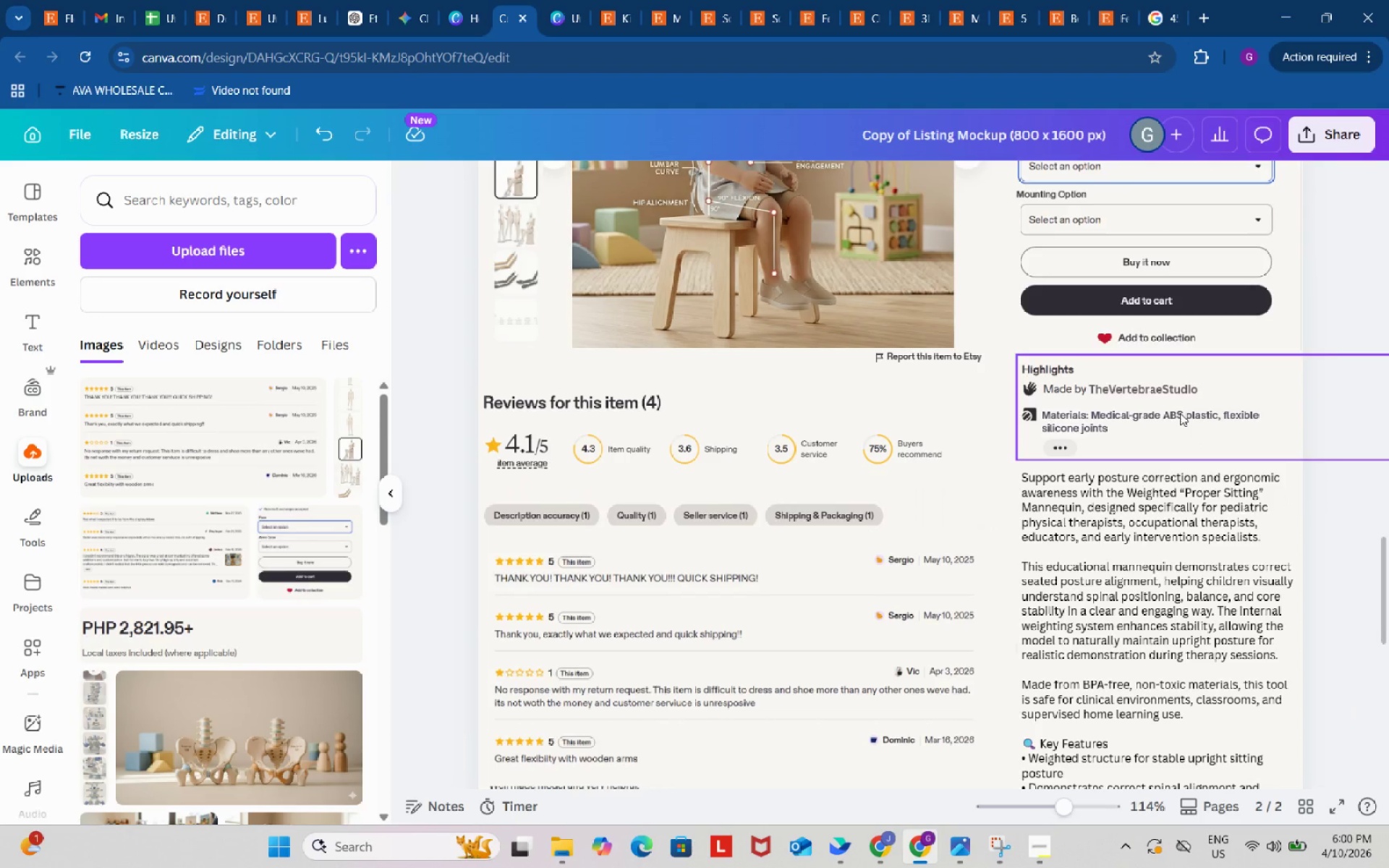 
double_click([1180, 413])
 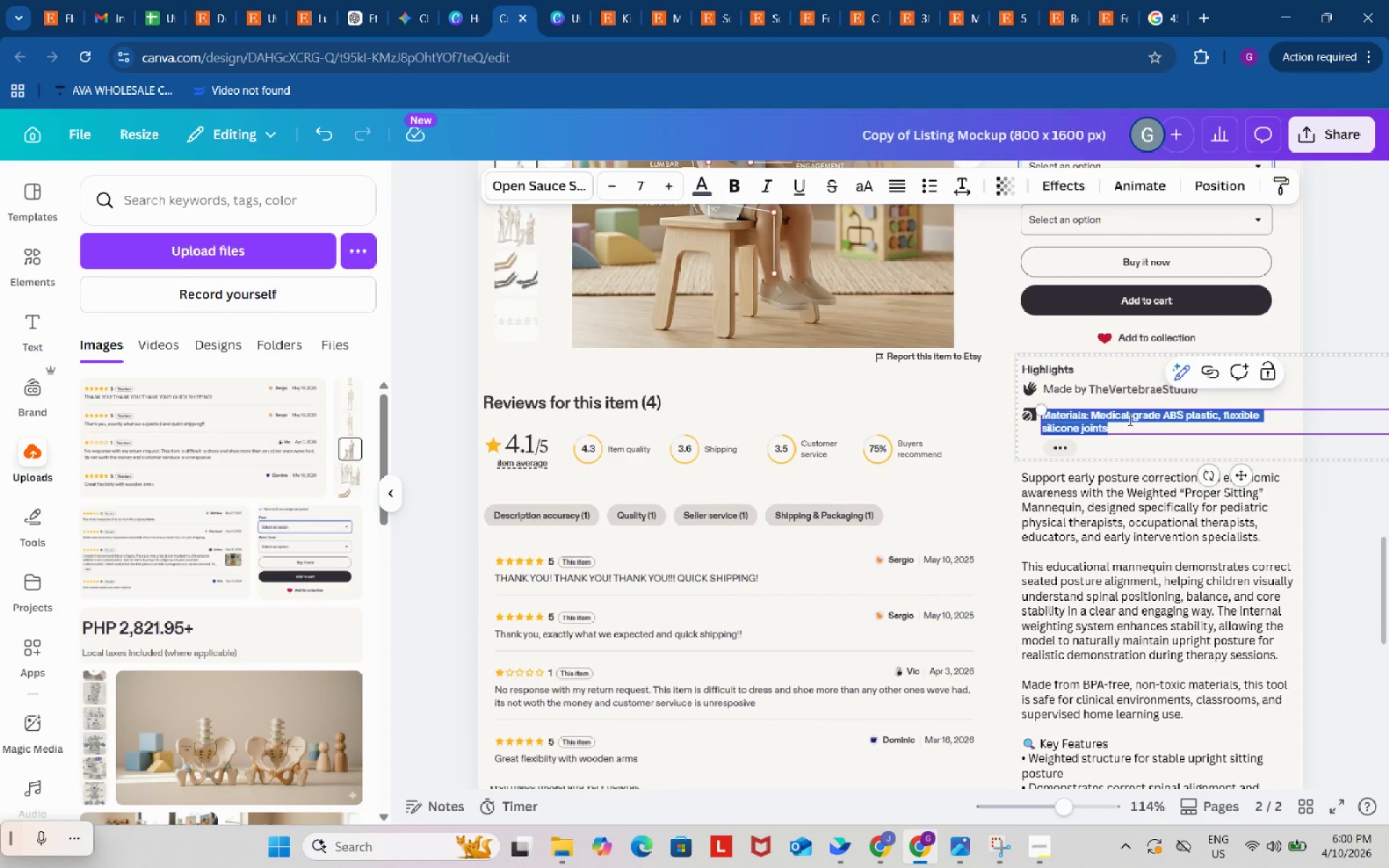 
left_click([1129, 420])
 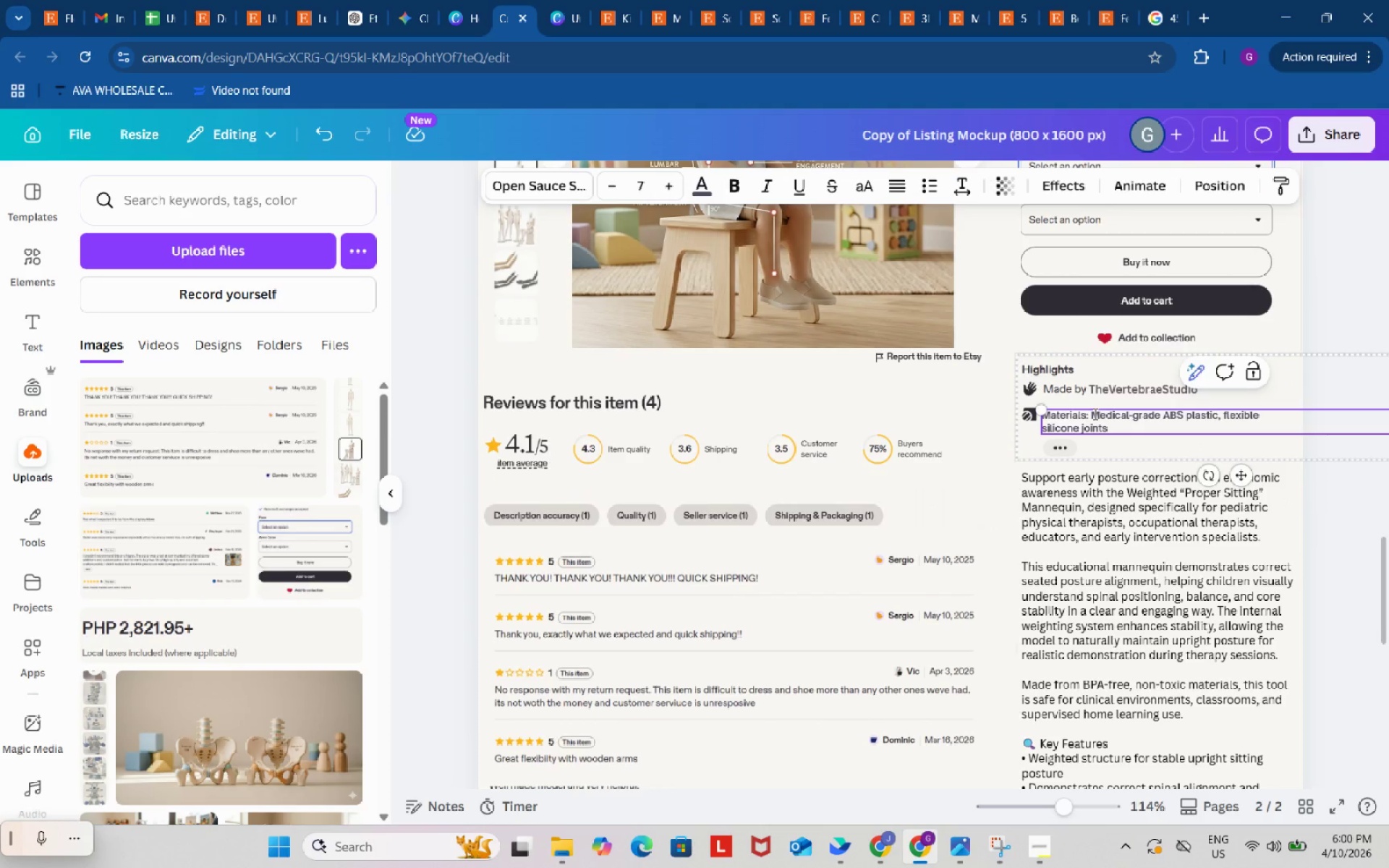 
left_click_drag(start_coordinate=[1093, 414], to_coordinate=[1118, 430])
 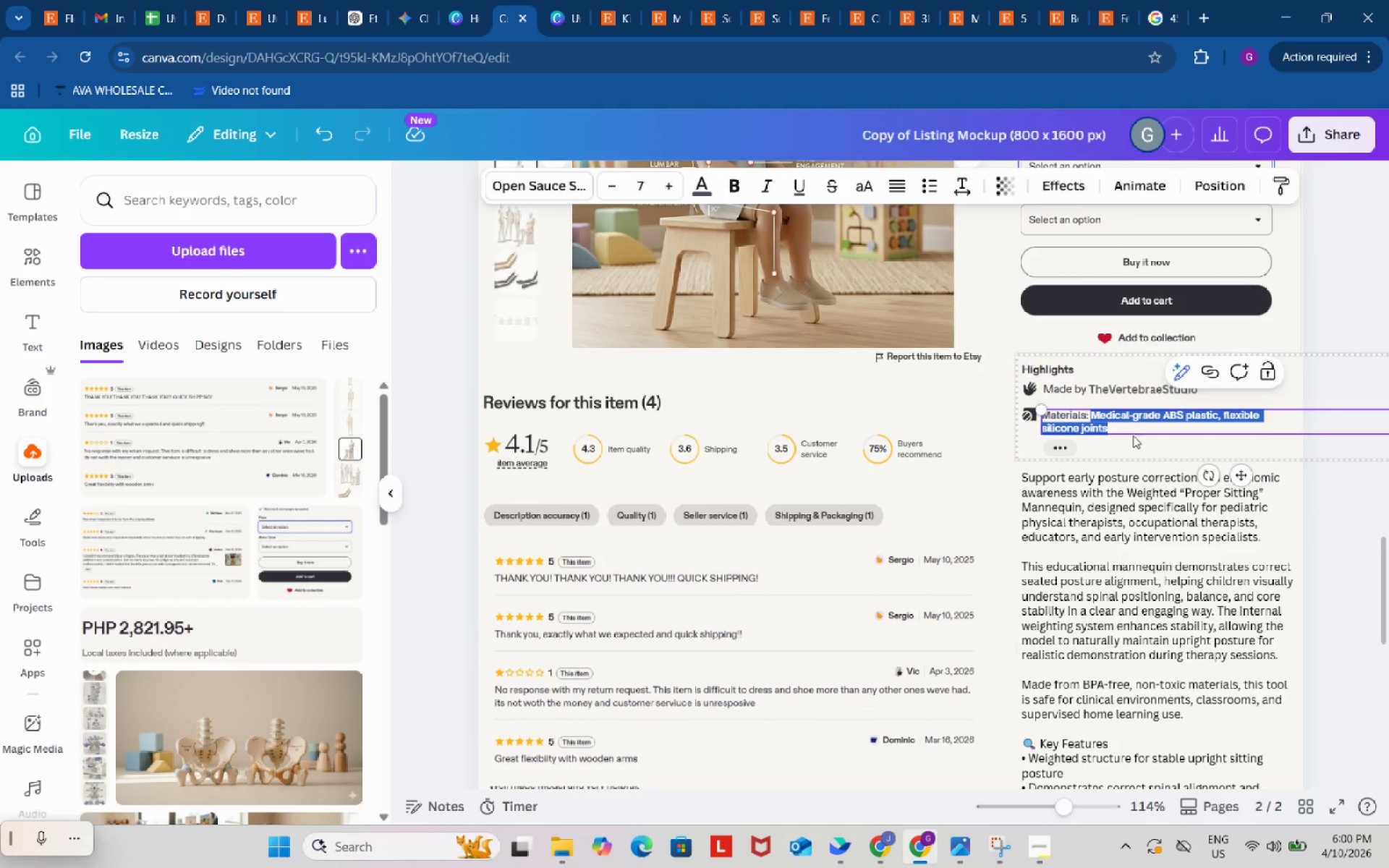 
key(Control+ControlLeft)
 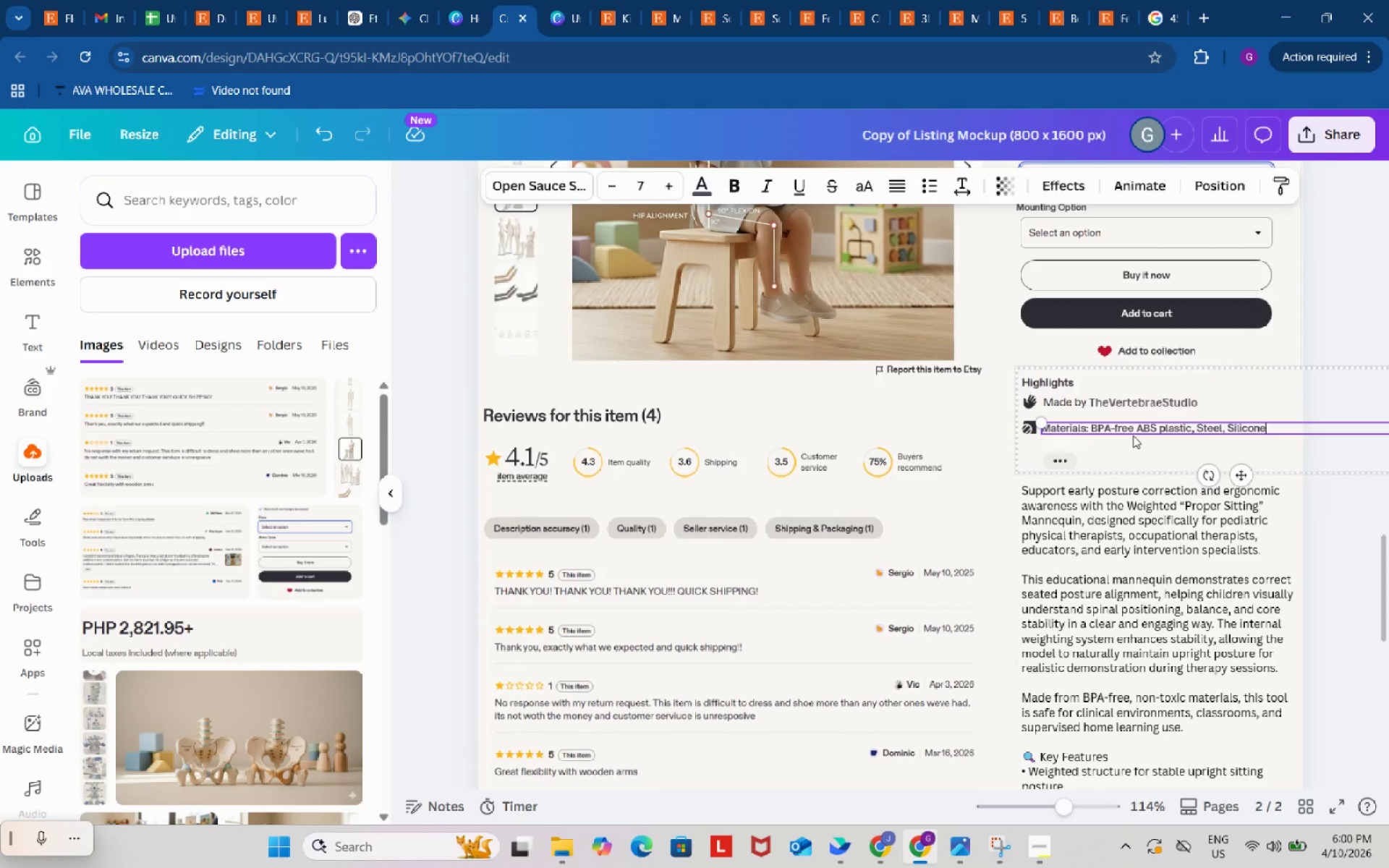 
key(Control+V)
 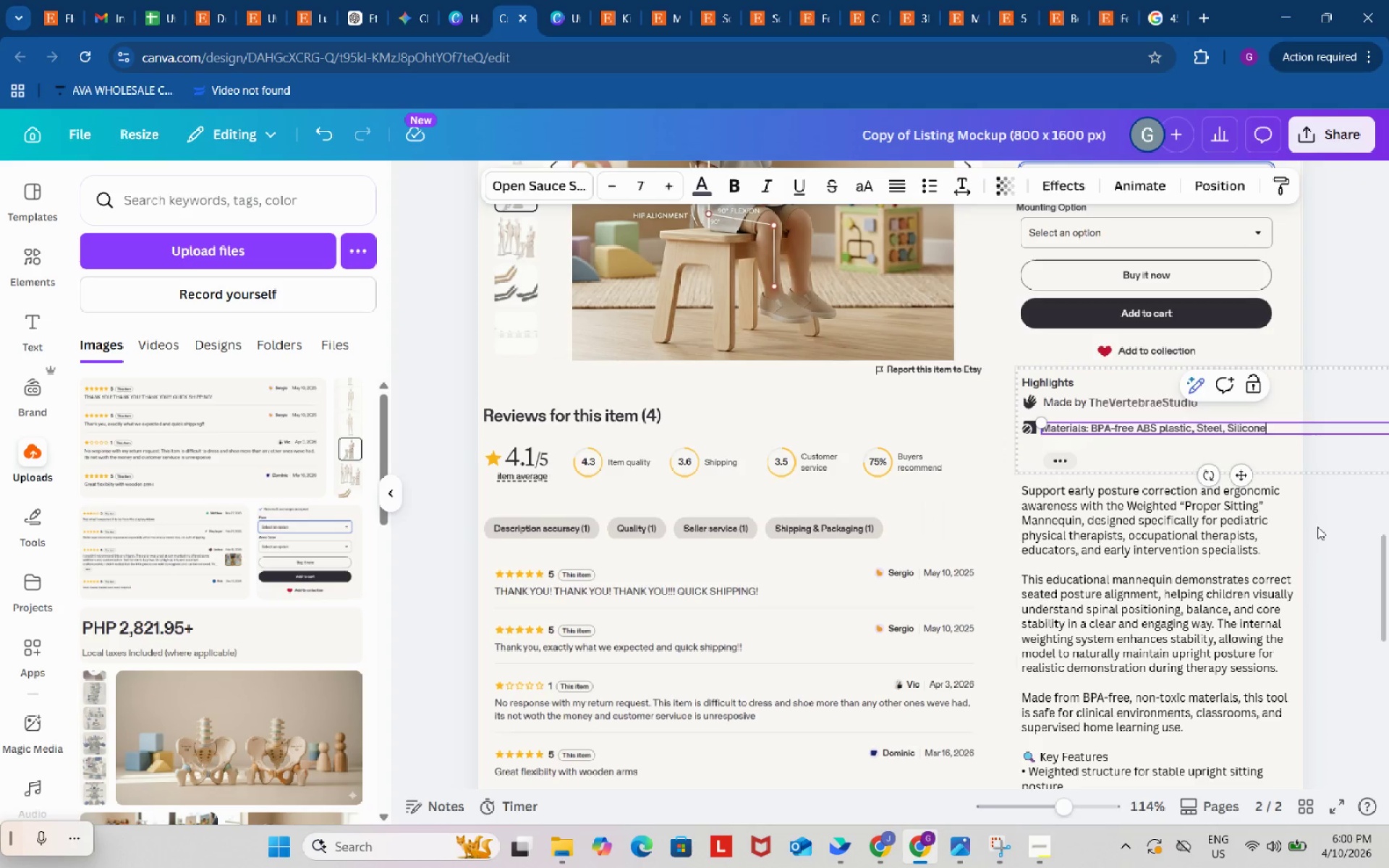 
double_click([1320, 527])
 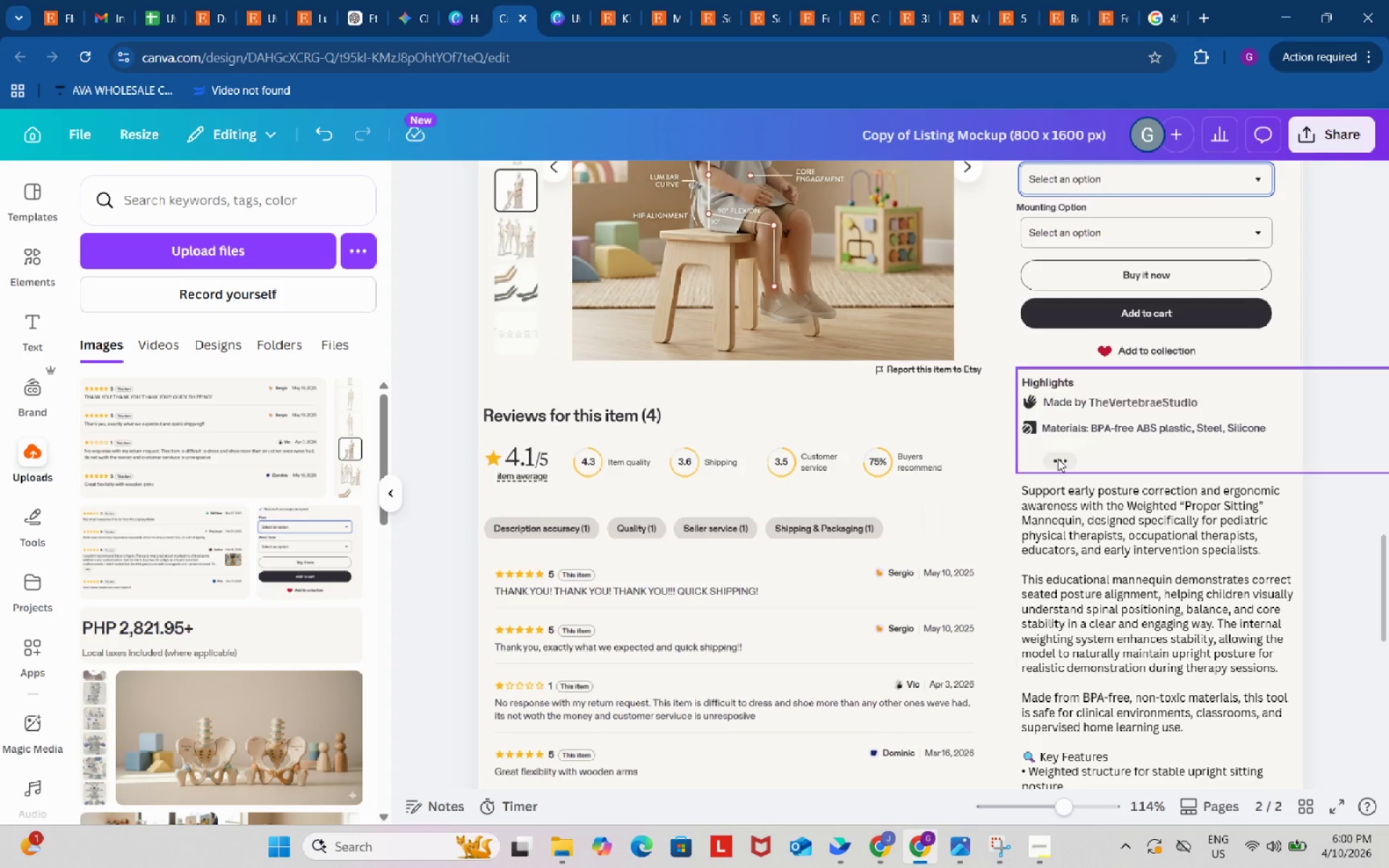 
left_click([1058, 459])
 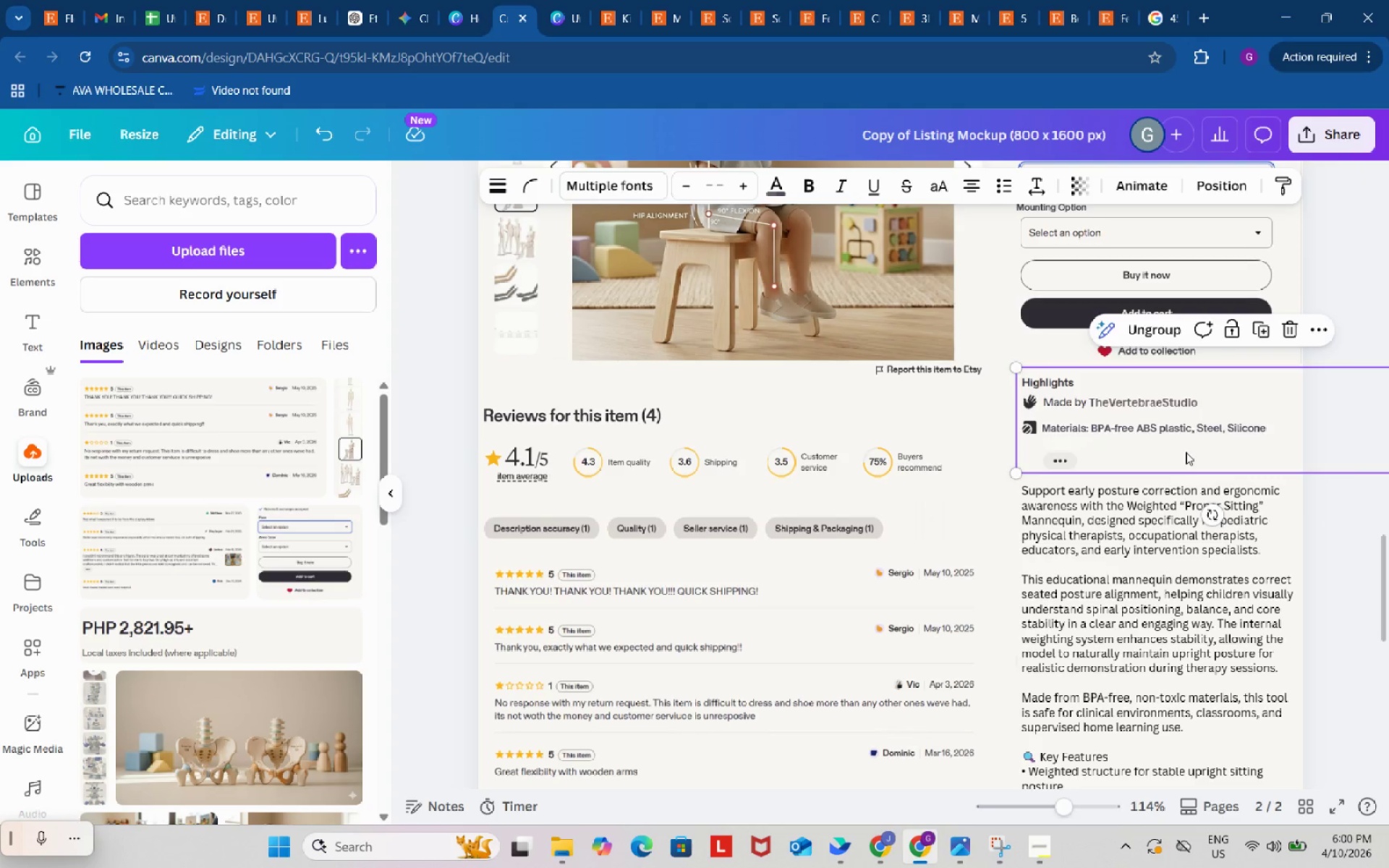 
left_click([1186, 452])
 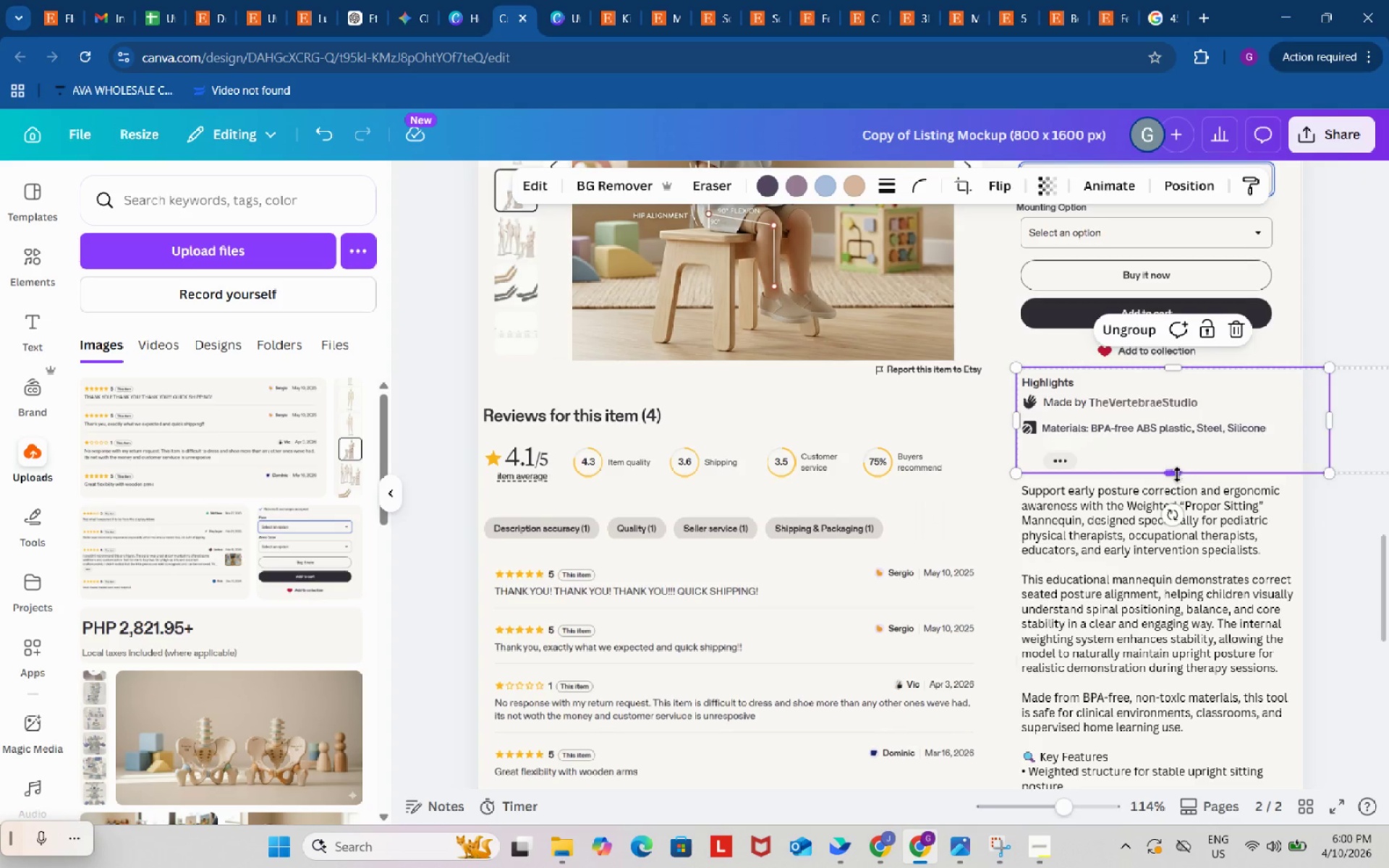 
left_click_drag(start_coordinate=[1177, 473], to_coordinate=[1173, 446])
 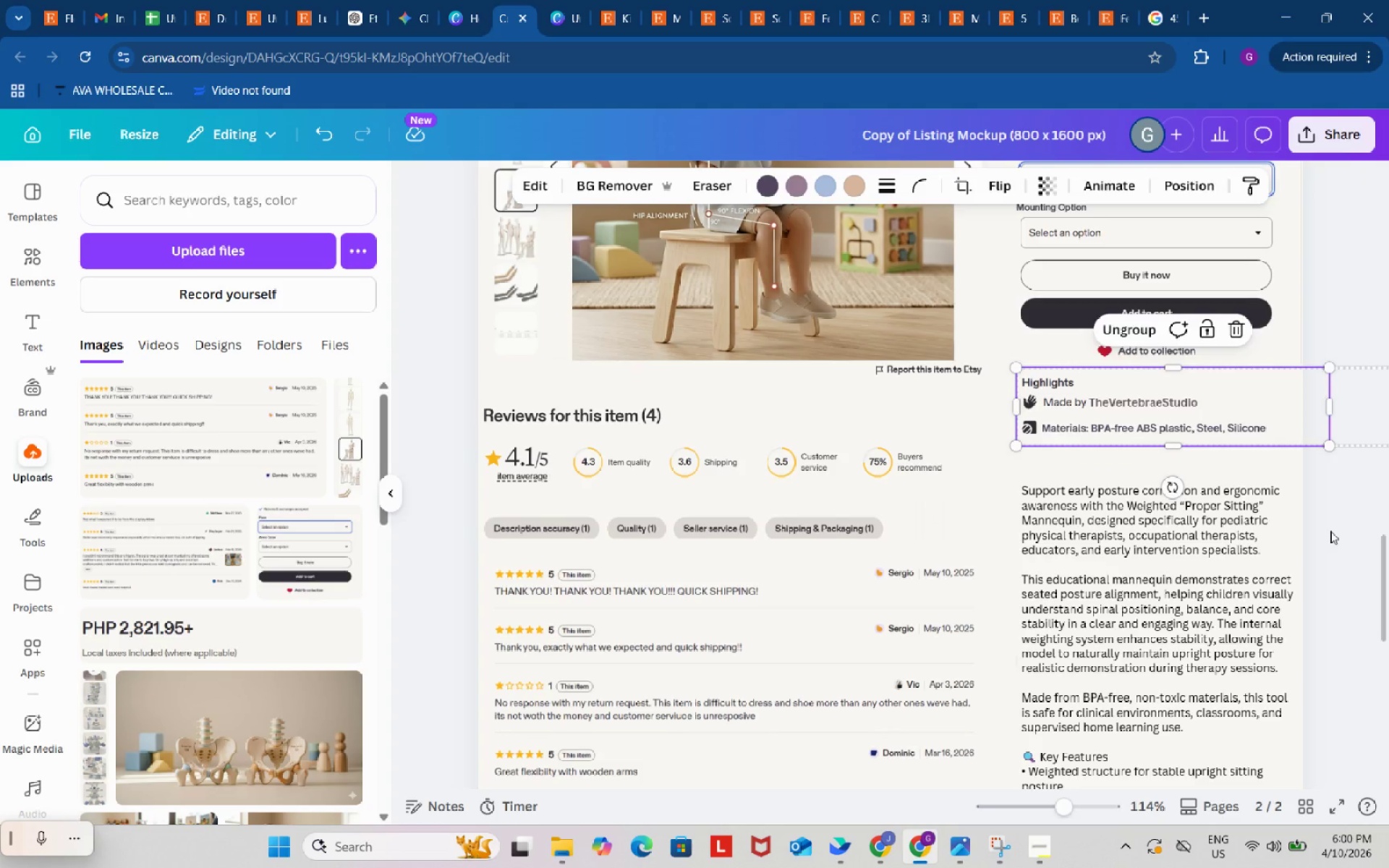 
double_click([1330, 531])
 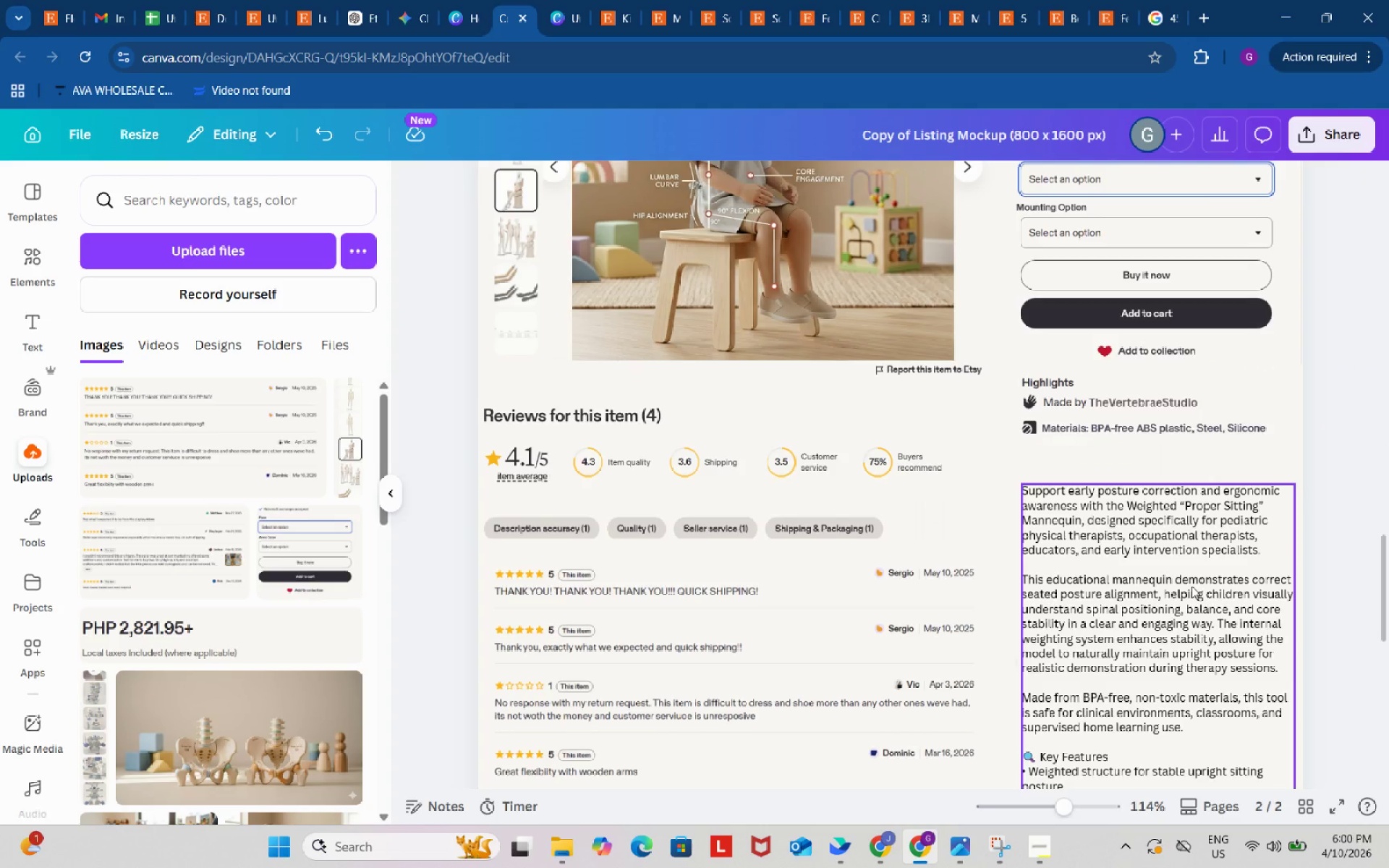 
left_click_drag(start_coordinate=[1192, 586], to_coordinate=[1186, 570])
 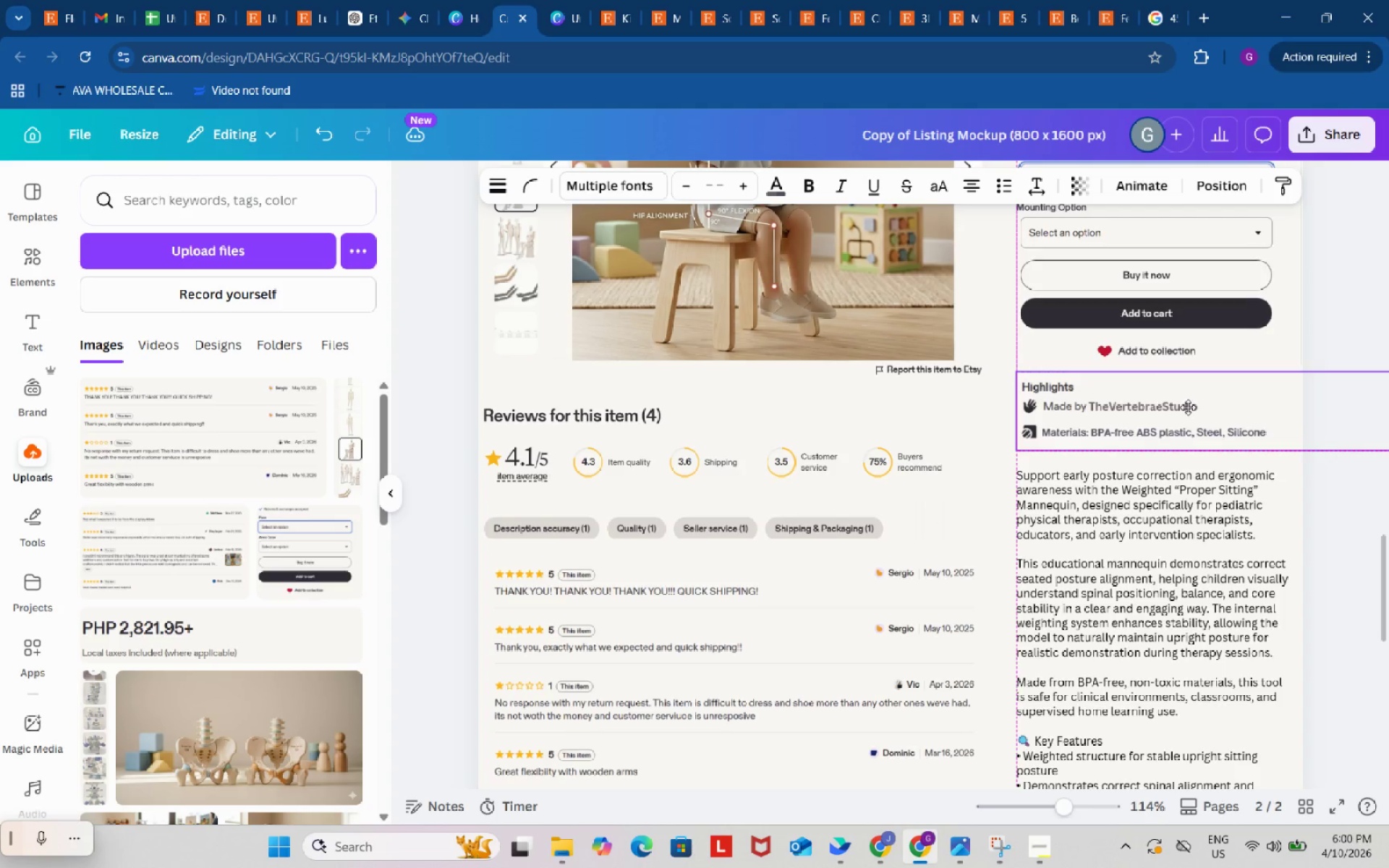 
left_click([1331, 575])
 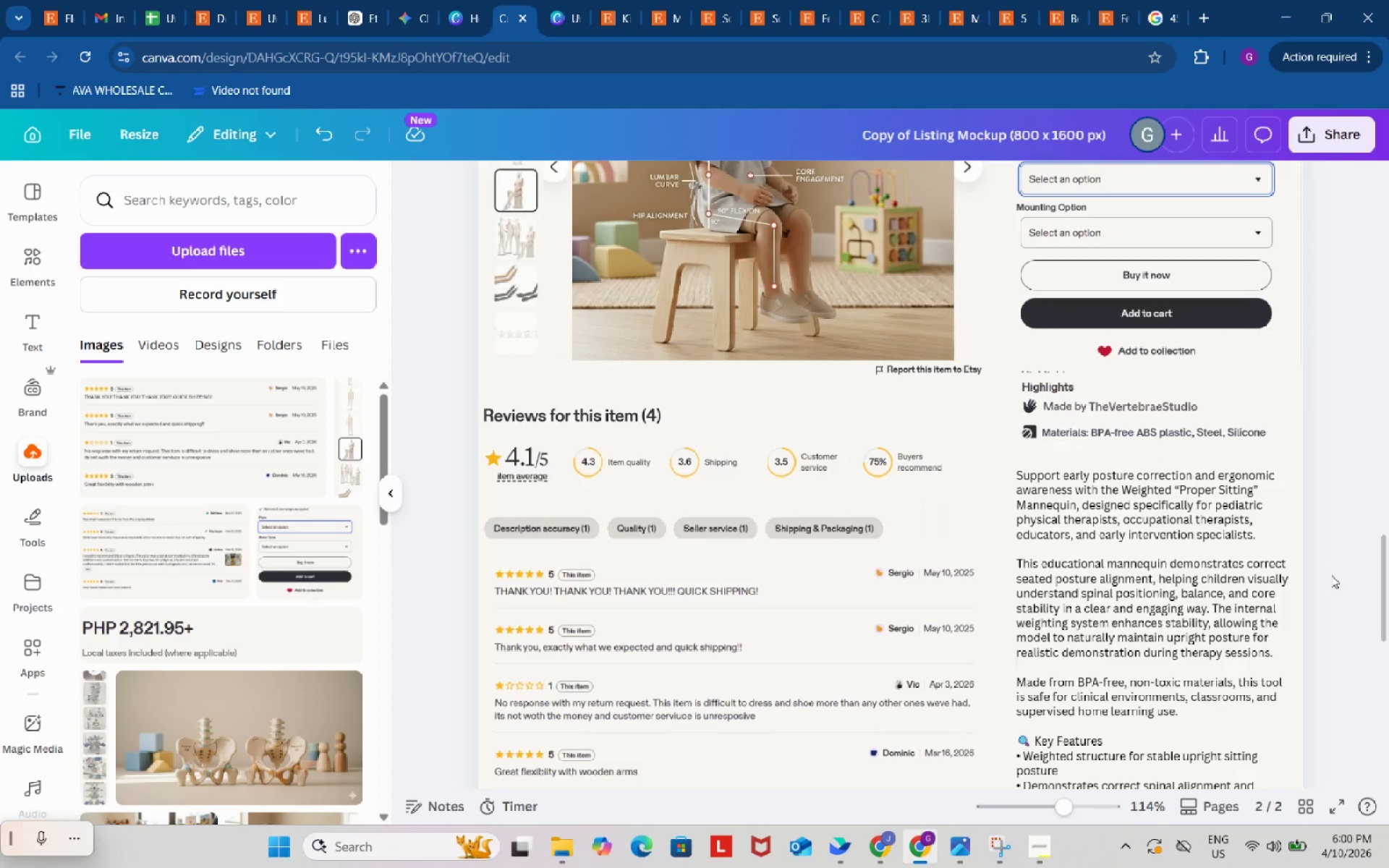 
double_click([1331, 575])
 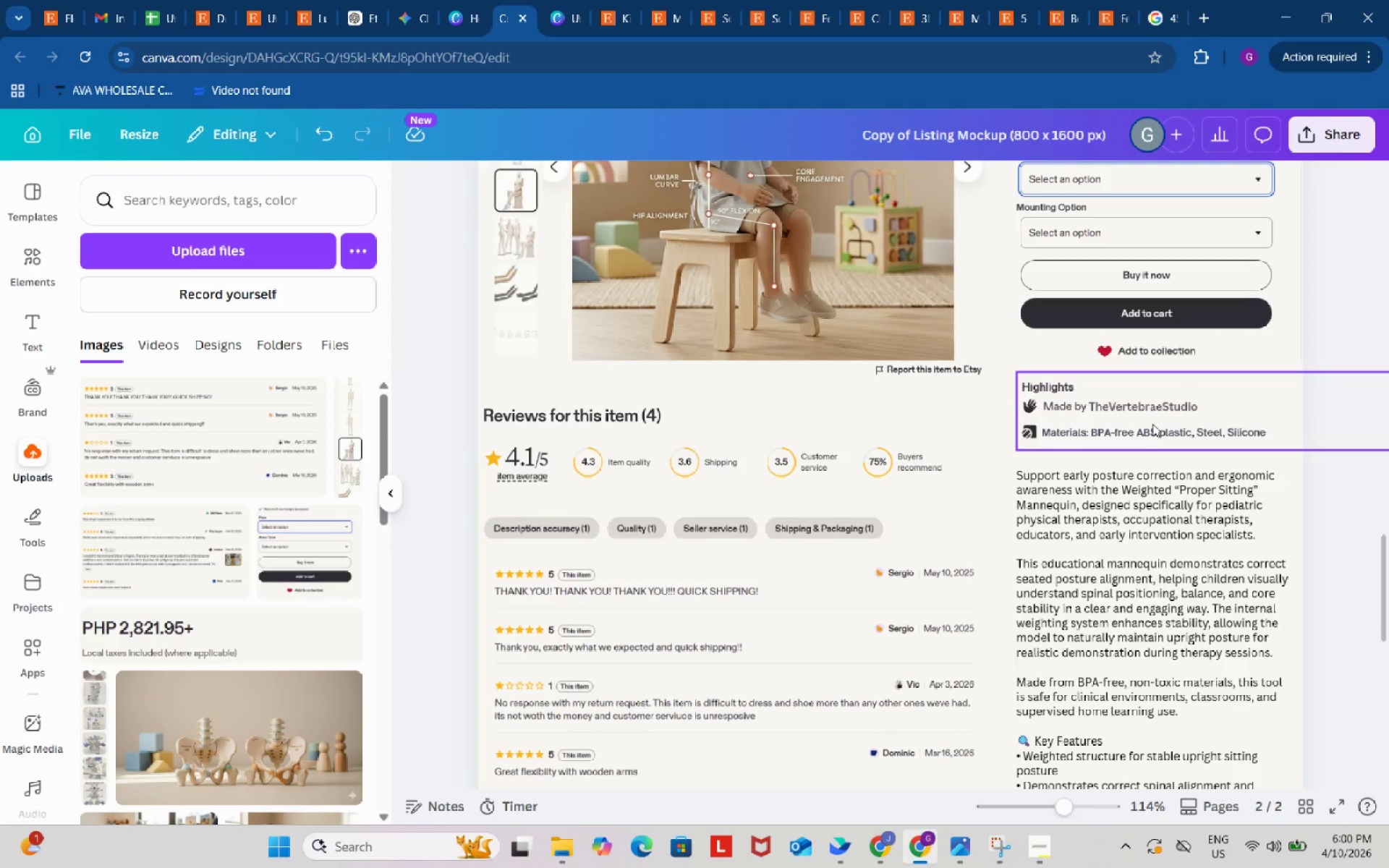 
left_click_drag(start_coordinate=[1152, 424], to_coordinate=[1152, 420])
 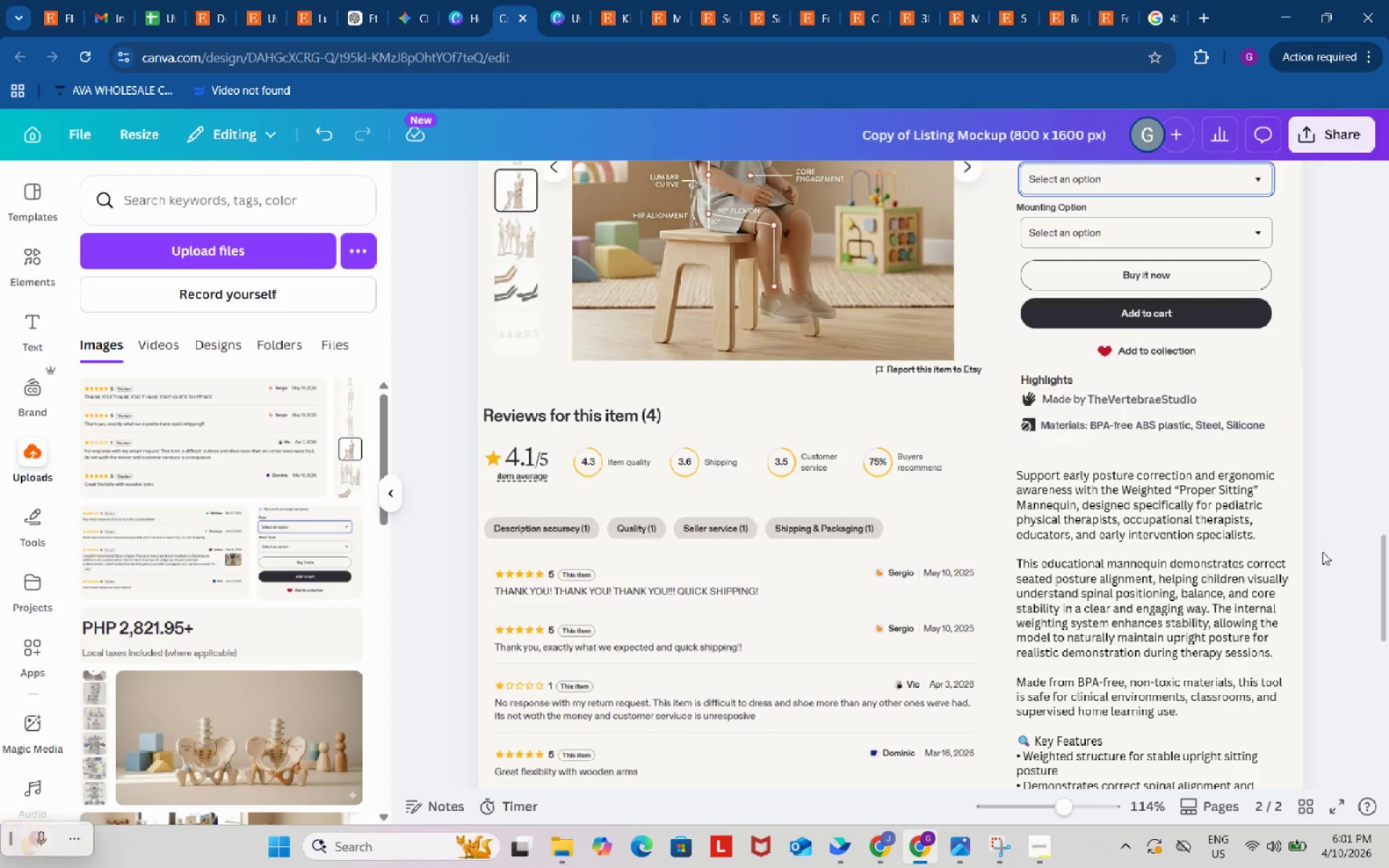 
double_click([1322, 552])
 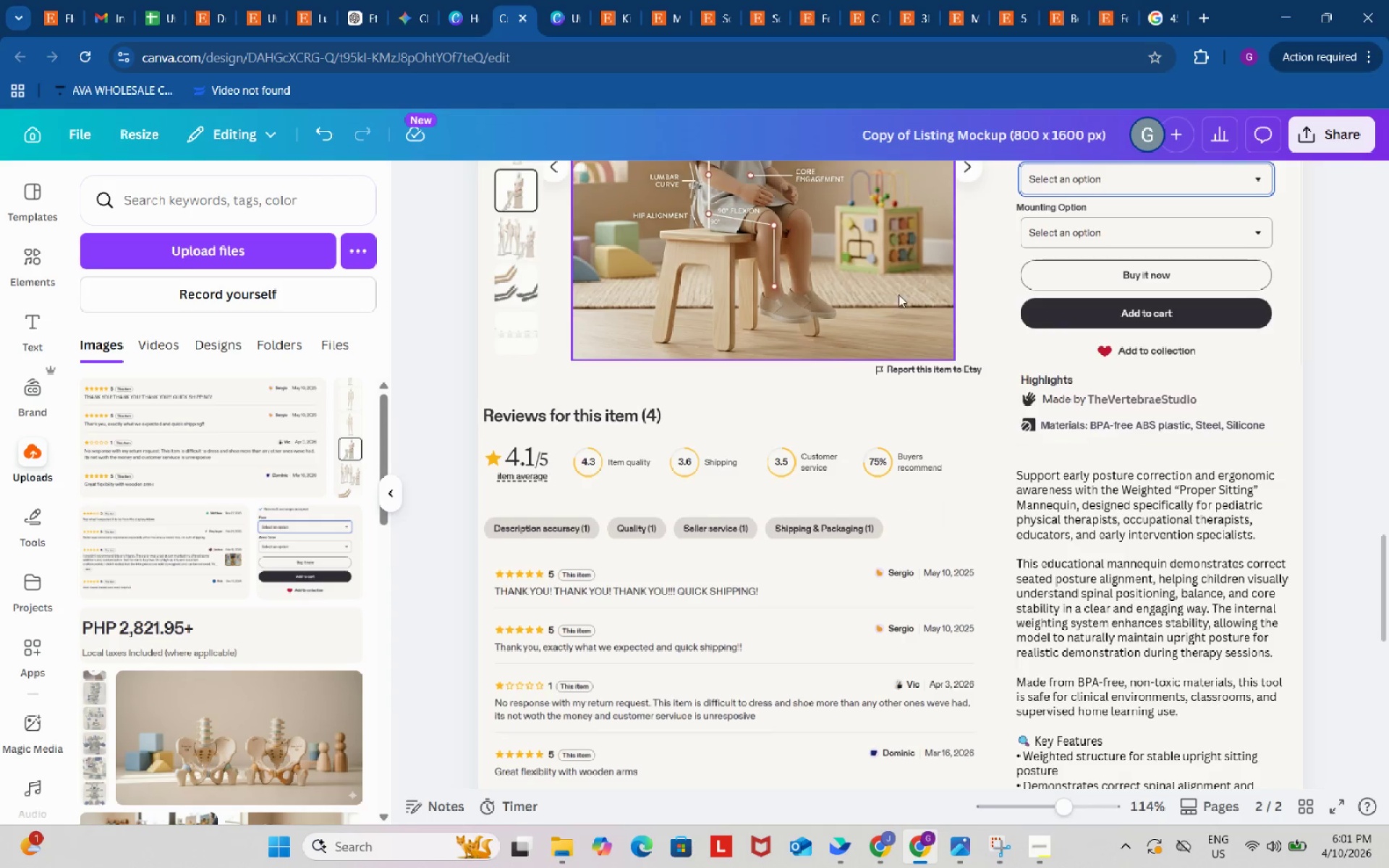 
left_click([974, 0])
 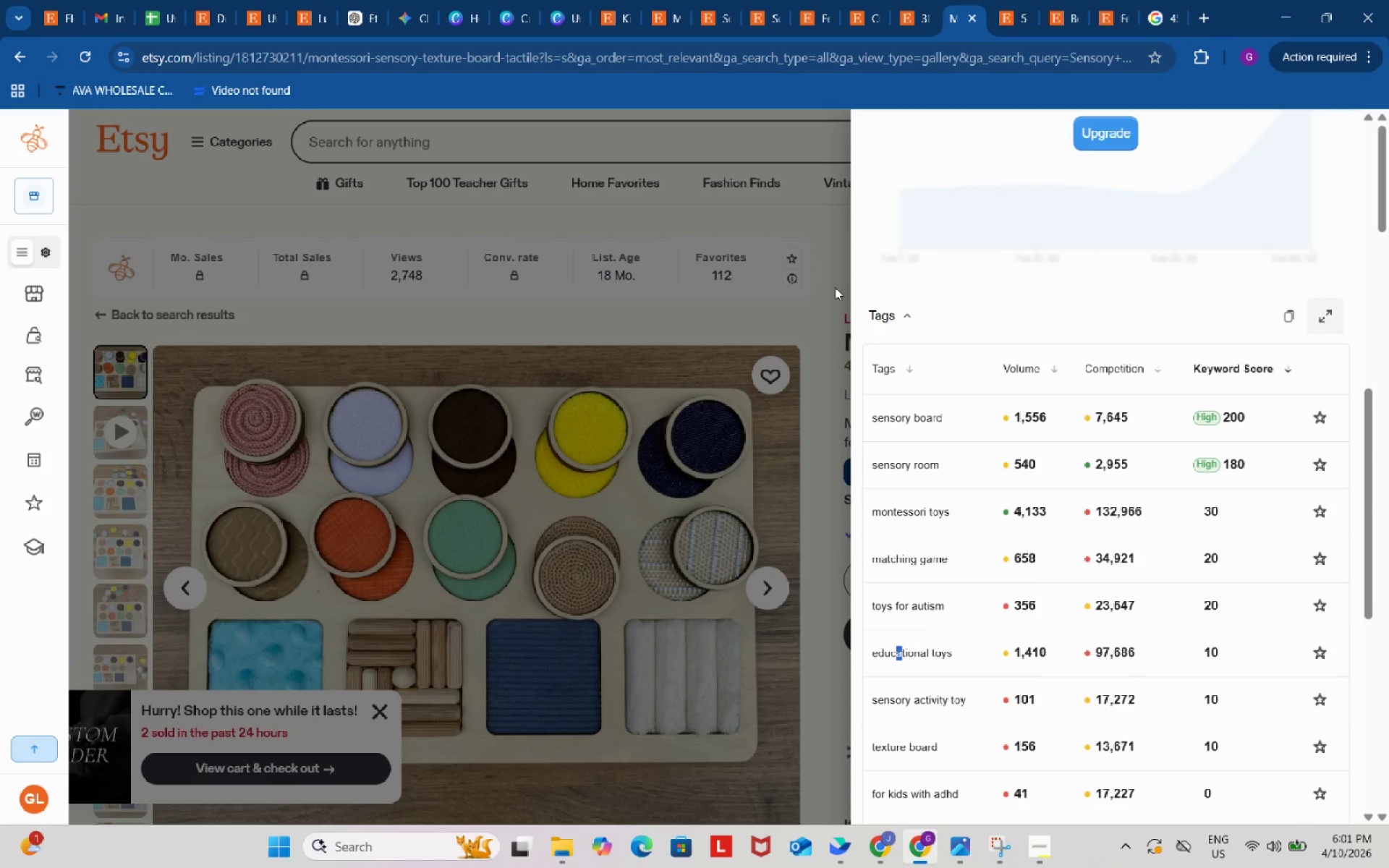 
left_click([827, 286])
 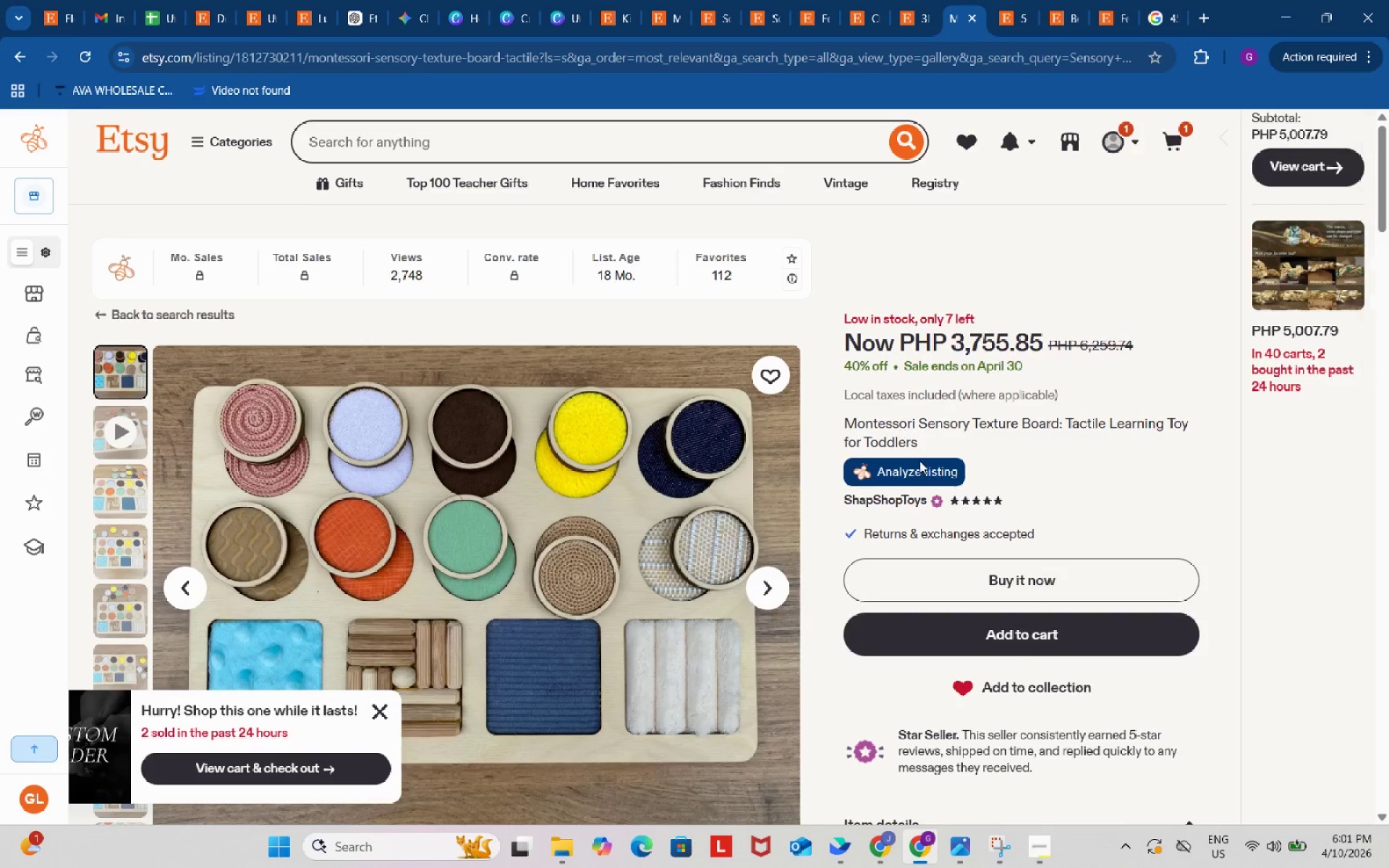 
scroll: coordinate [935, 491], scroll_direction: down, amount: 4.0
 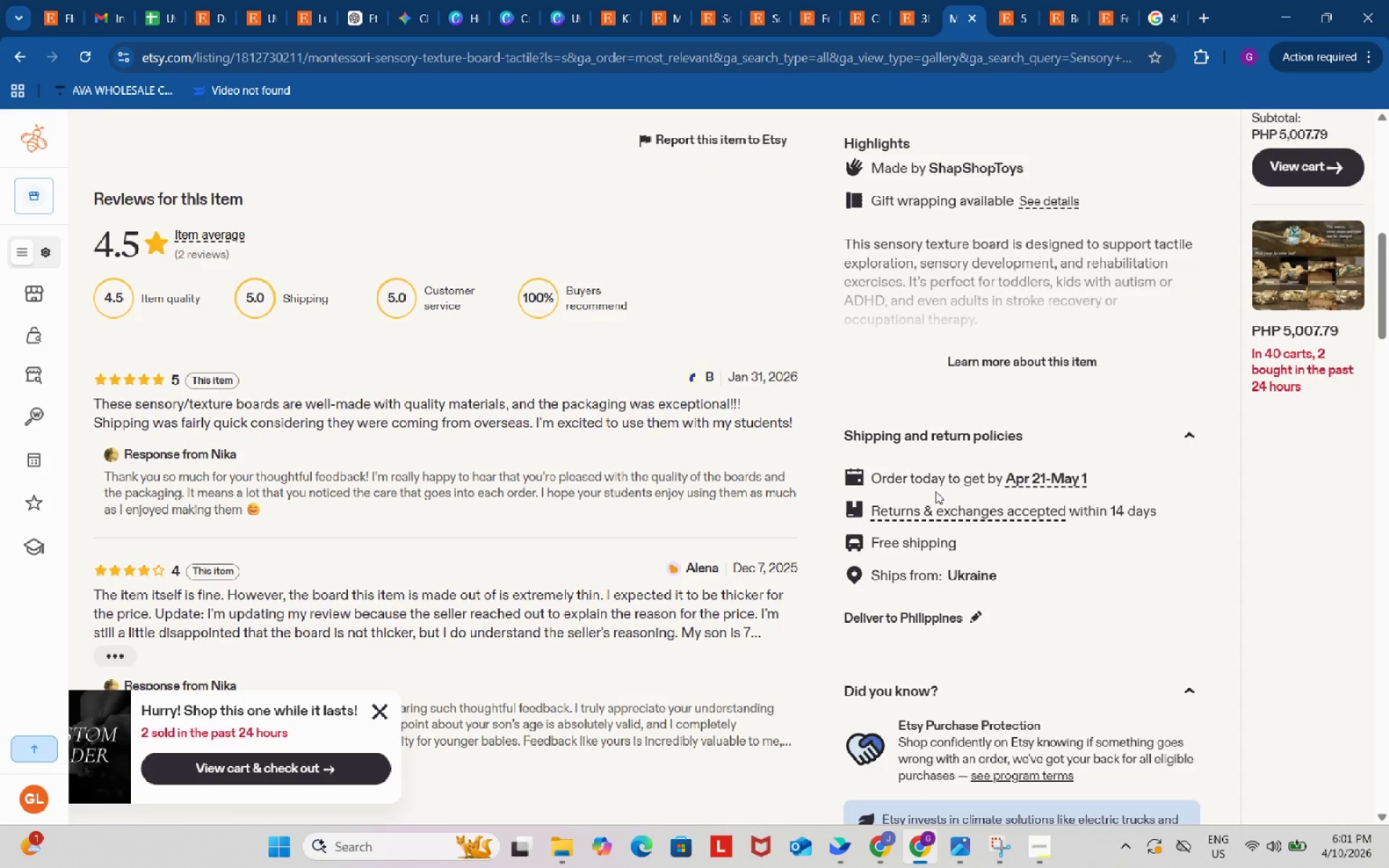 
scroll: coordinate [938, 490], scroll_direction: up, amount: 2.0
 